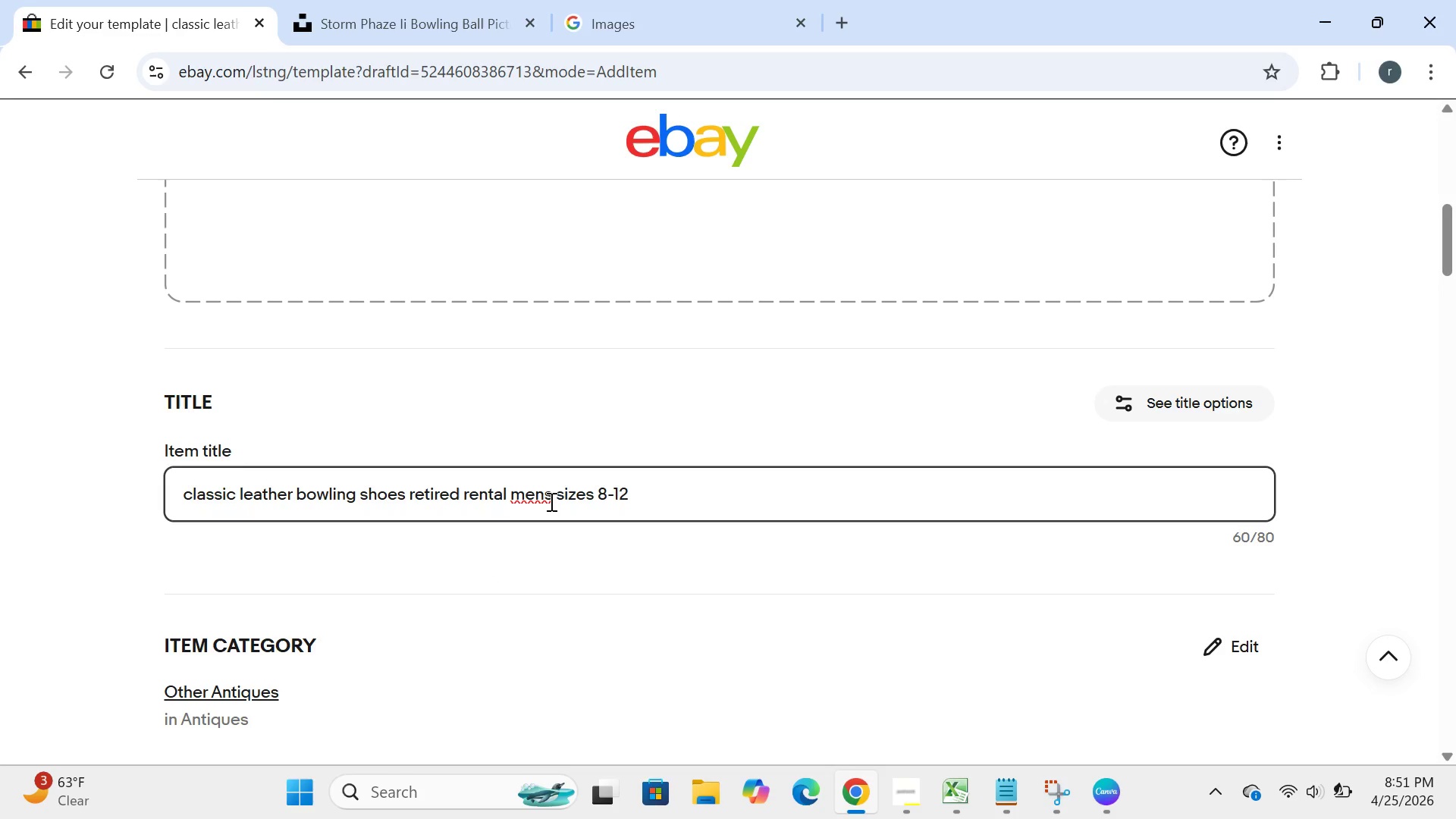 
left_click([527, 494])
 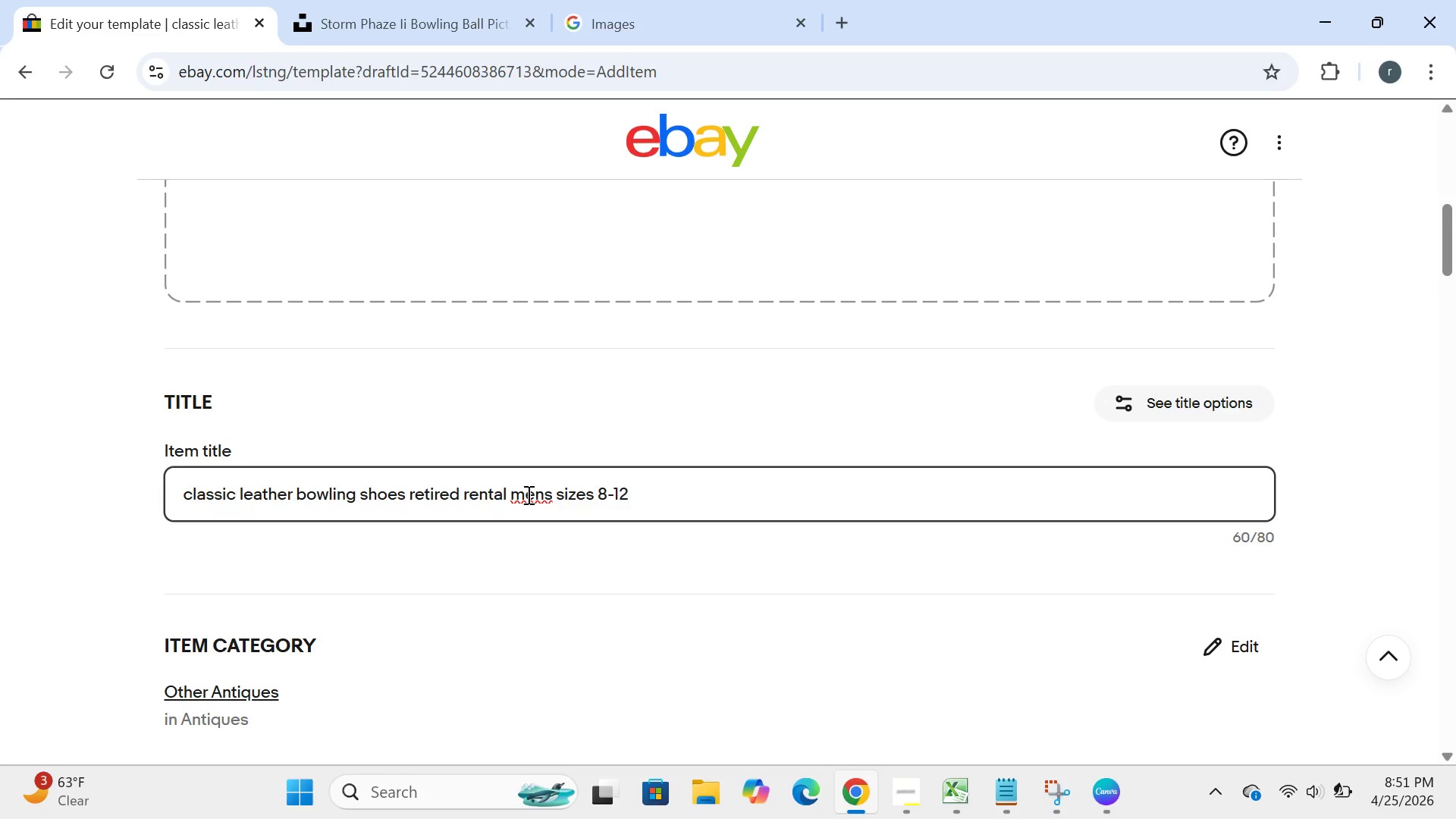 
key(Backspace)
 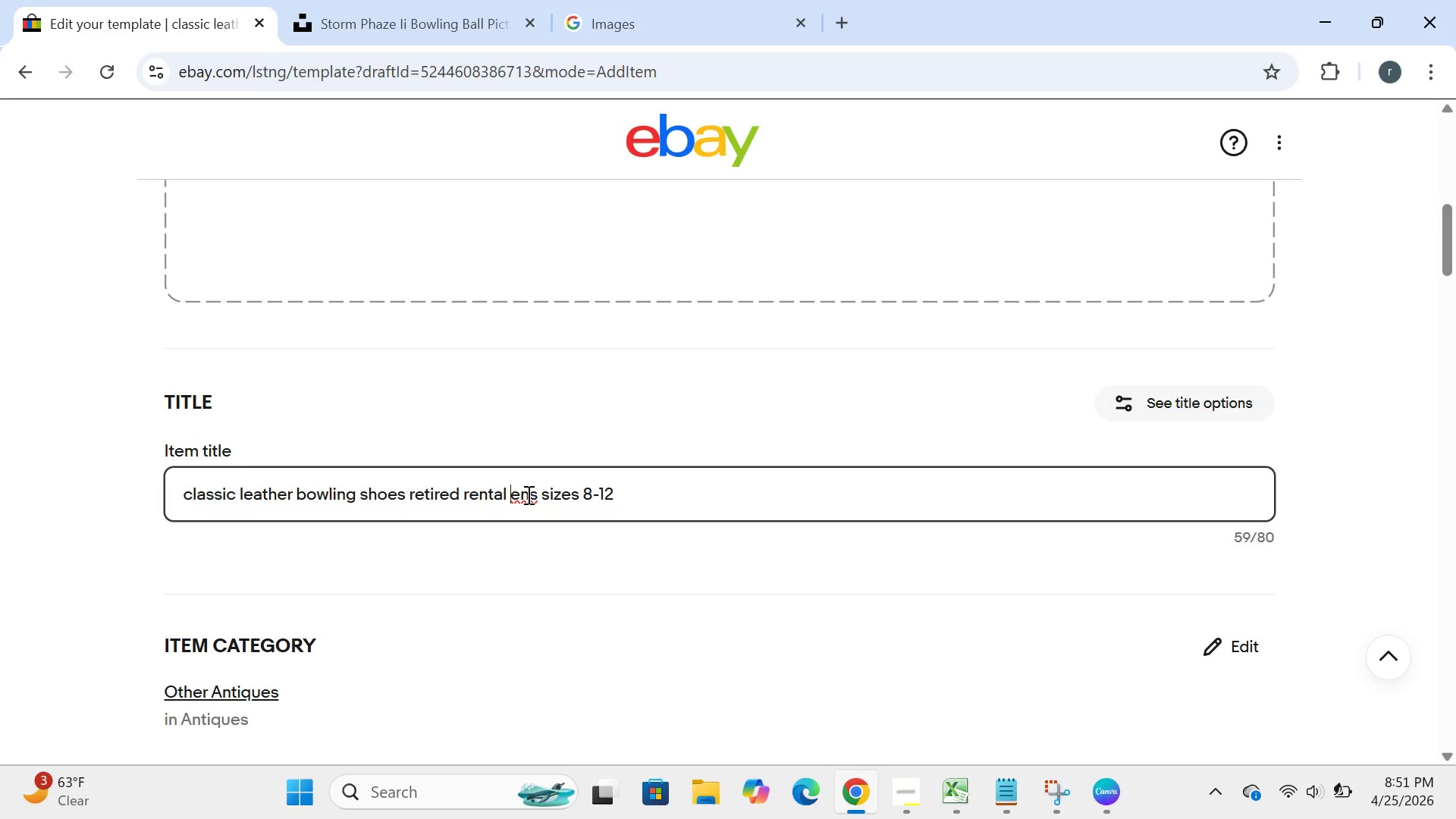 
key(CapsLock)
 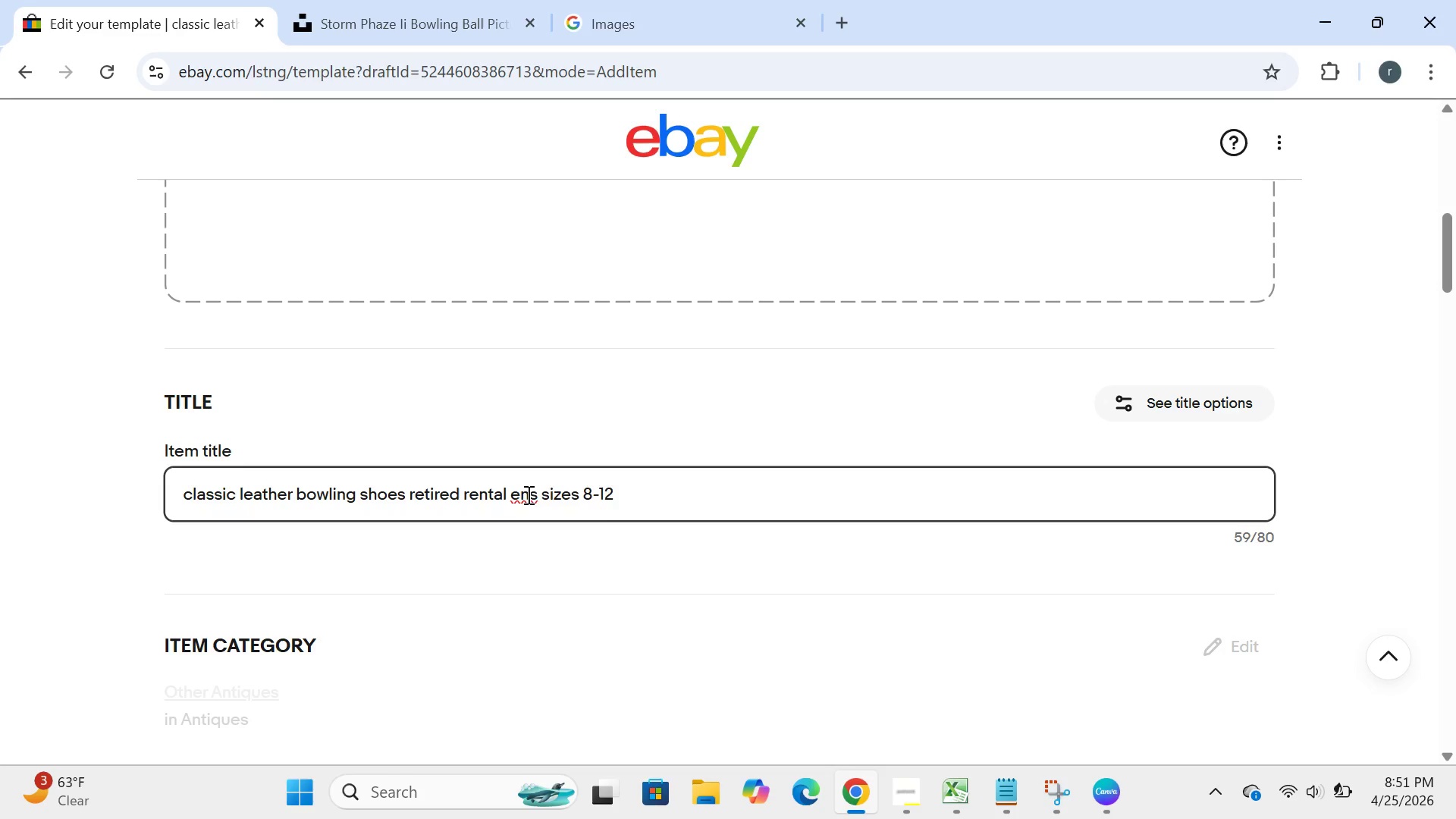 
key(M)
 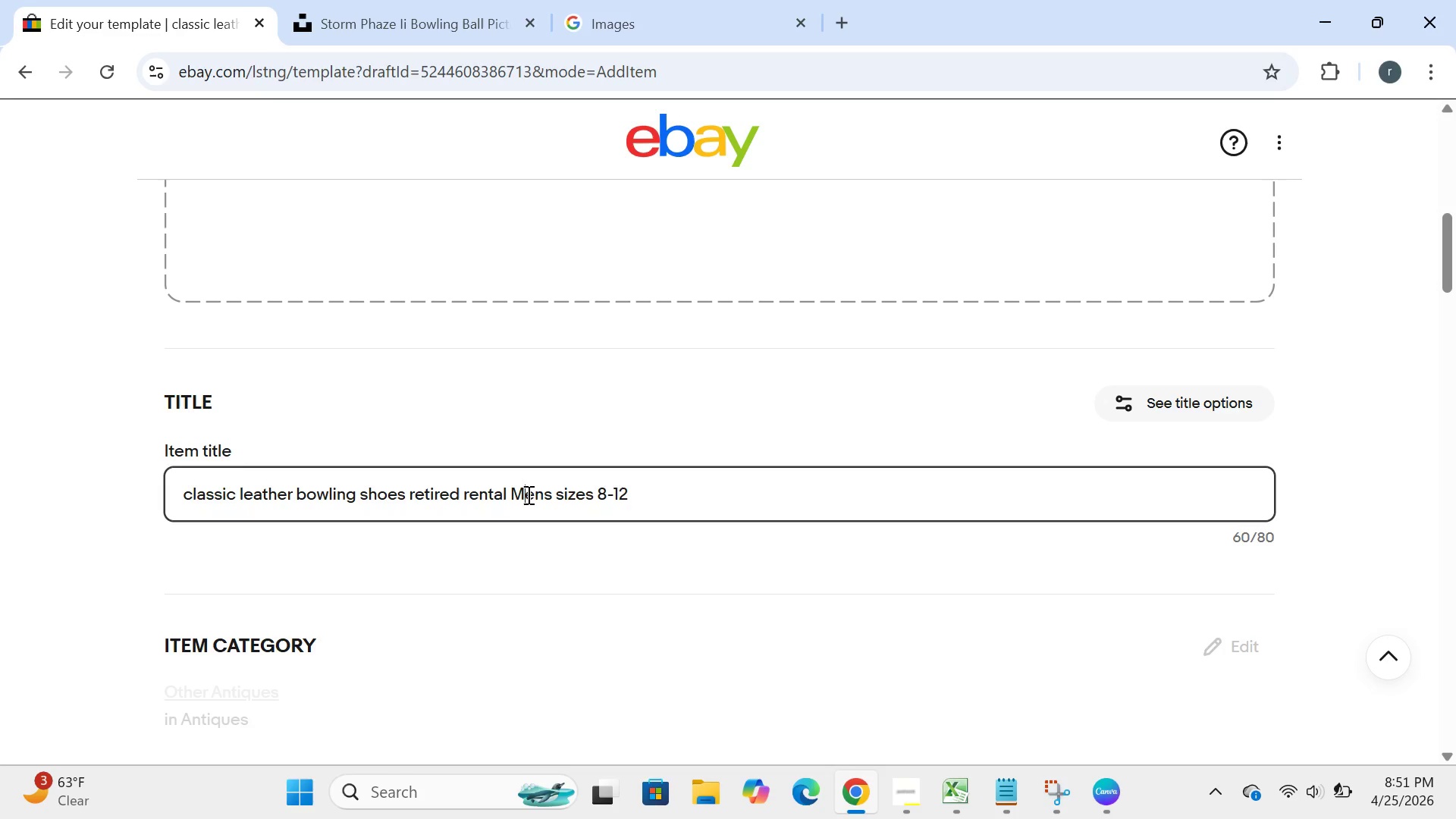 
key(CapsLock)
 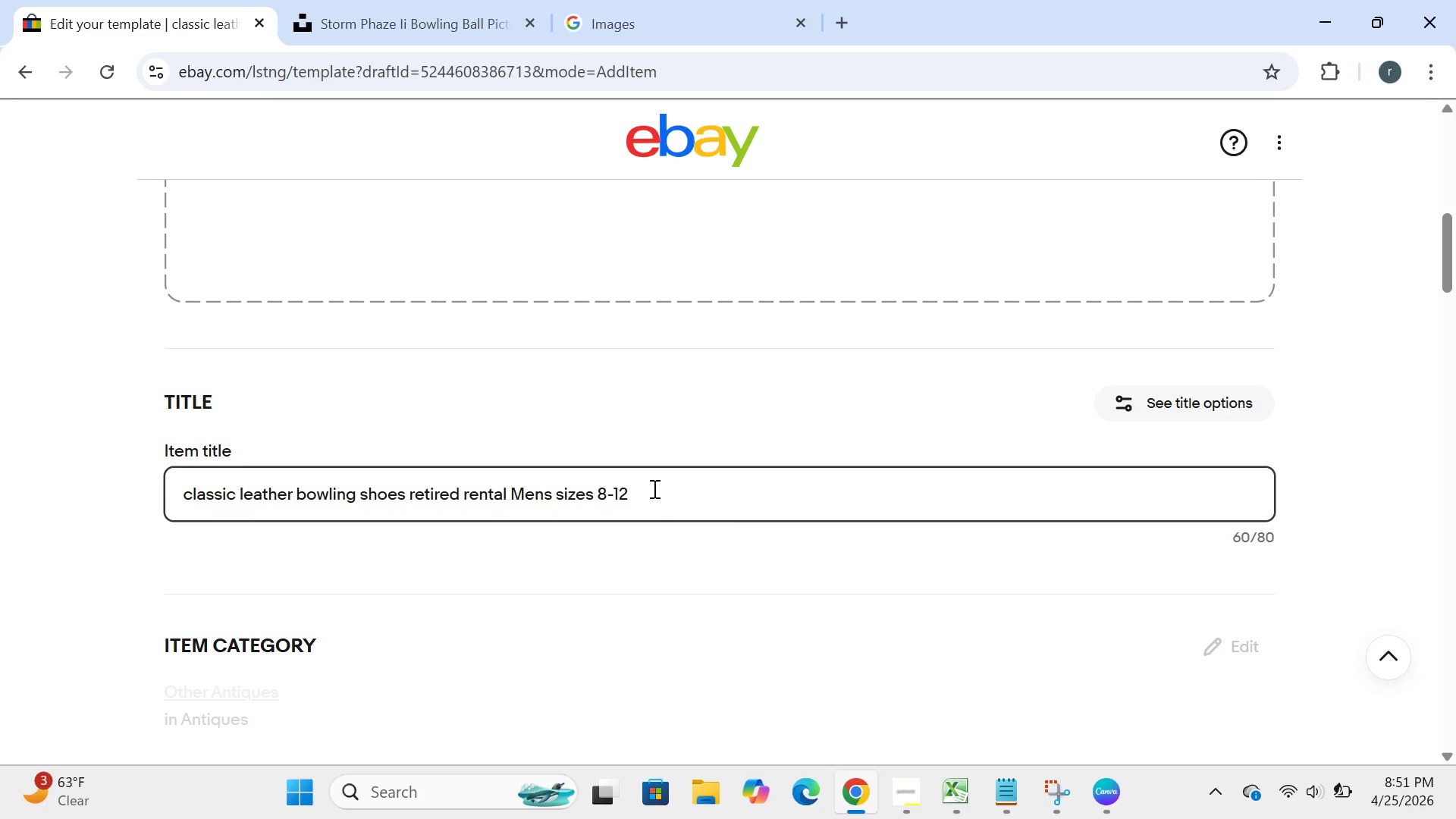 
left_click([653, 488])
 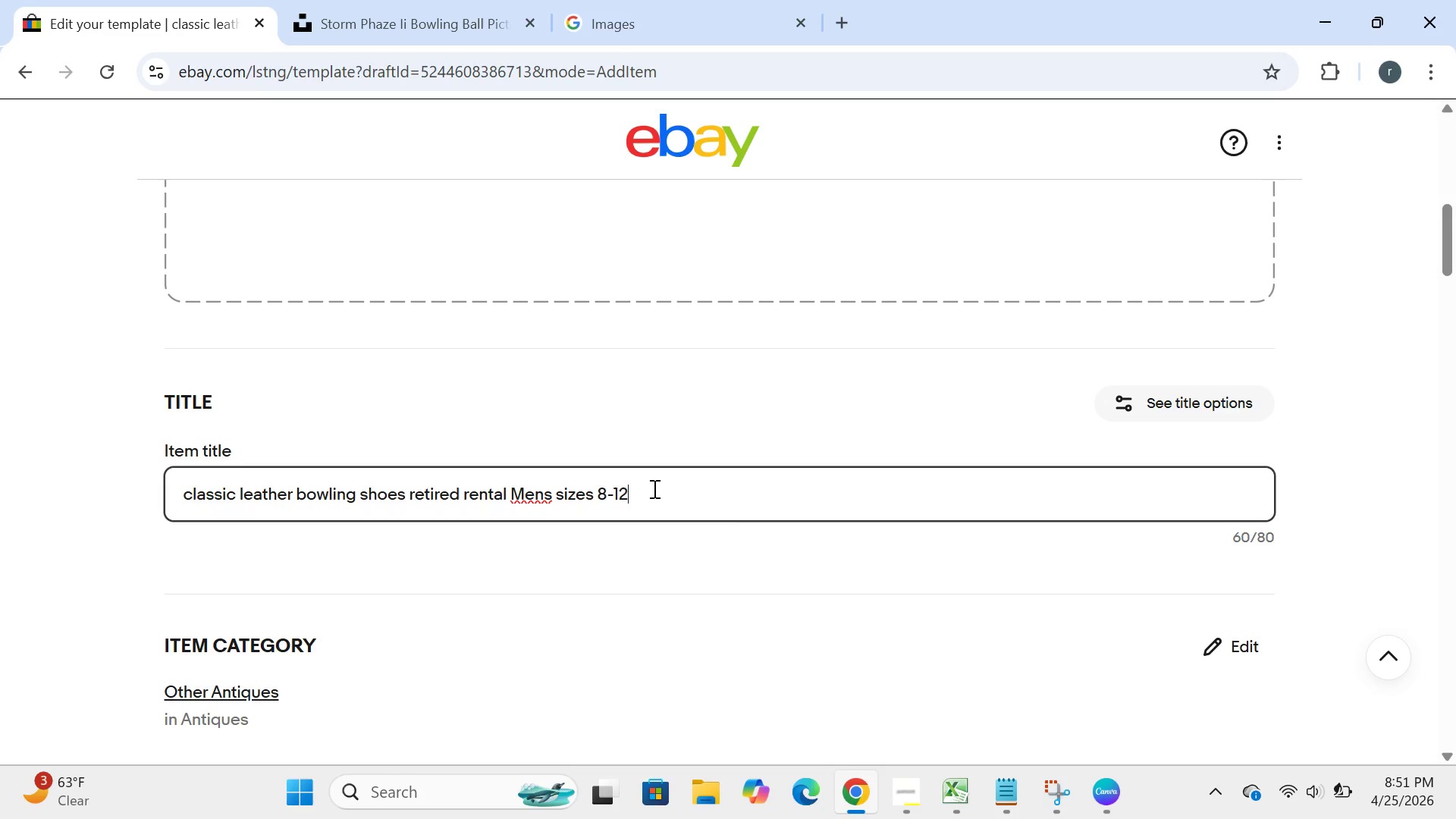 
type( athletic  USBC)
 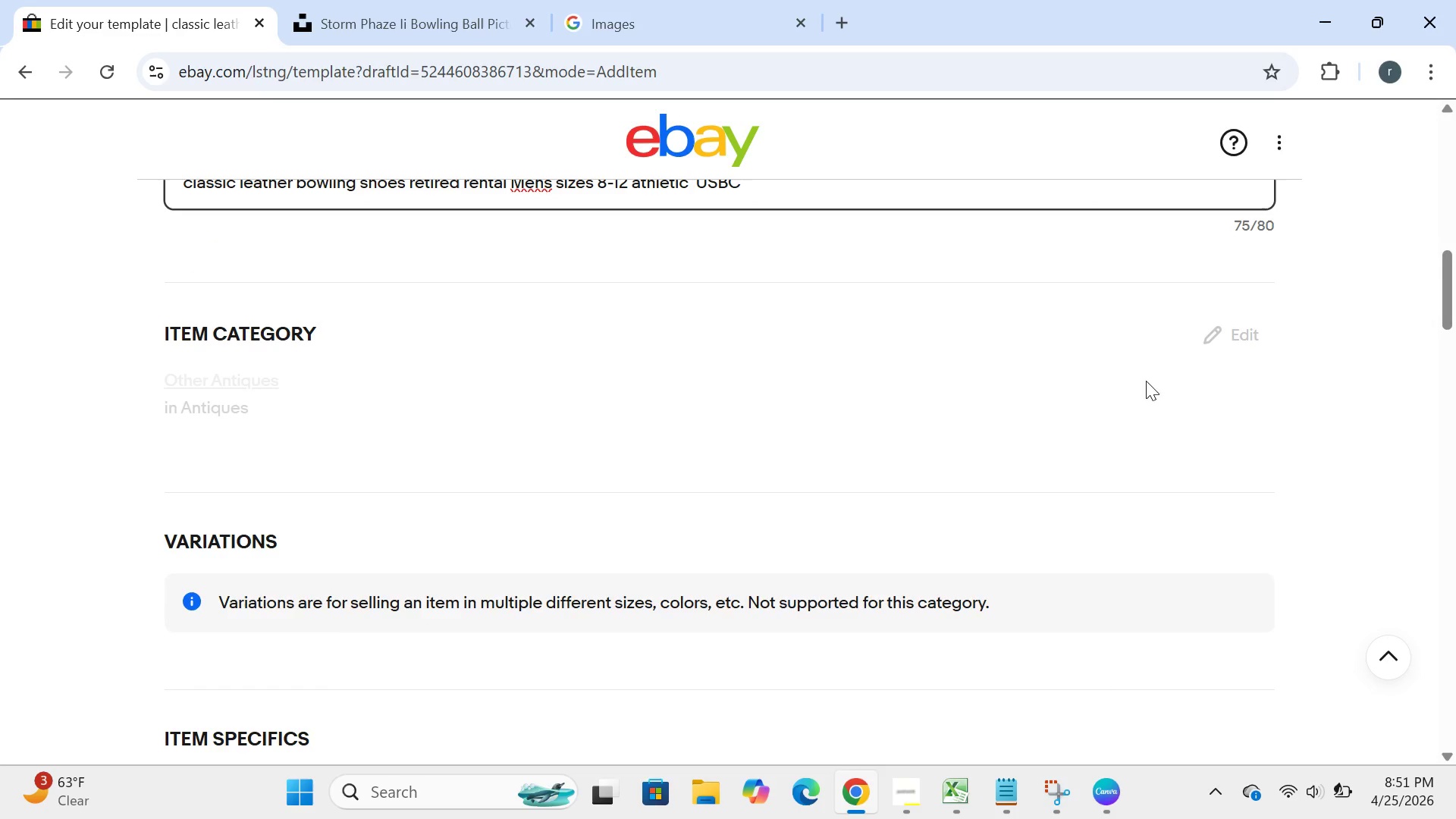 
left_click([1226, 337])
 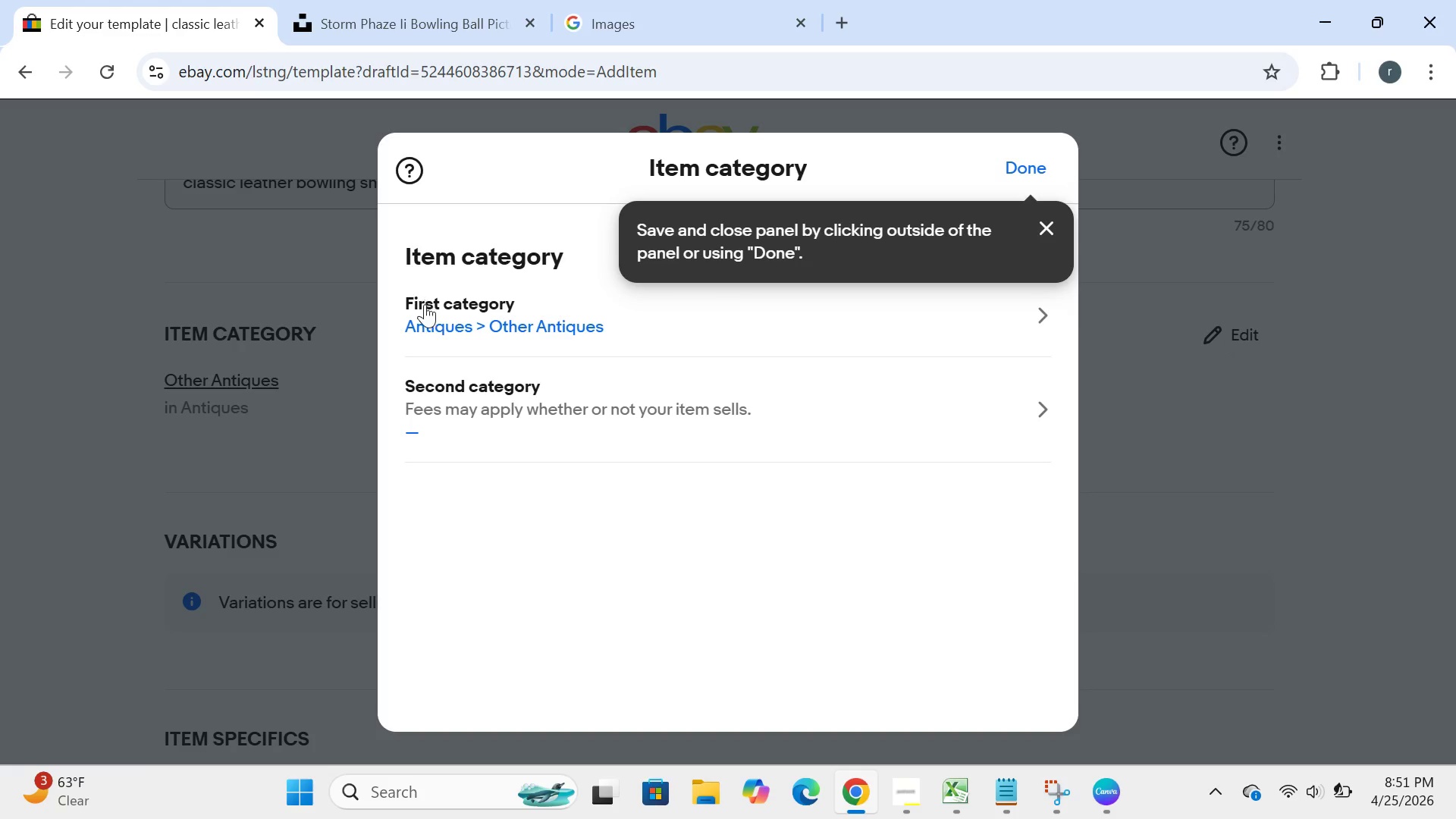 
left_click([431, 320])
 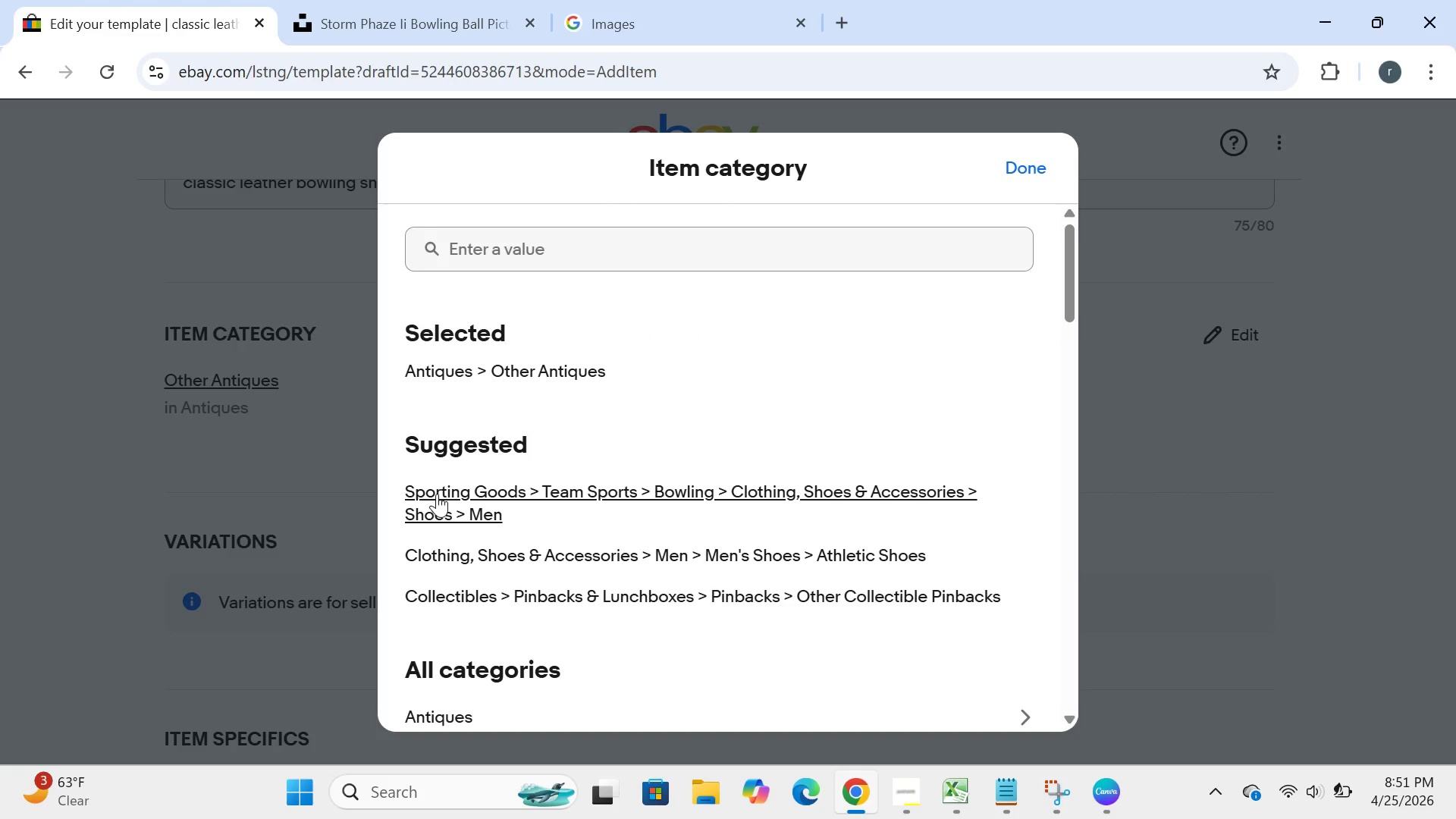 
wait(7.48)
 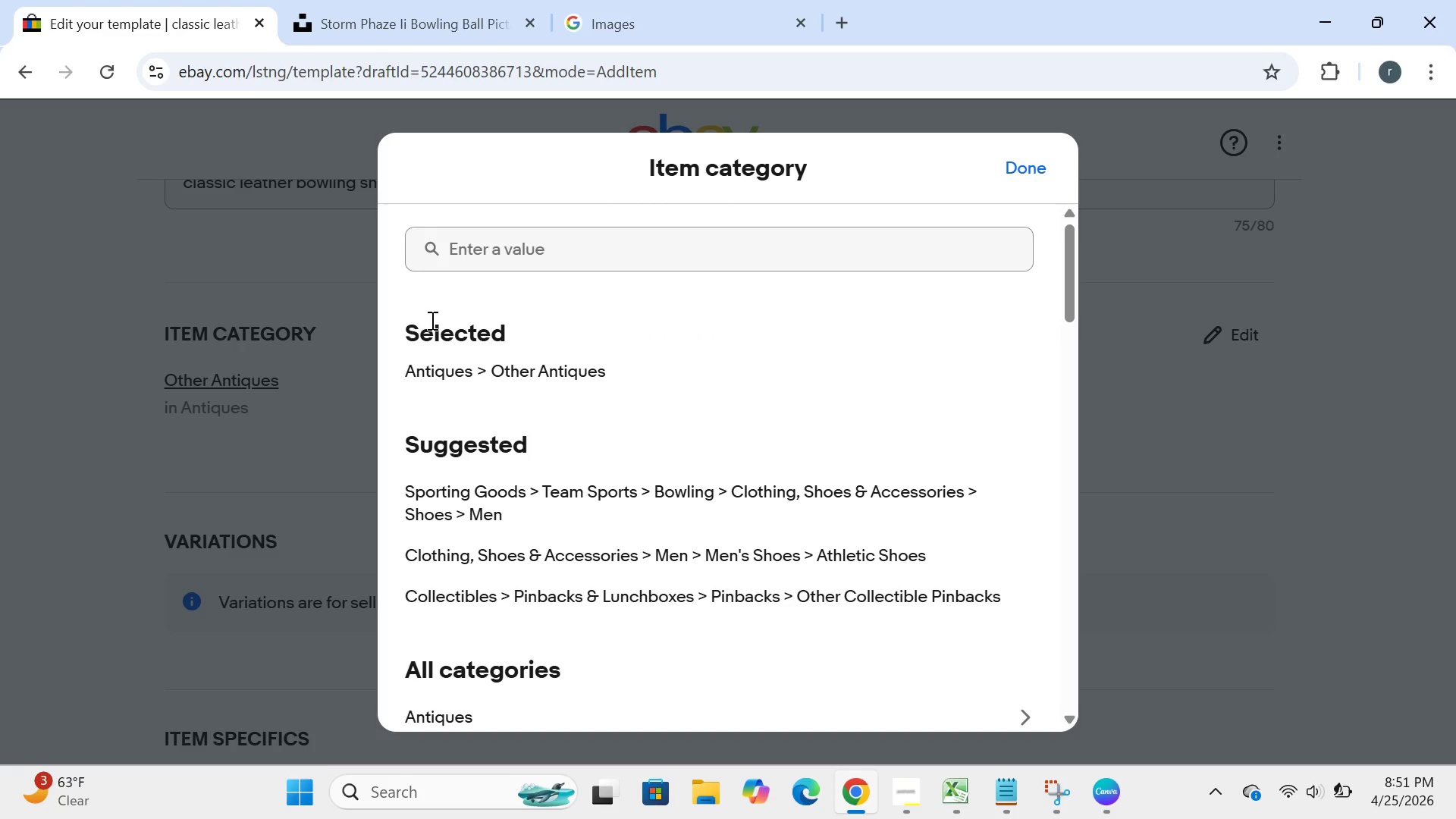 
left_click([437, 494])
 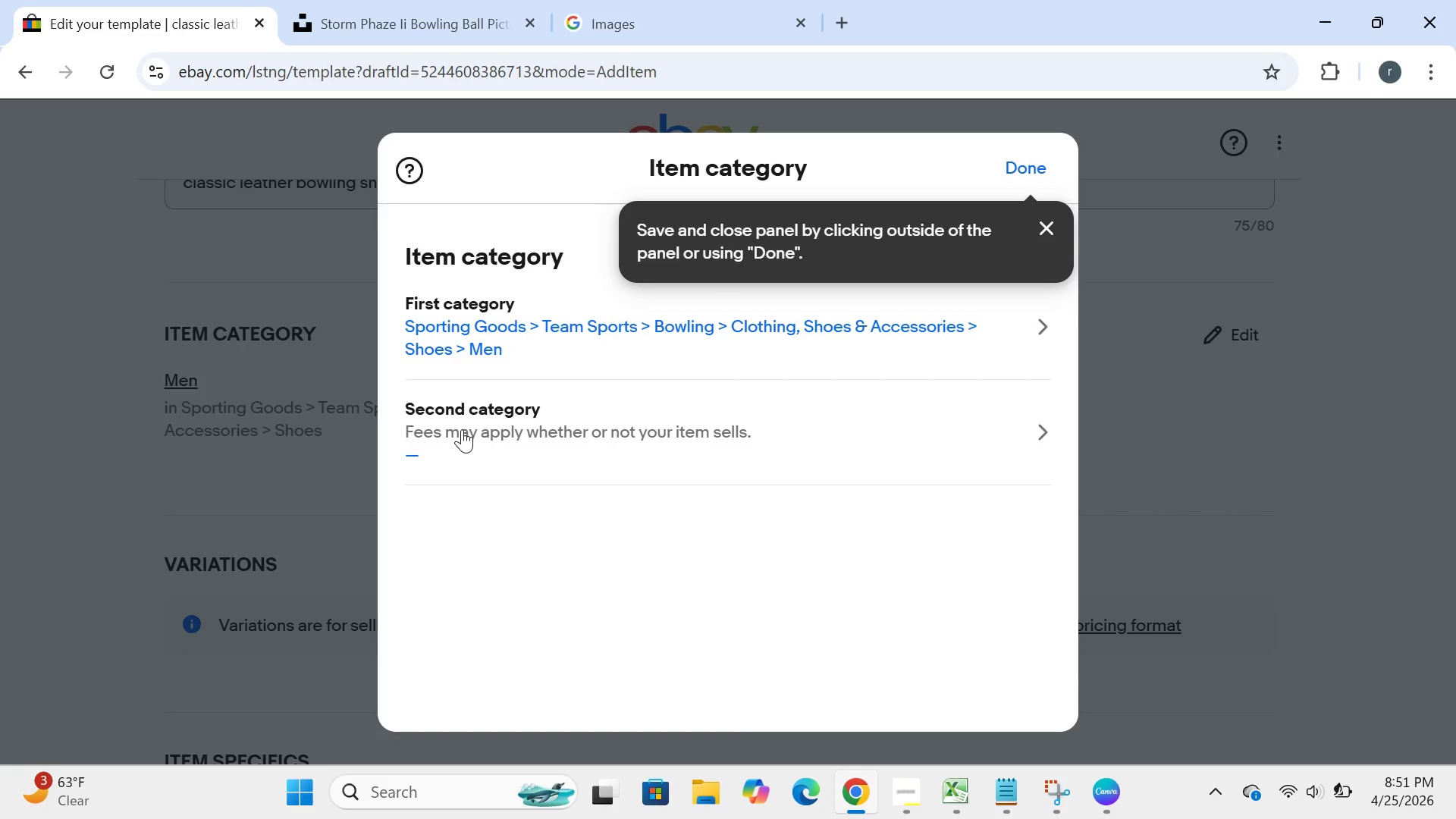 
wait(5.33)
 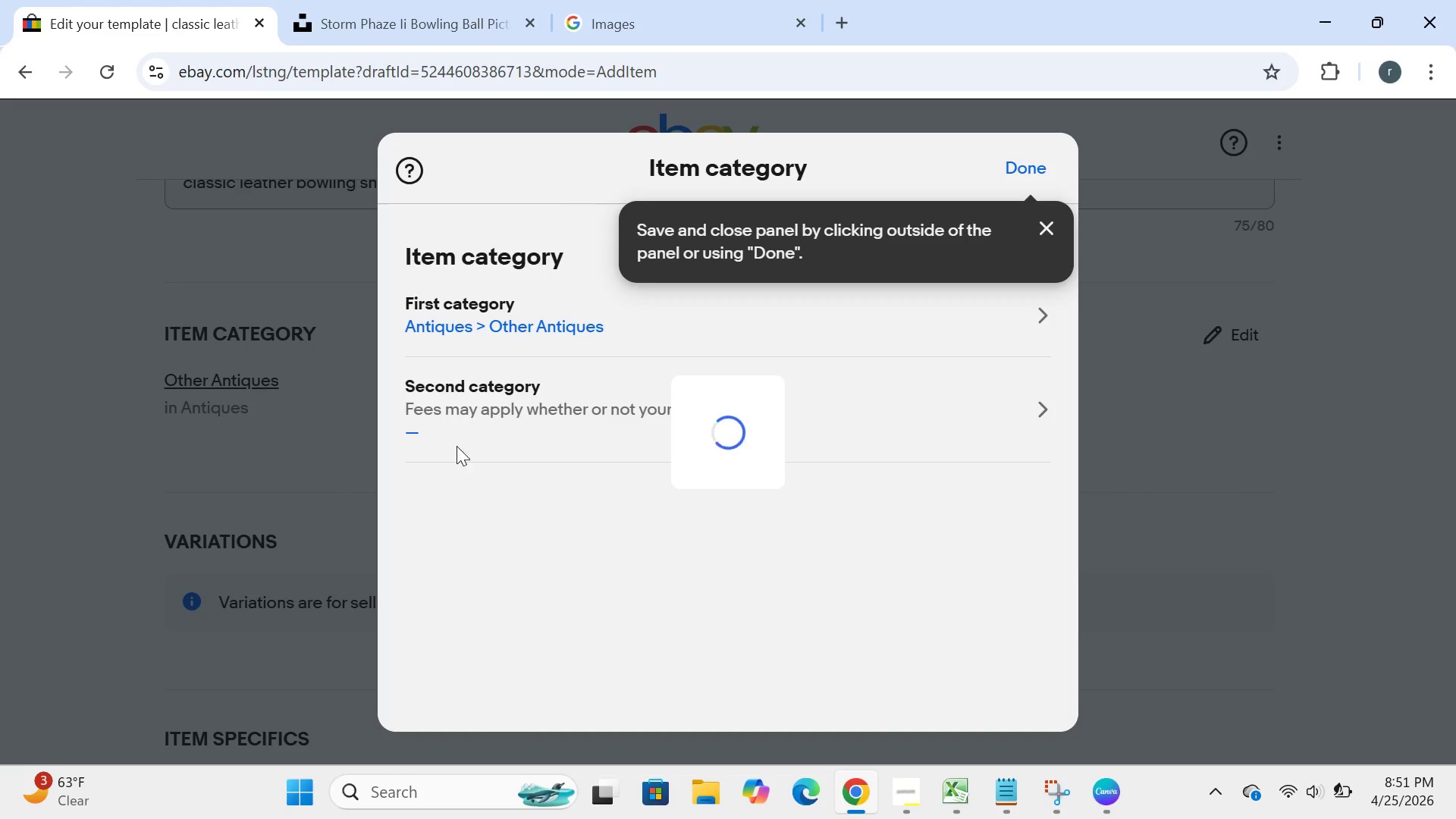 
left_click([482, 330])
 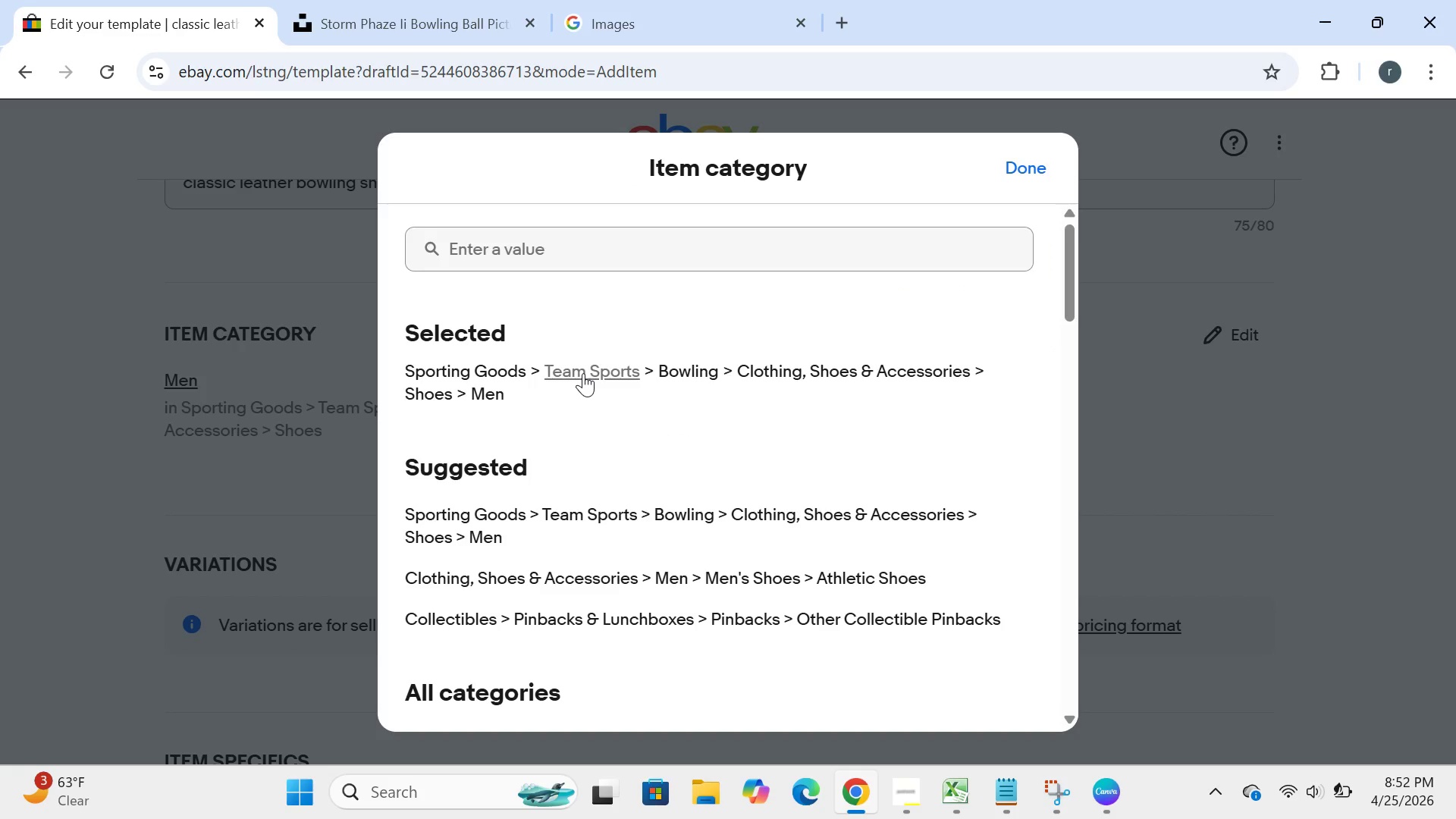 
wait(7.84)
 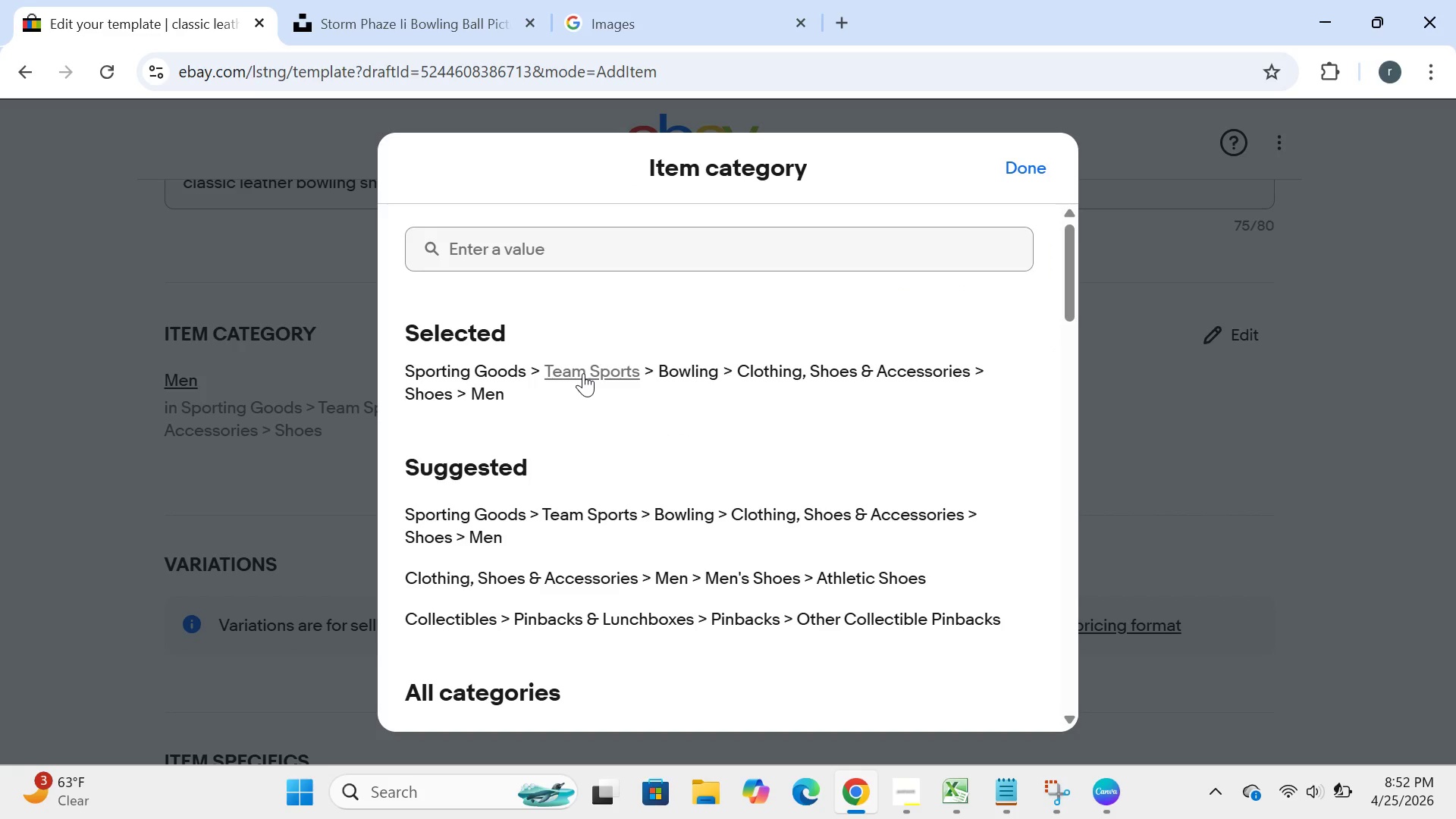 
left_click([583, 373])
 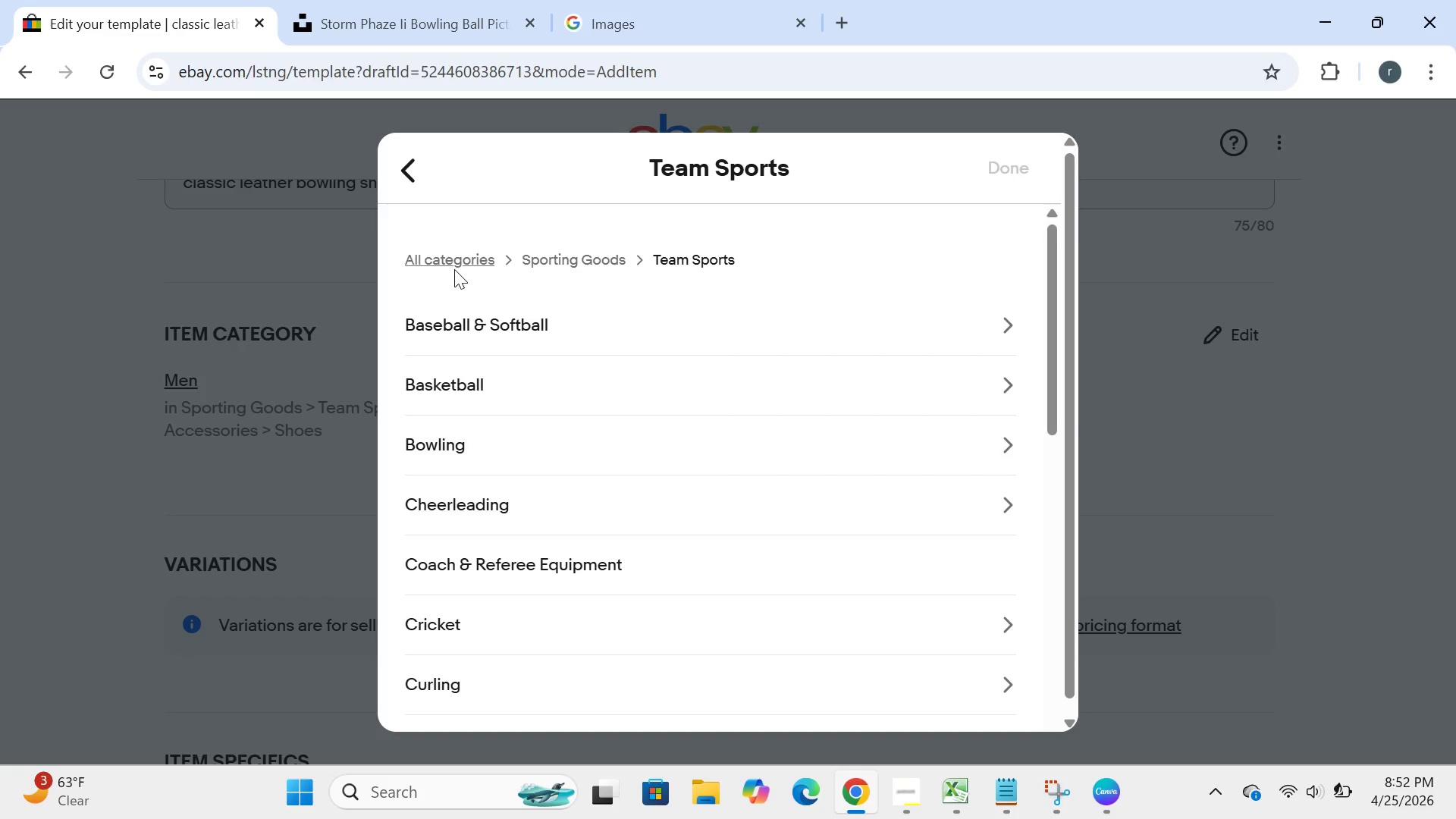 
left_click([447, 259])
 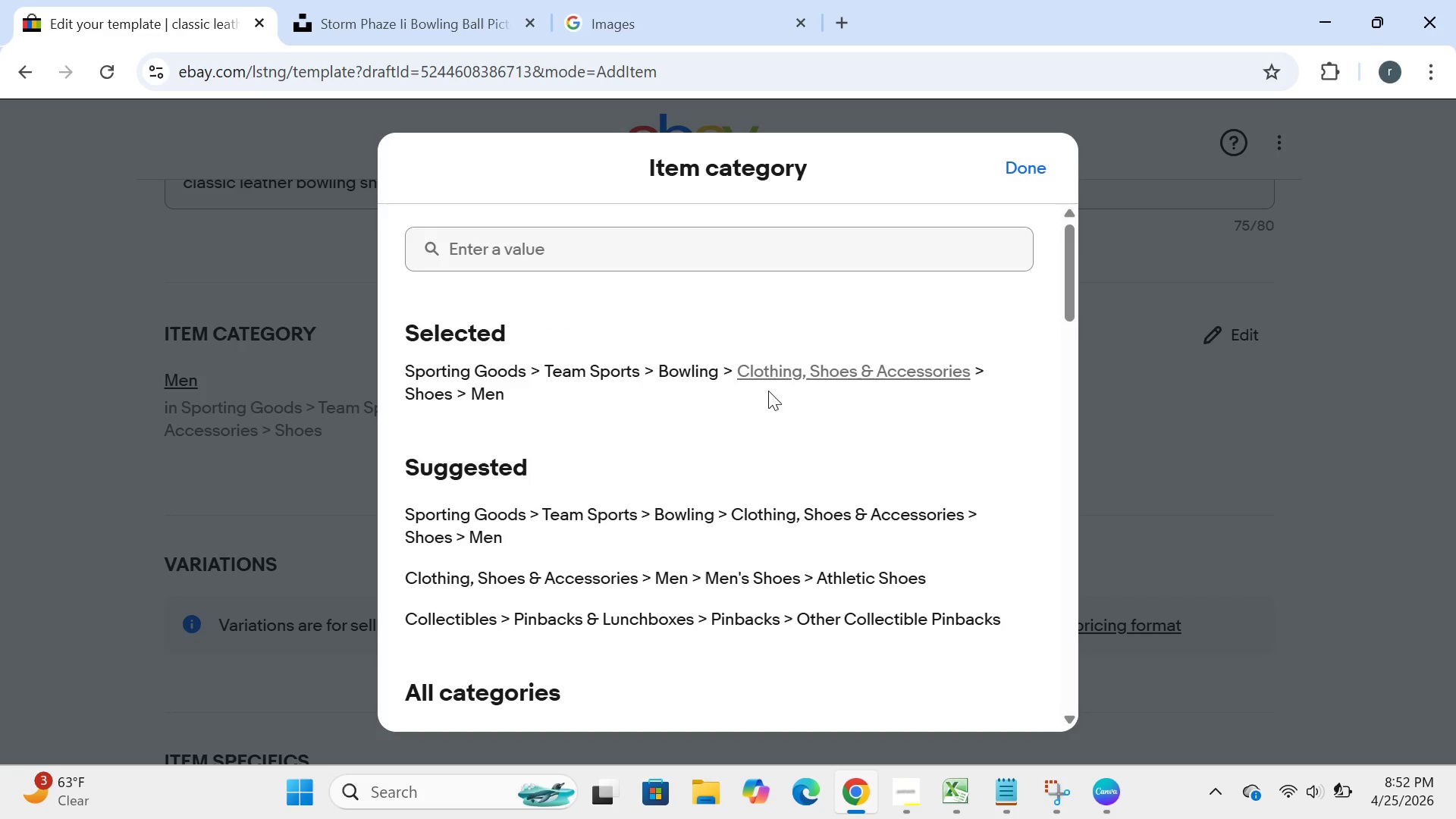 
left_click([620, 518])
 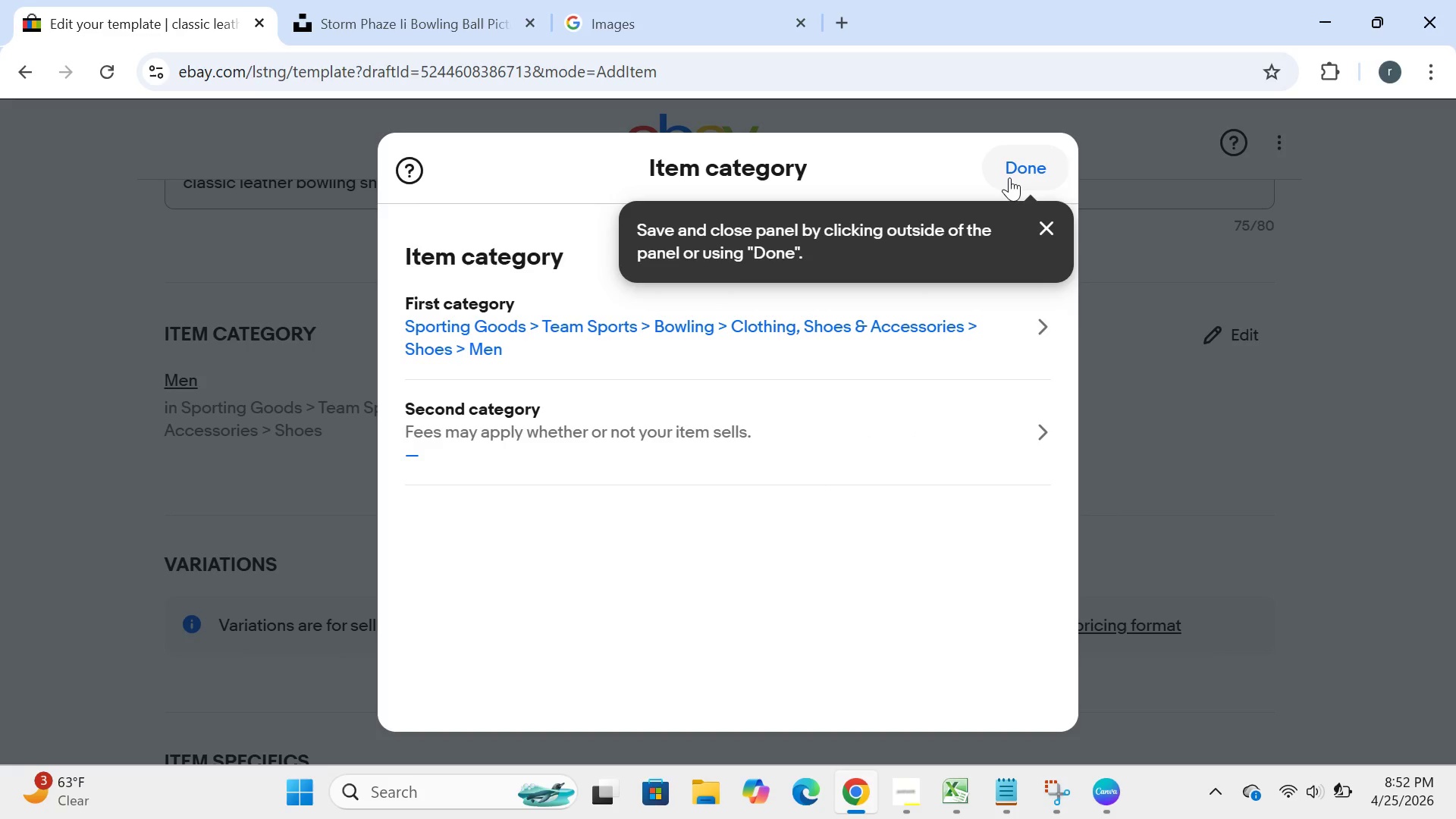 
wait(6.97)
 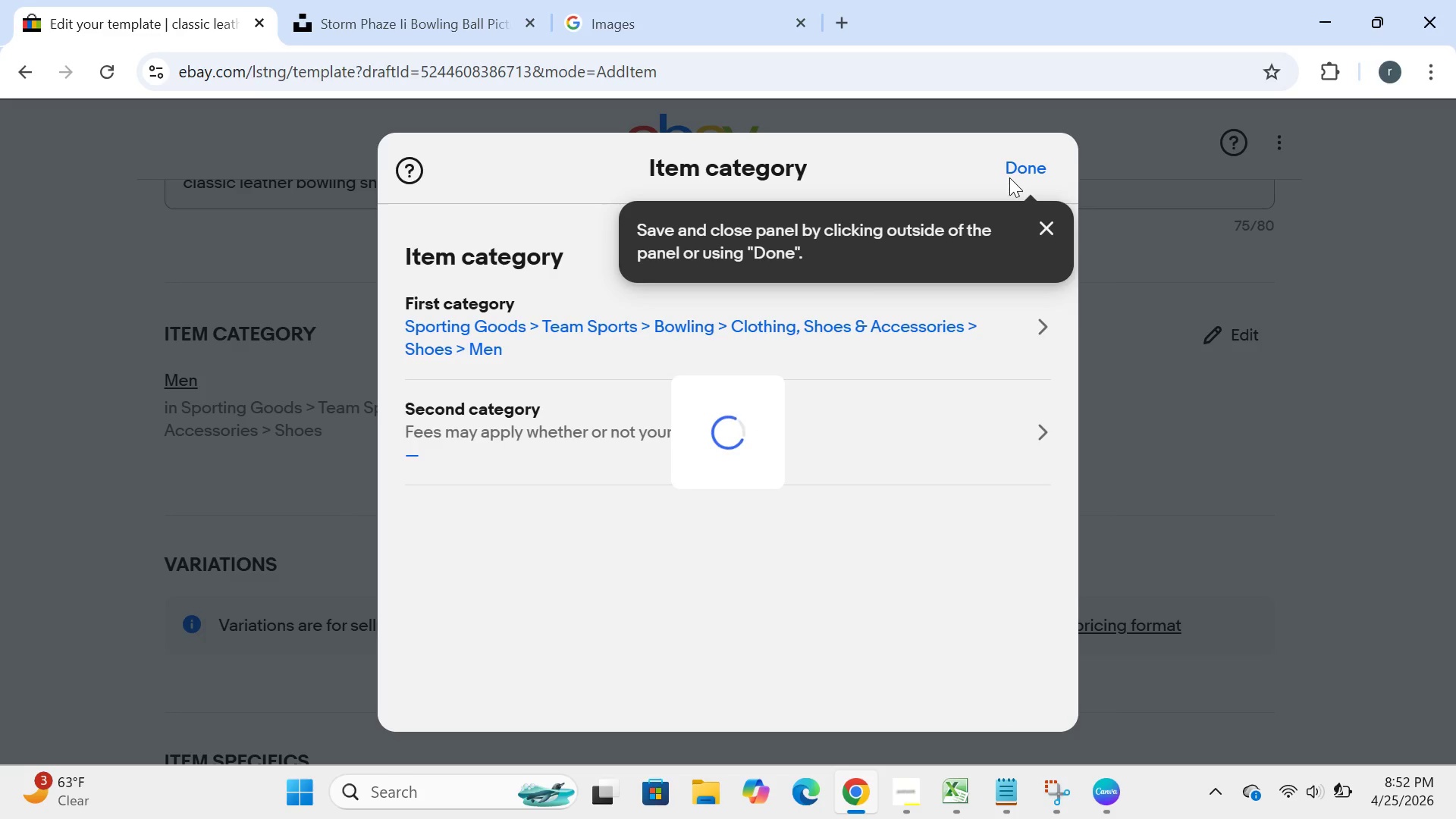 
left_click([1009, 177])
 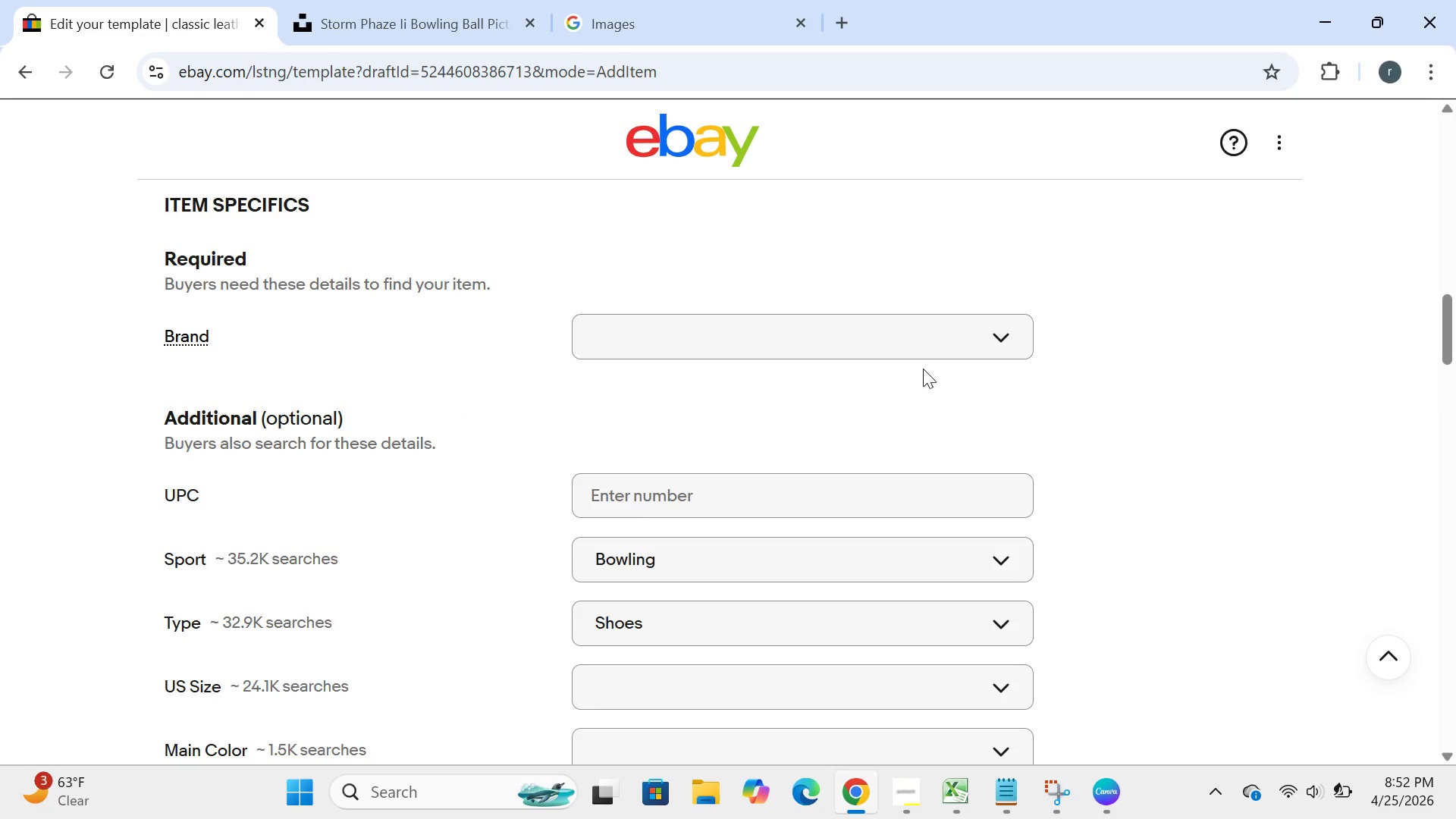 
wait(5.61)
 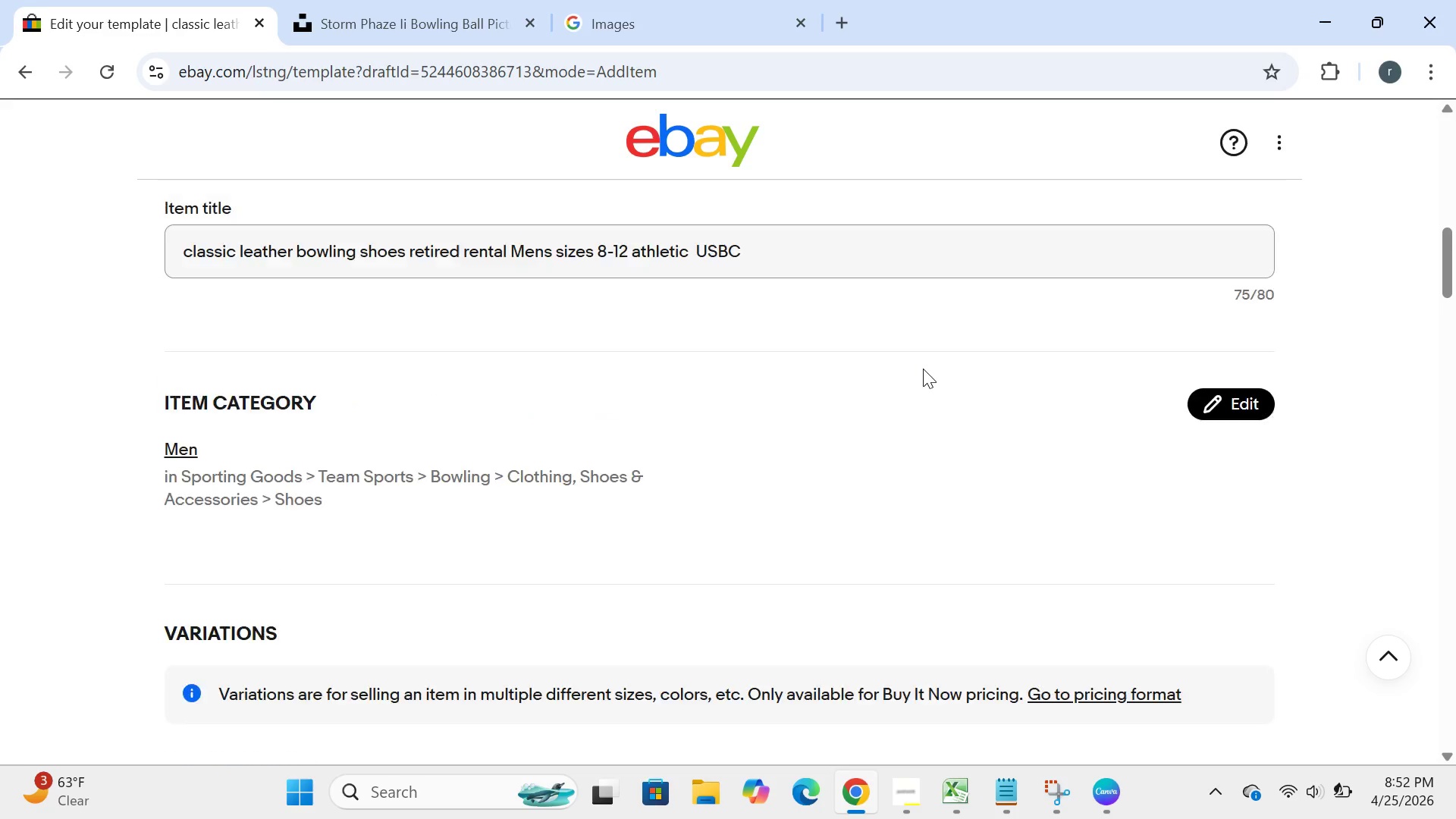 
left_click([789, 332])
 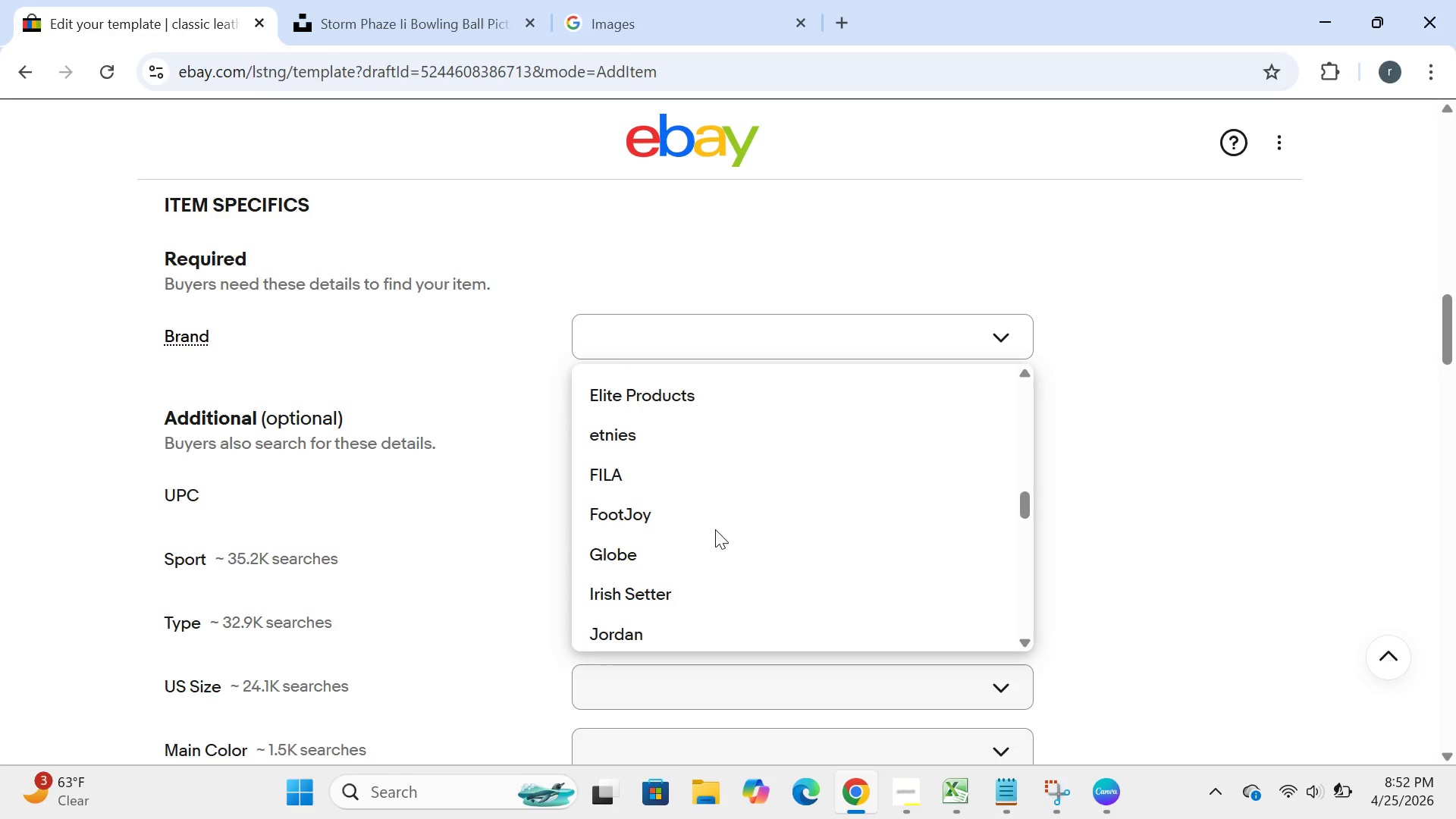 
wait(9.84)
 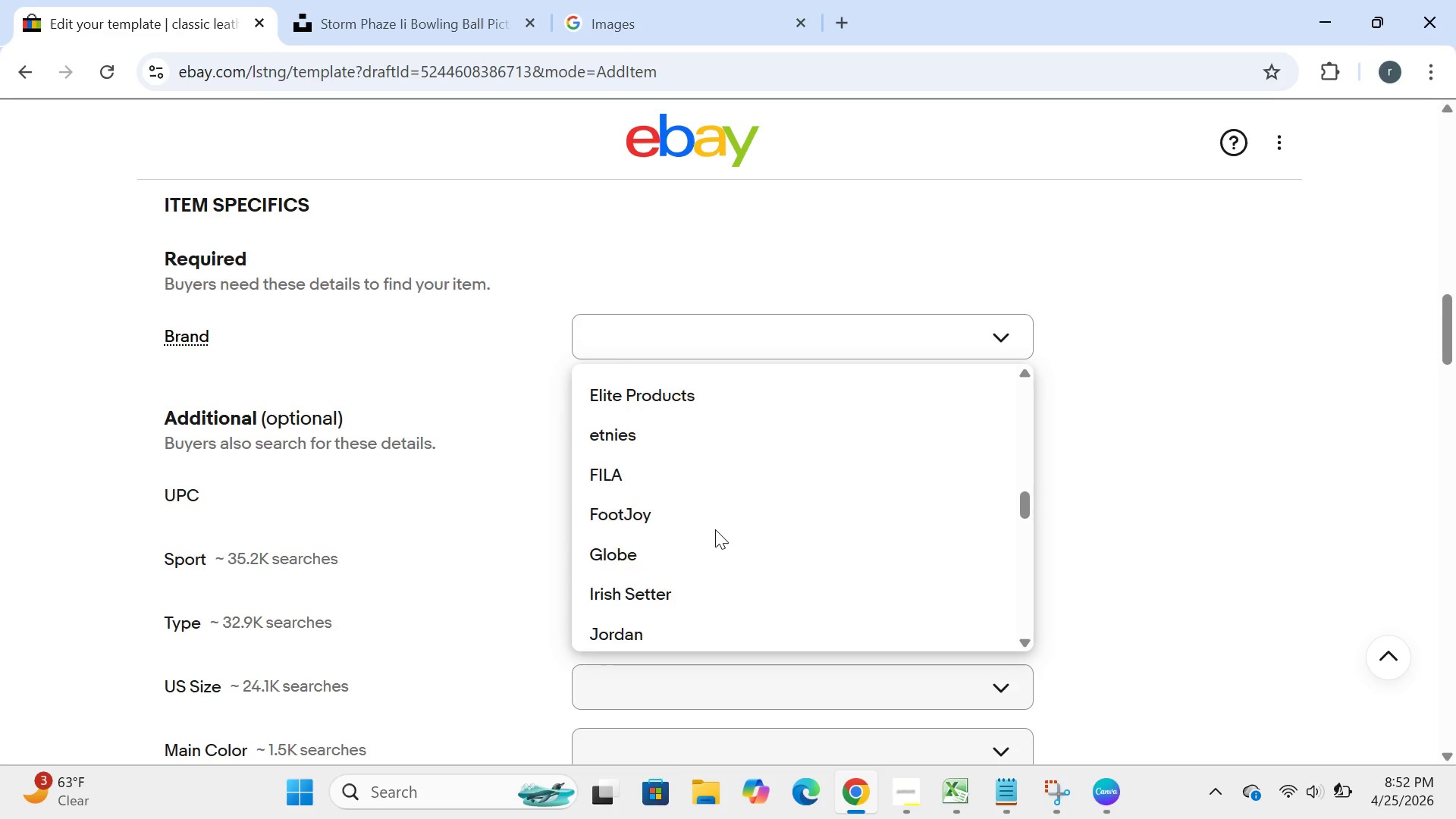 
left_click([702, 535])
 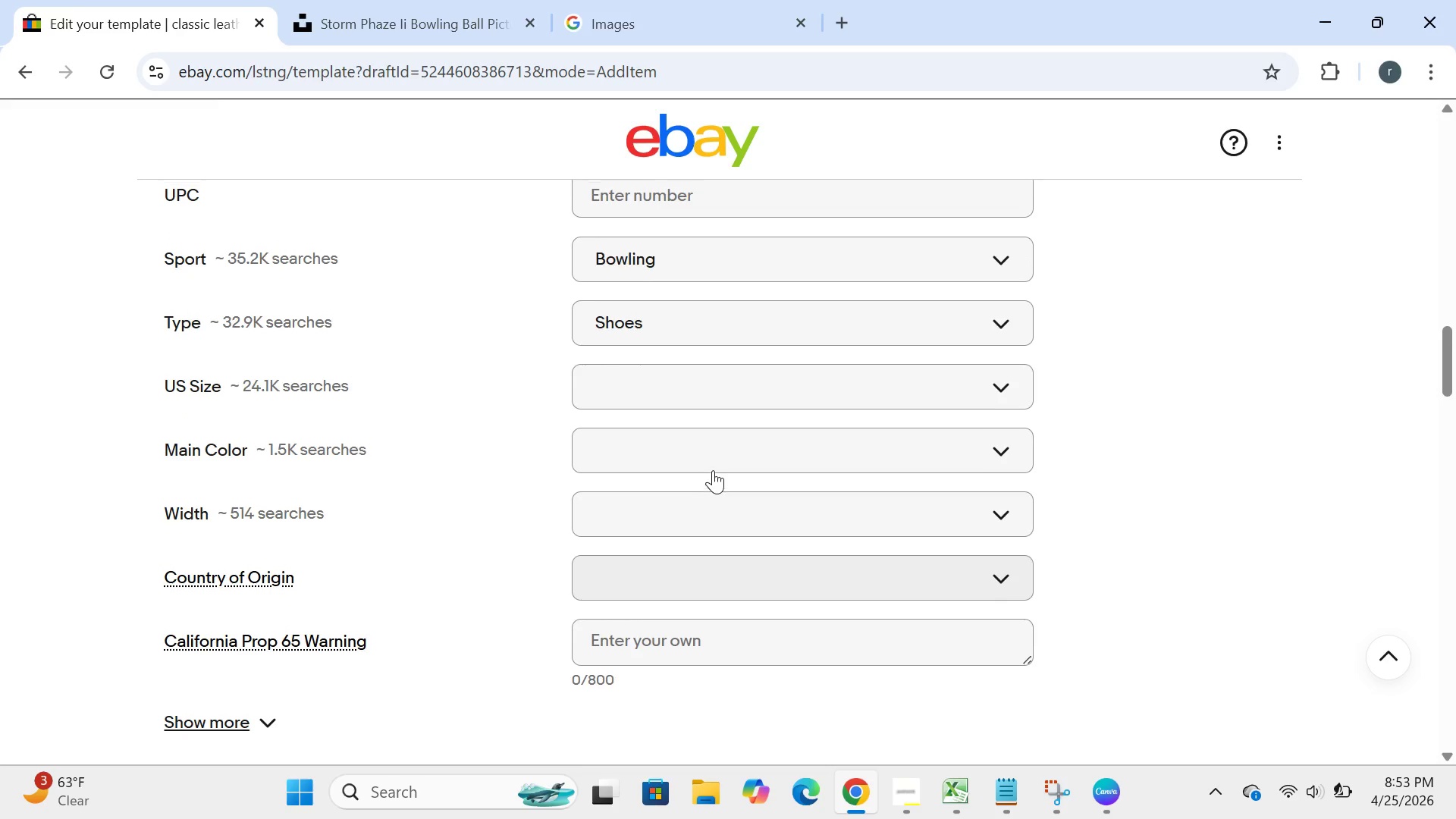 
wait(51.67)
 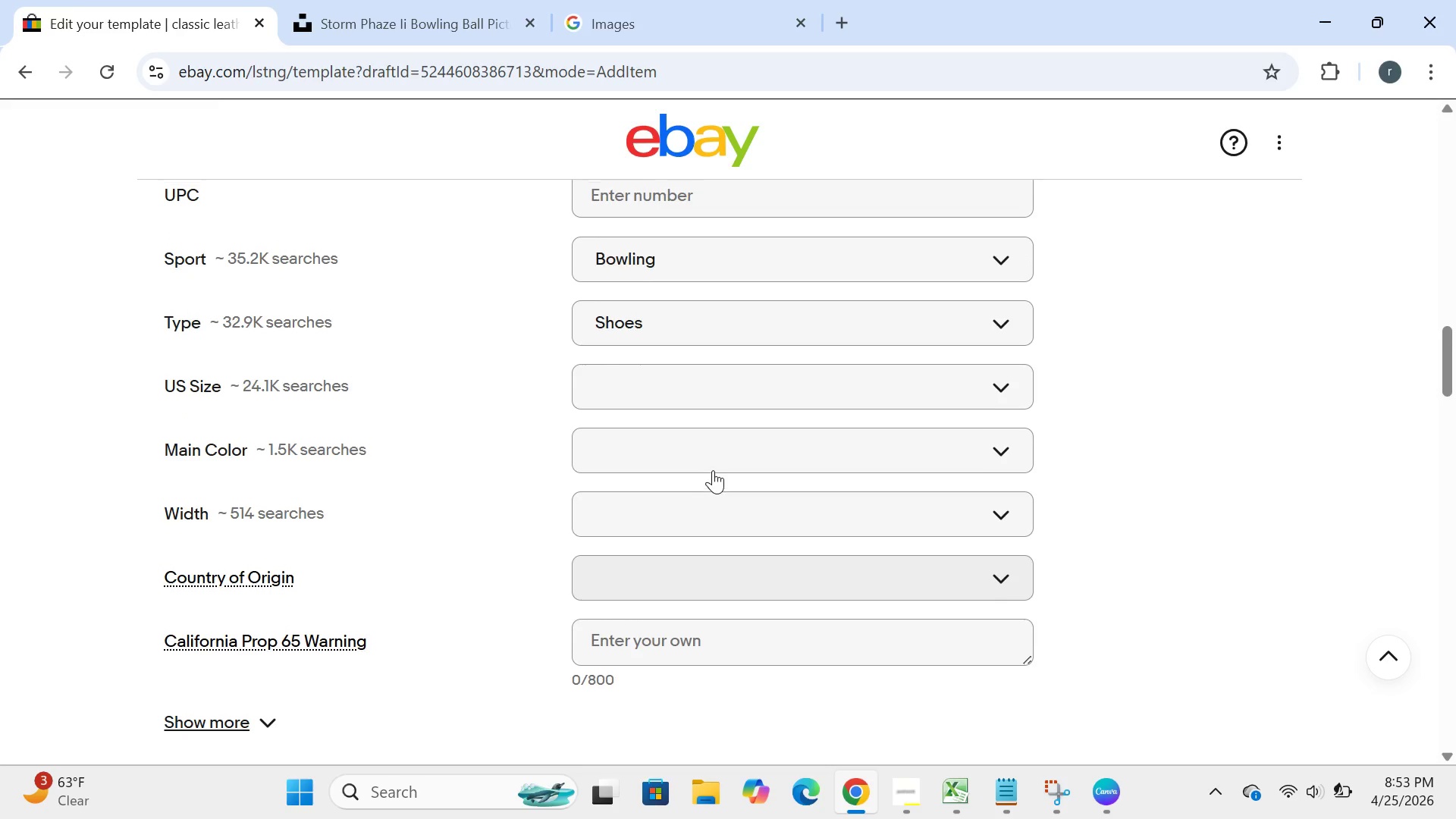 
left_click([702, 467])
 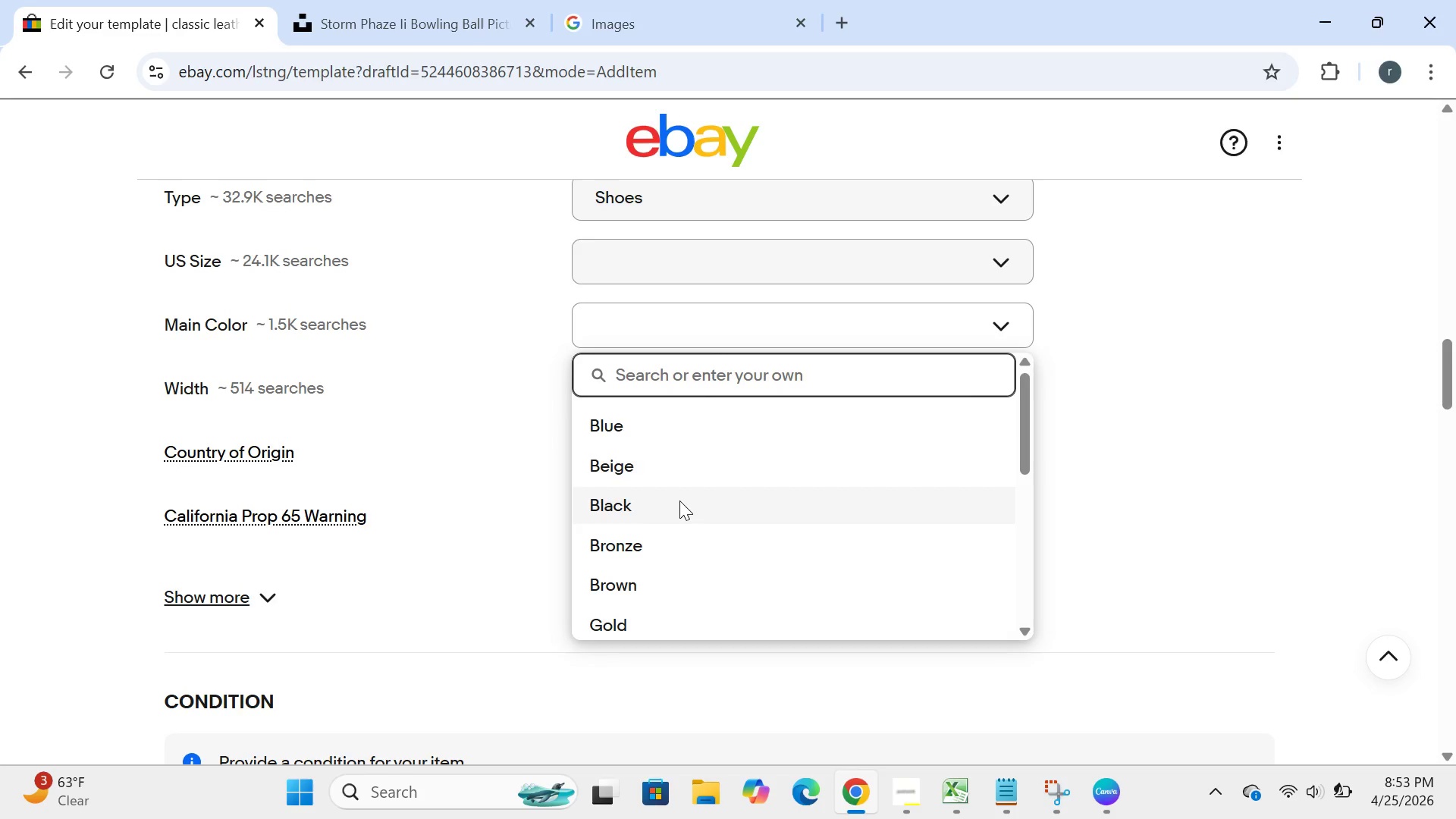 
left_click([679, 500])
 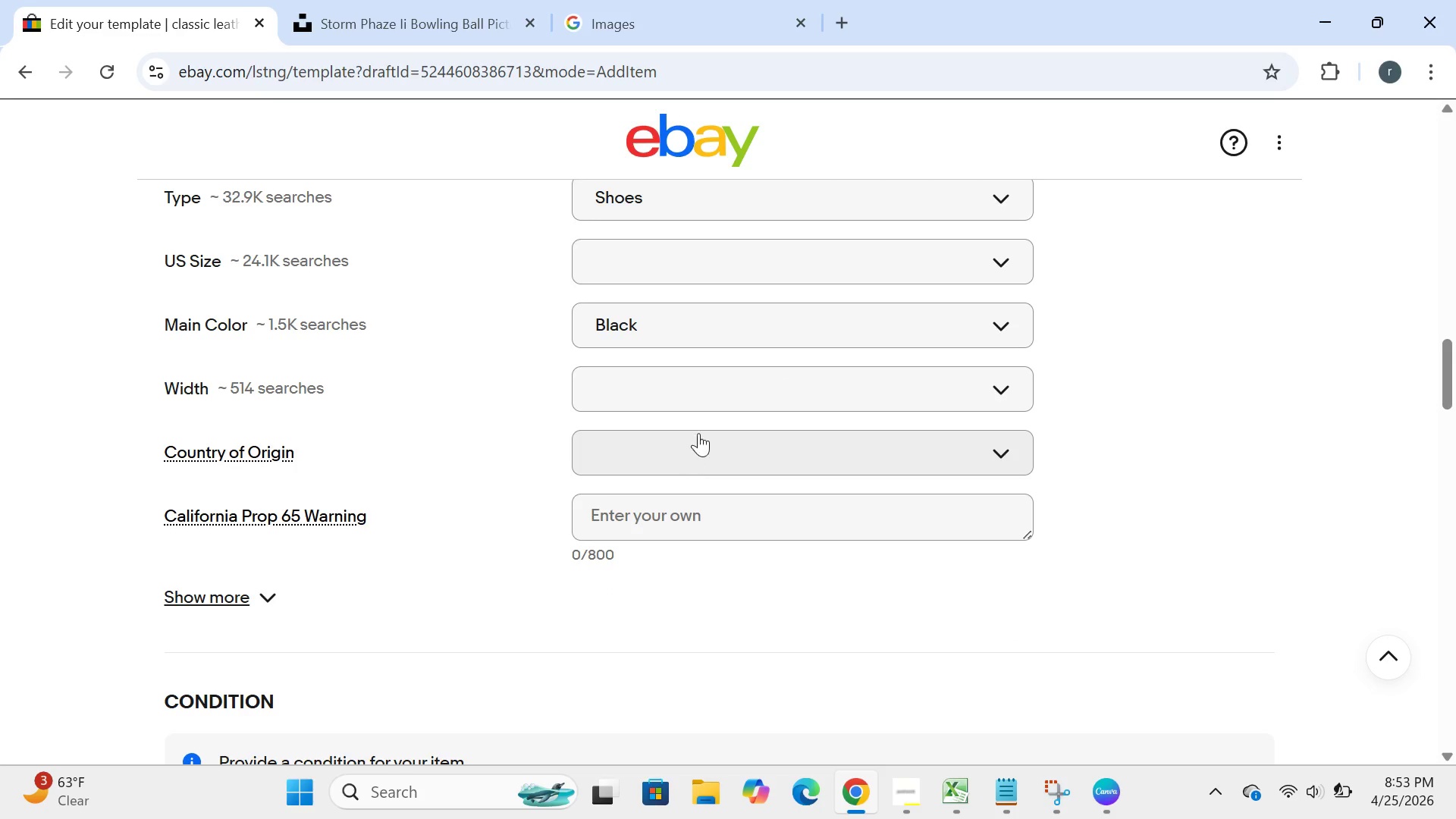 
left_click([712, 397])
 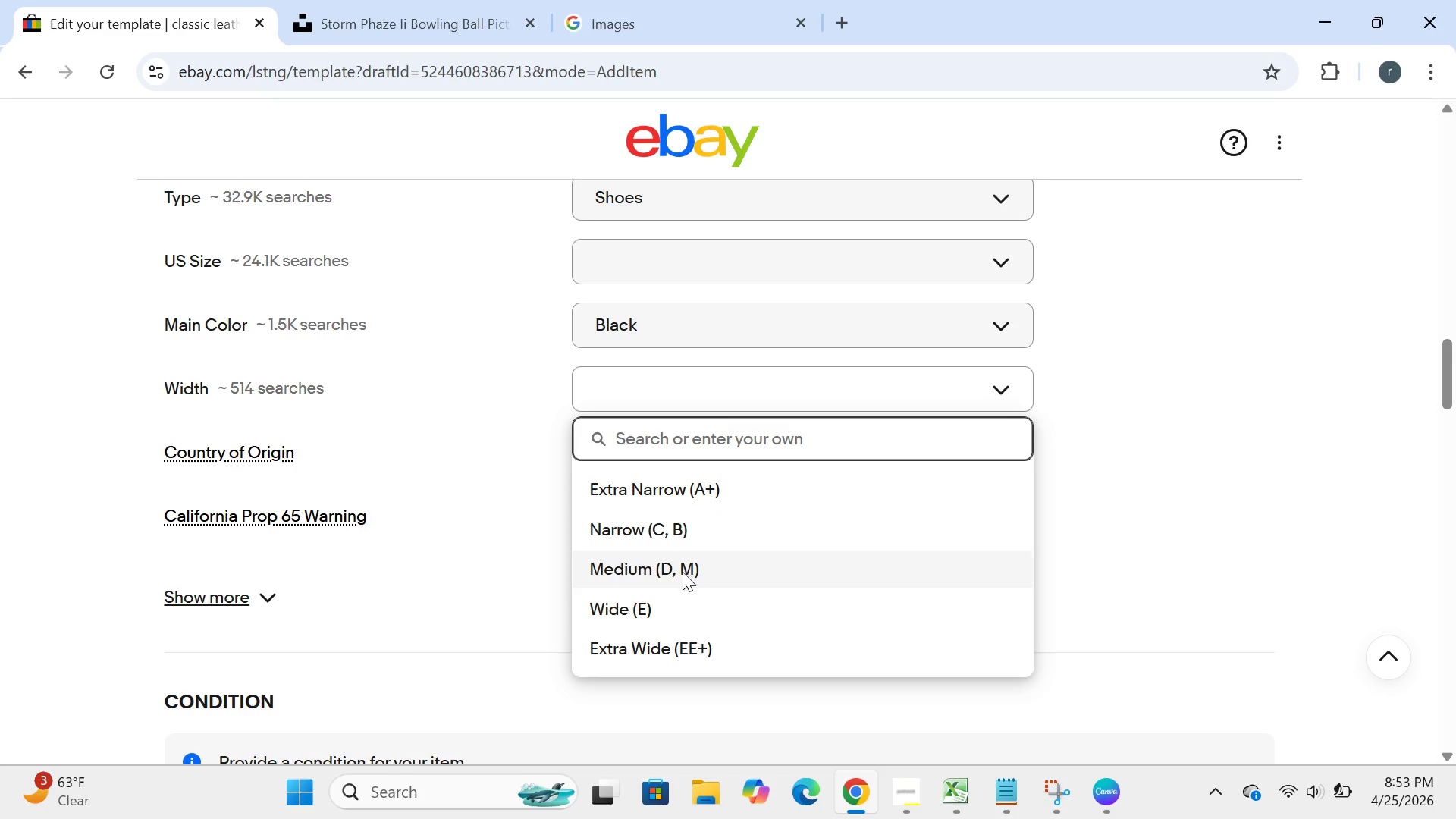 
left_click([682, 573])
 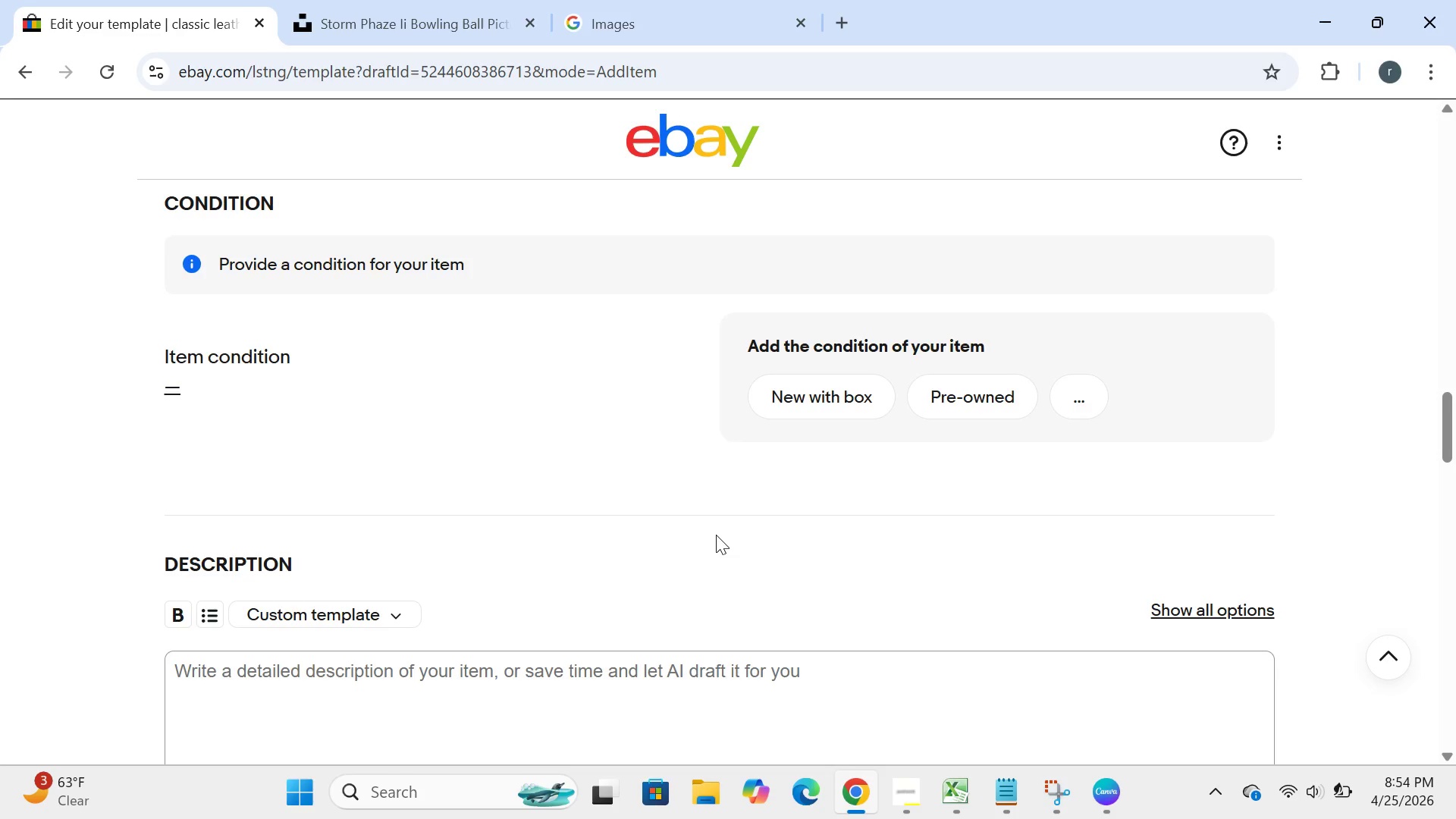 
wait(47.06)
 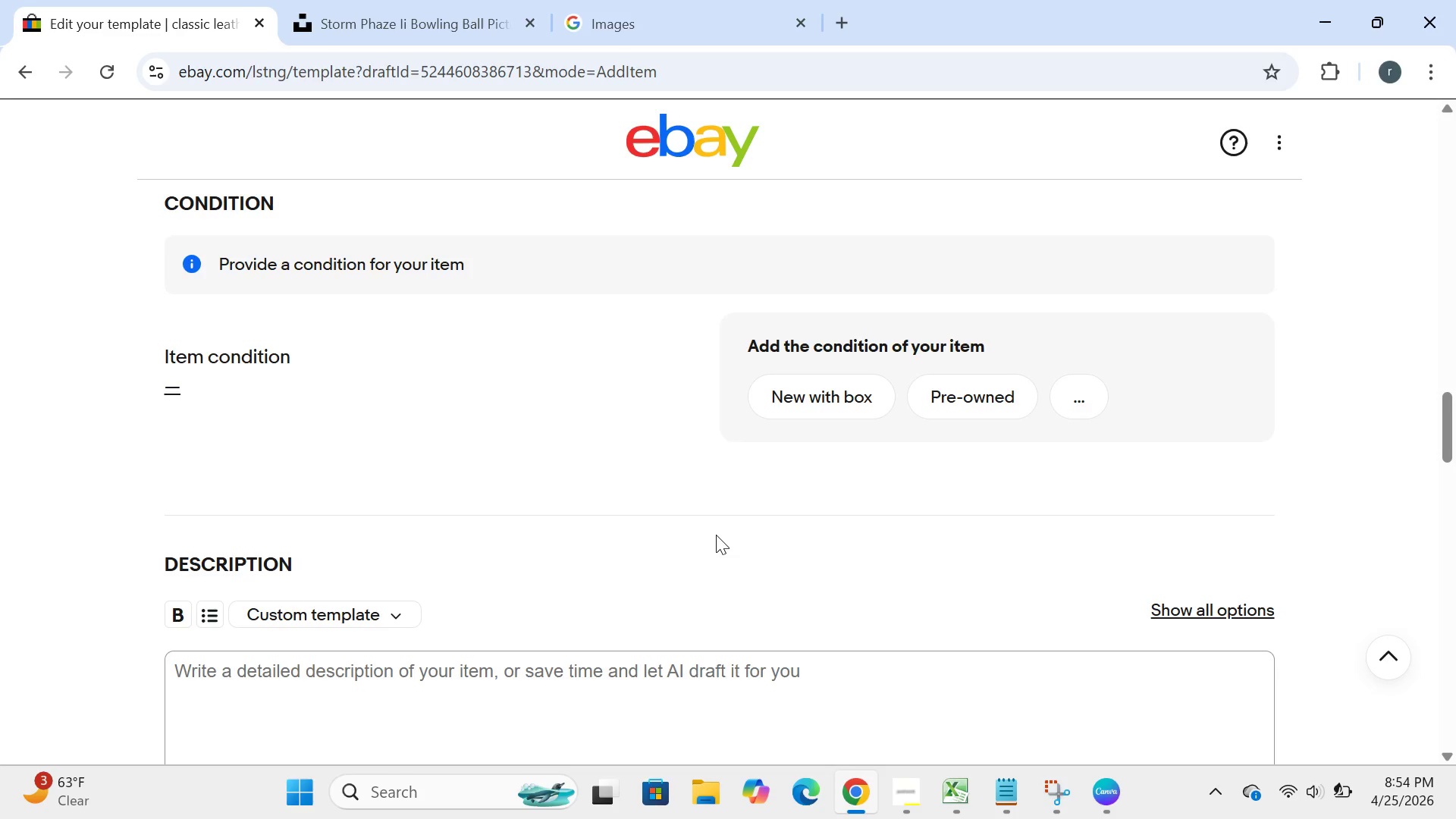 
left_click([992, 397])
 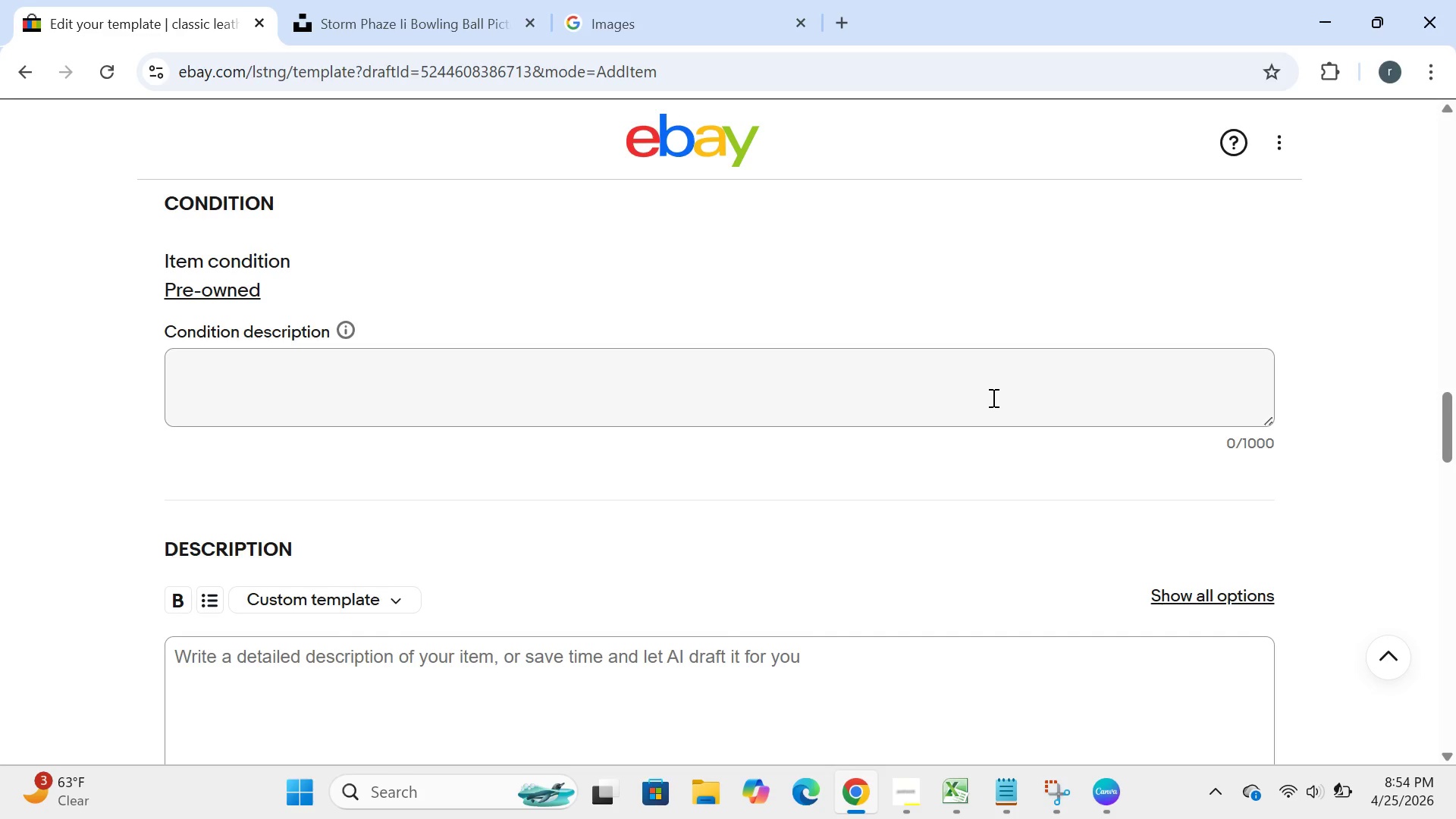 
wait(9.66)
 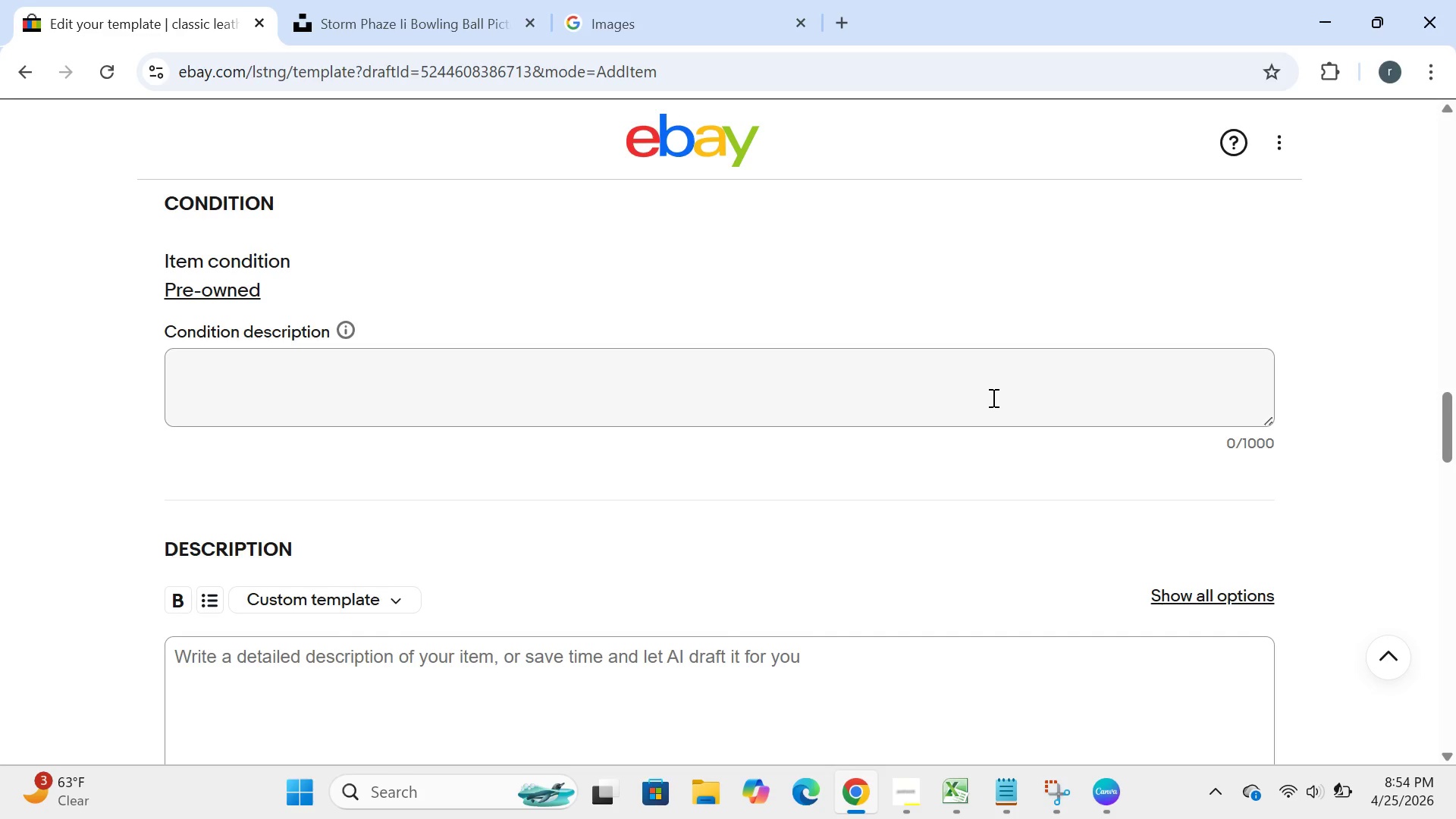 
left_click([215, 319])
 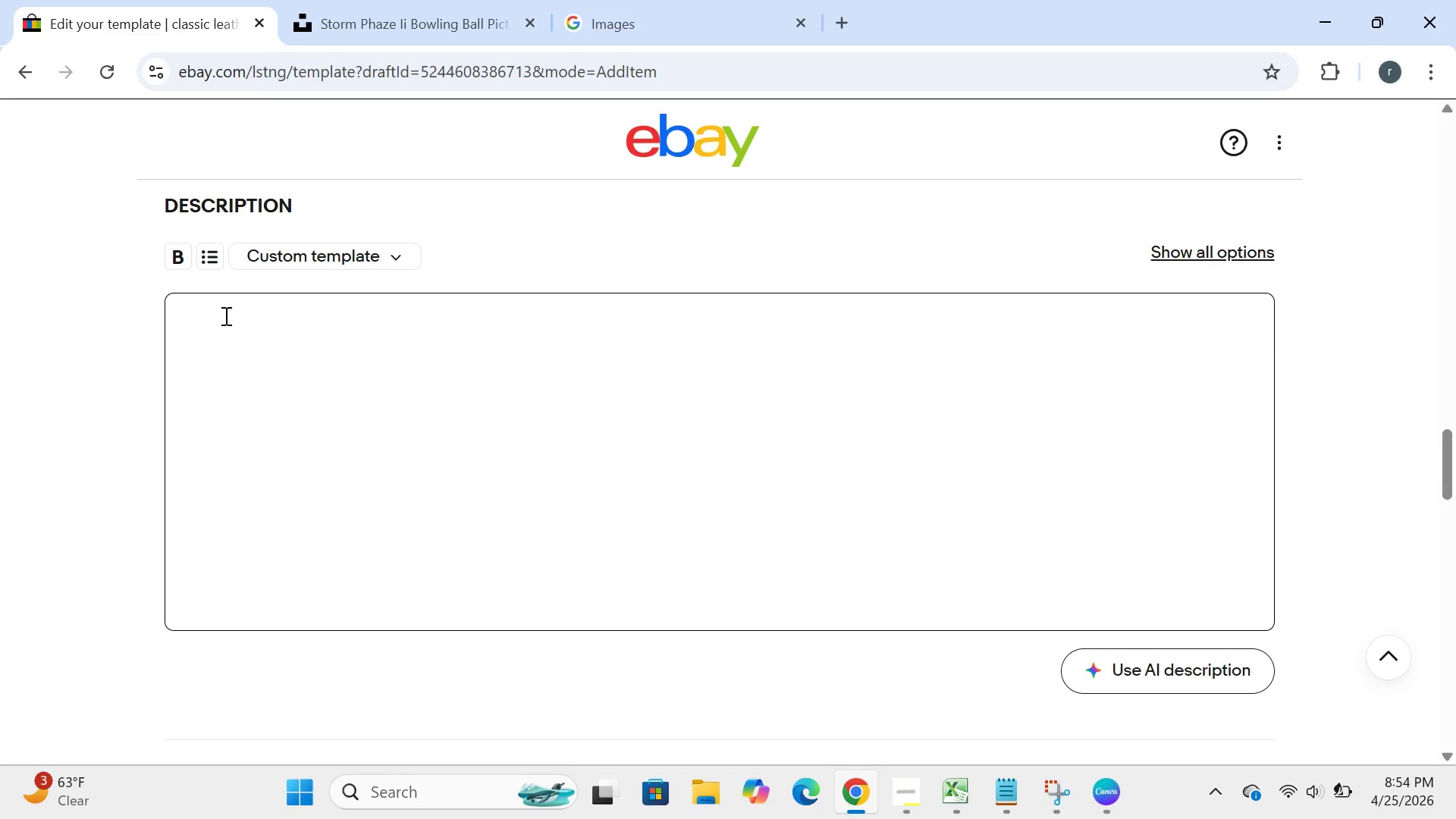 
left_click([224, 315])
 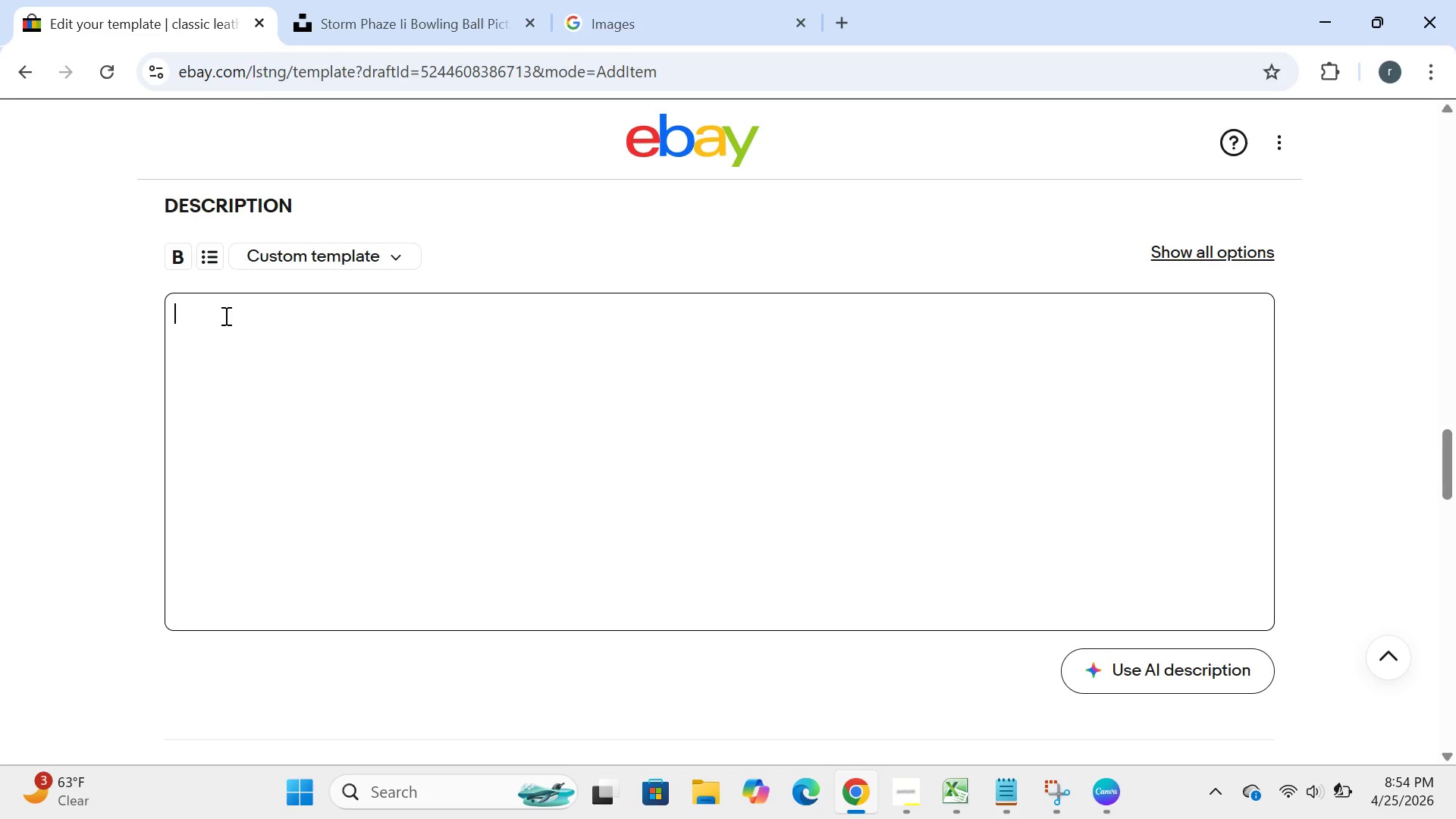 
type(CONDITION:)
 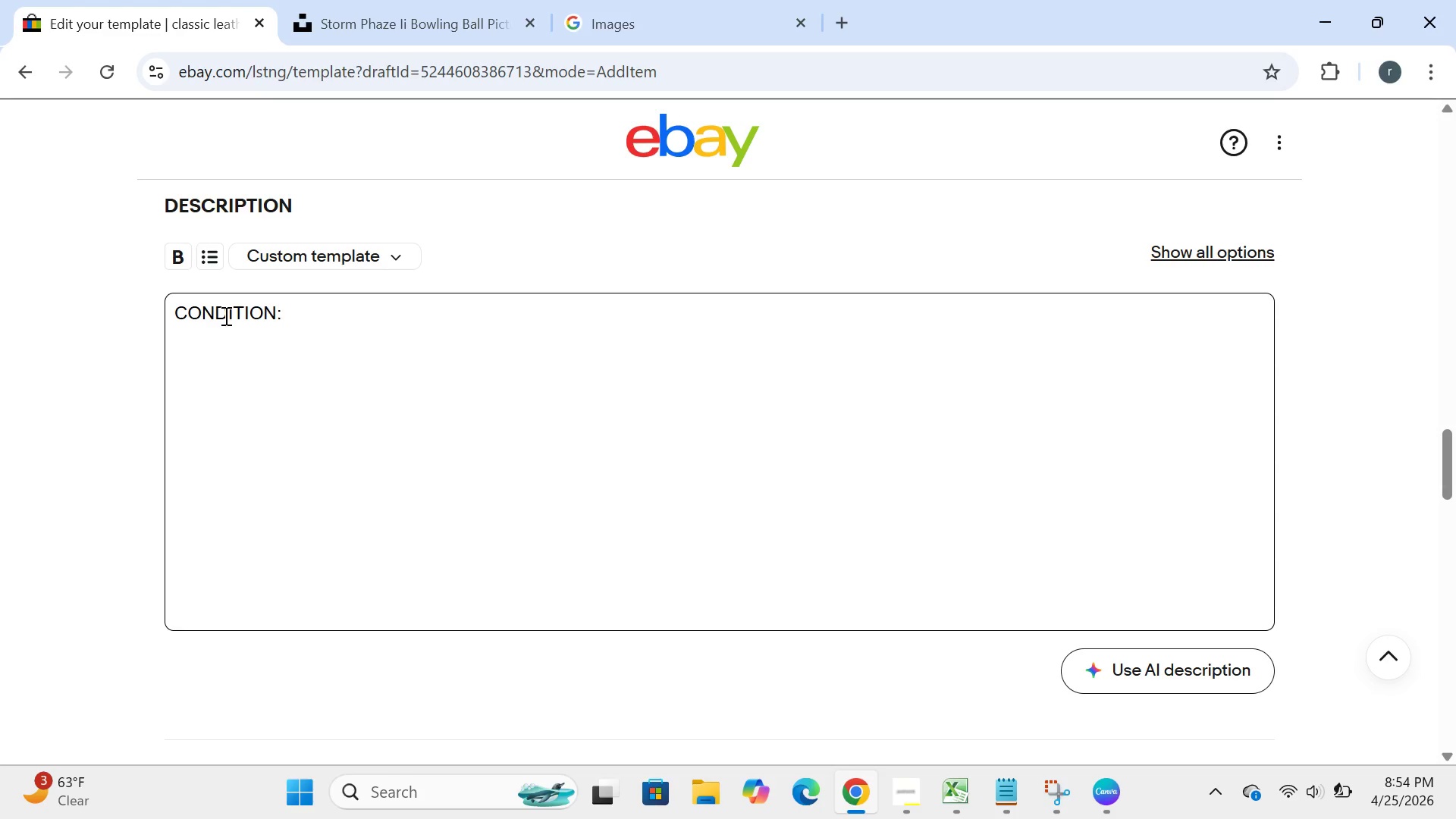 
key(Enter)
 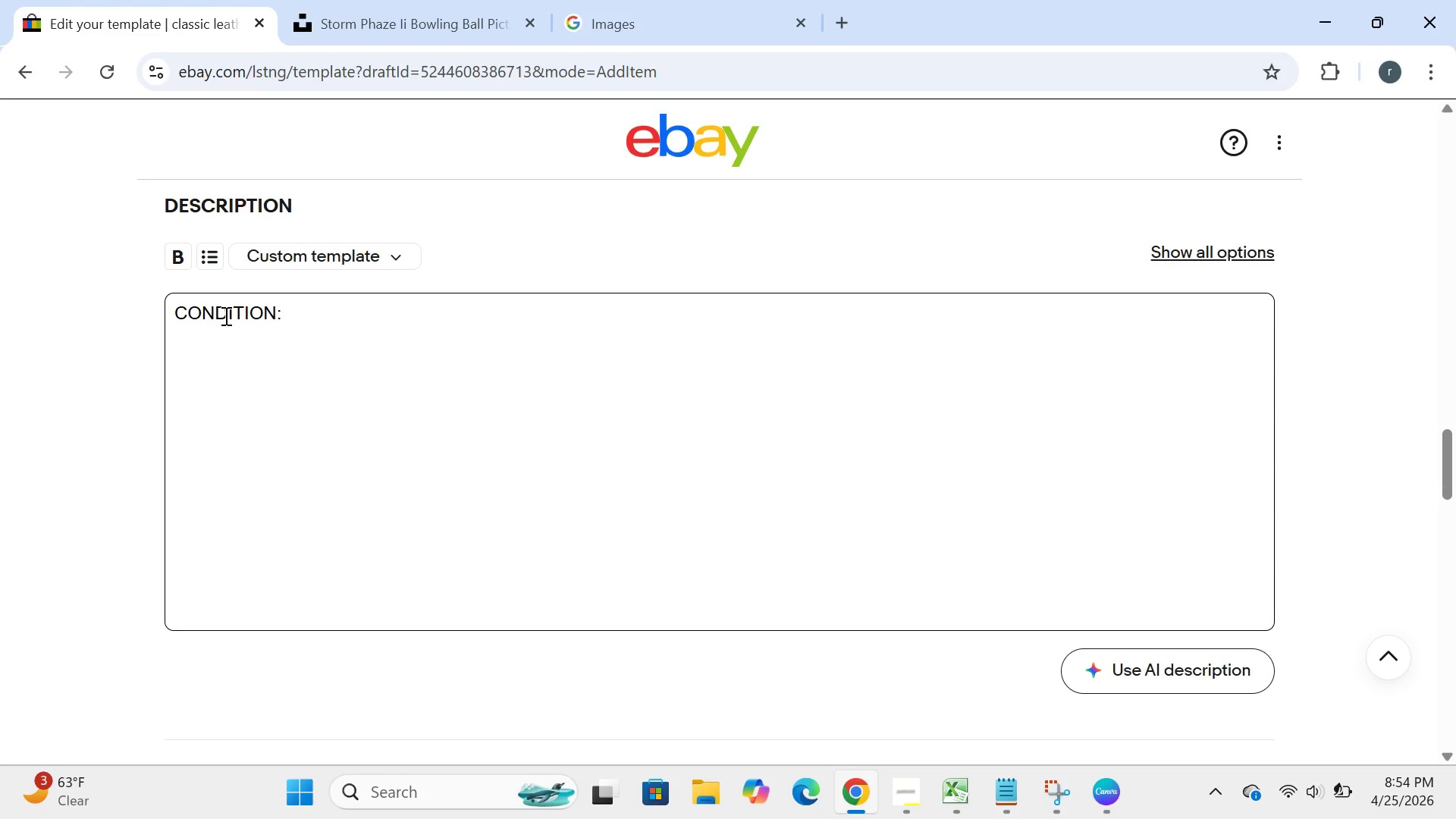 
type(retired rental-used but maintai)
 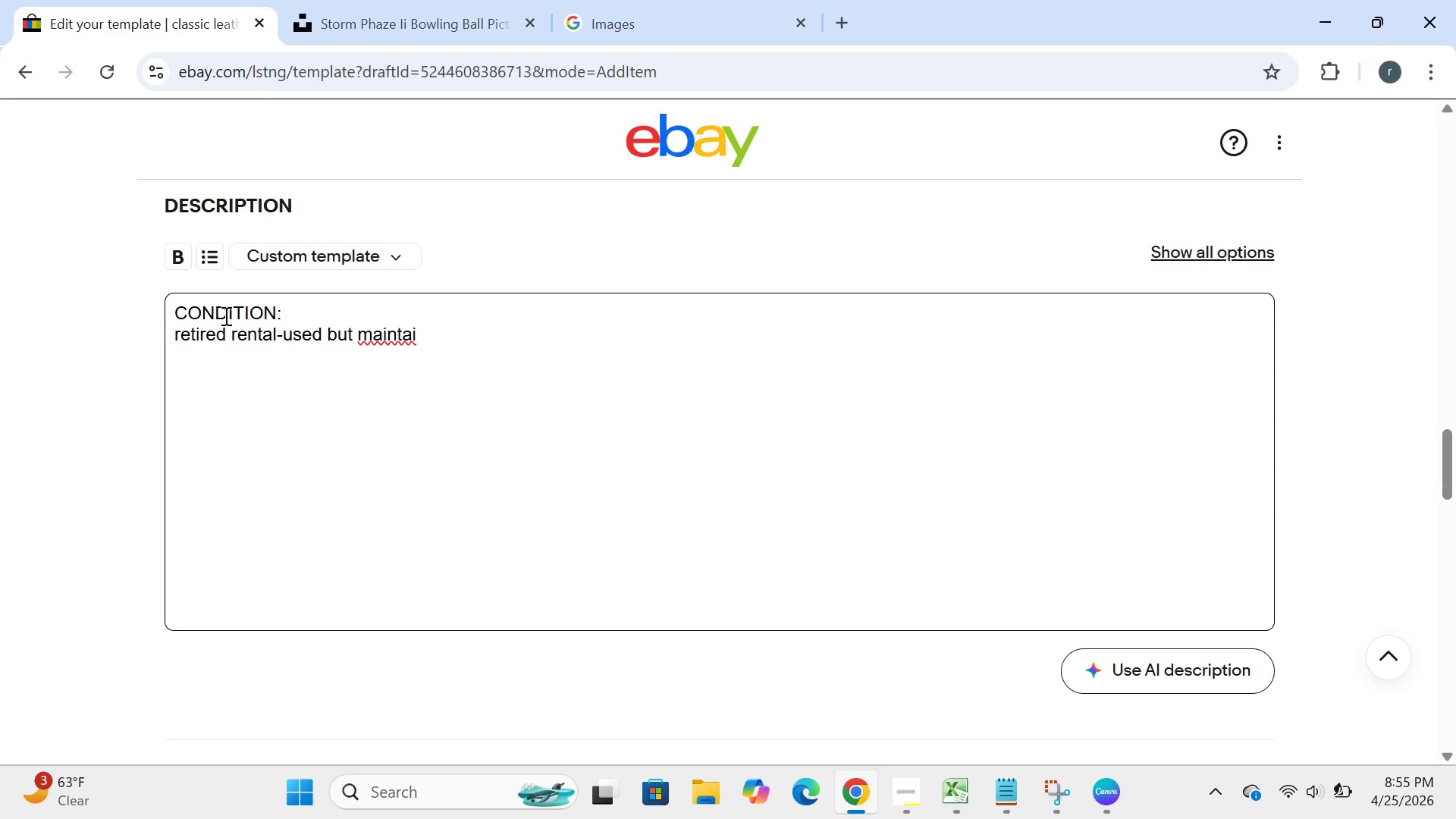 
wait(6.22)
 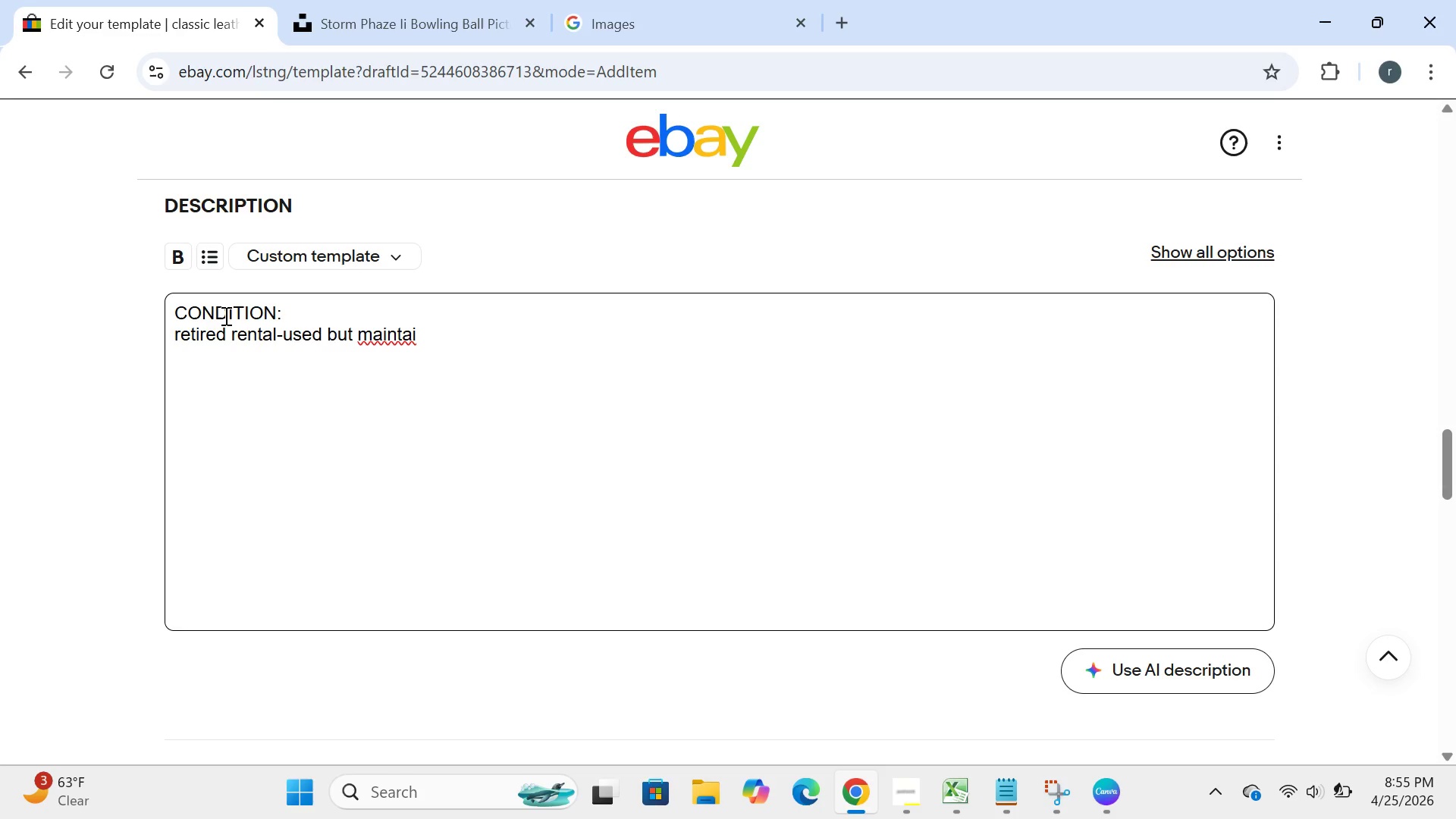 
type(ned.these)
 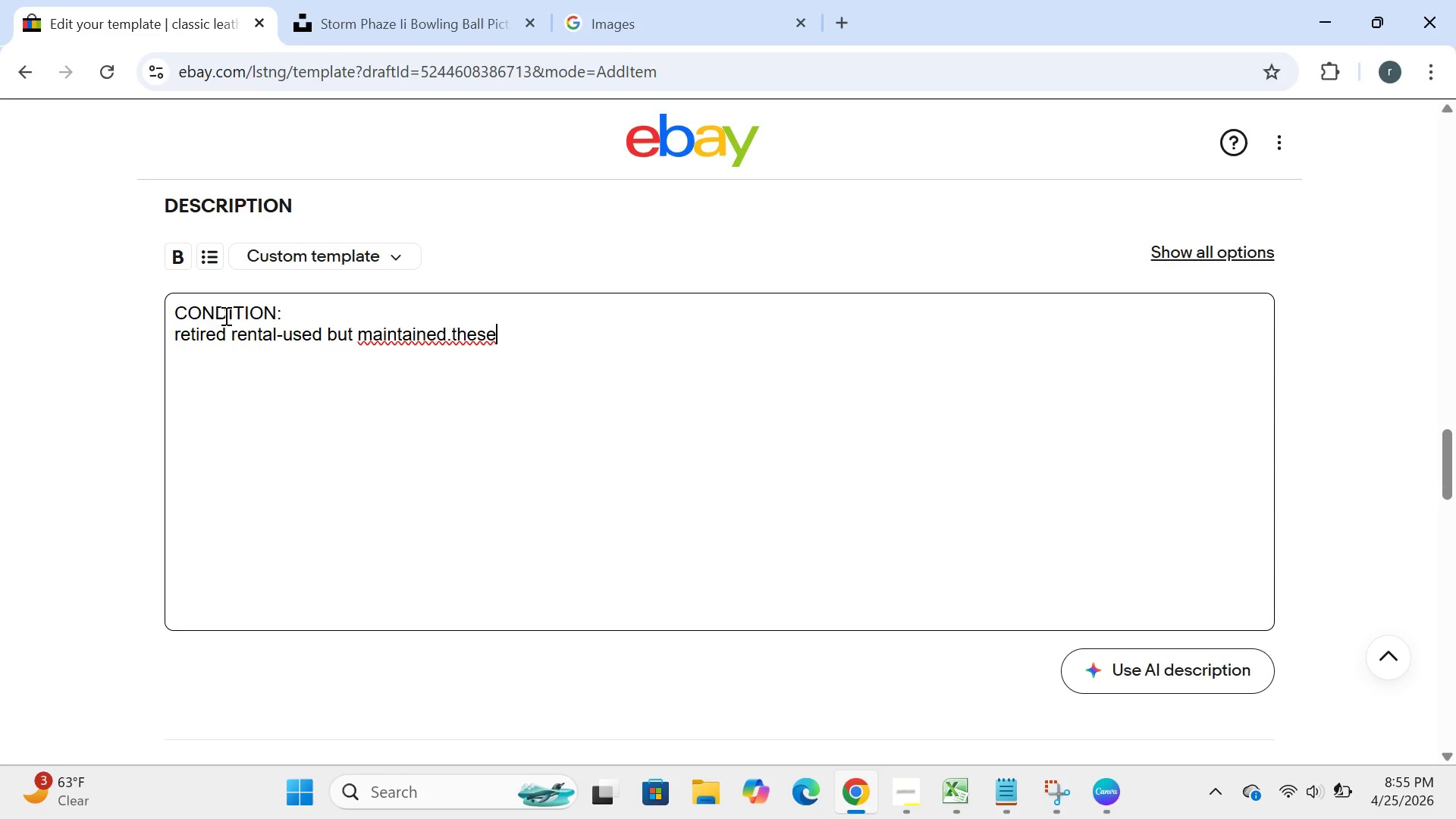 
key(ArrowLeft)
 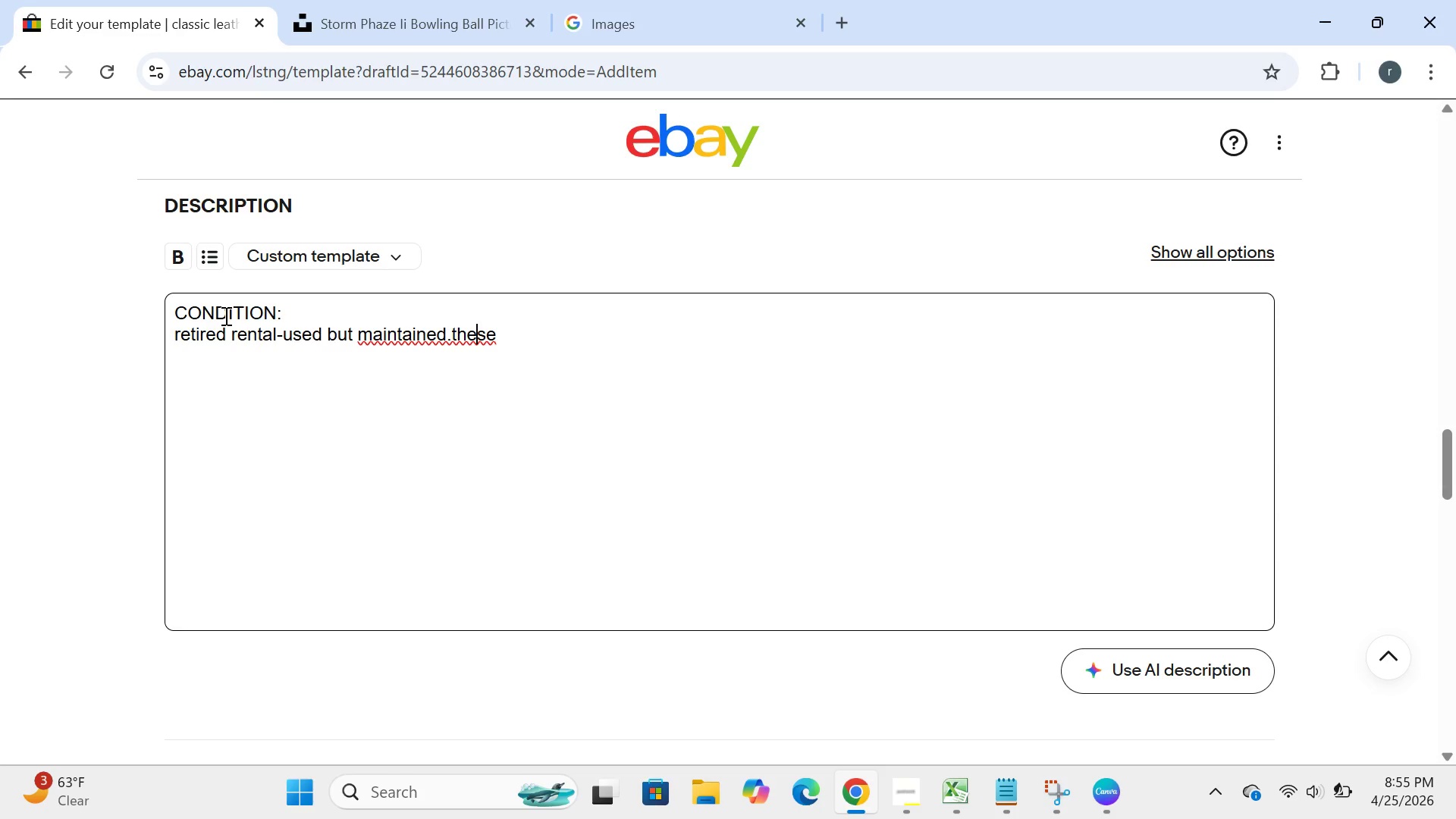 
key(ArrowLeft)
 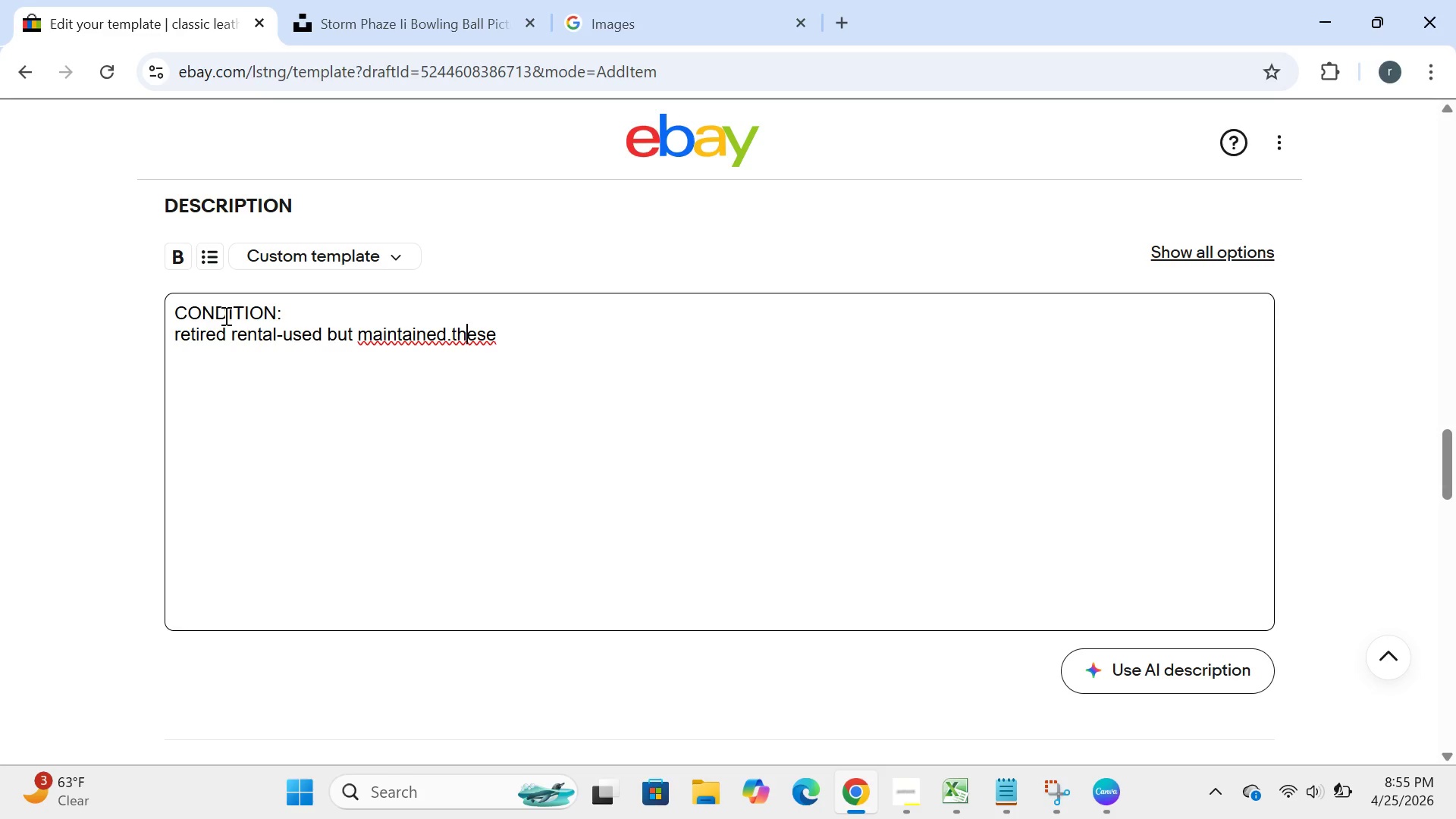 
key(ArrowLeft)
 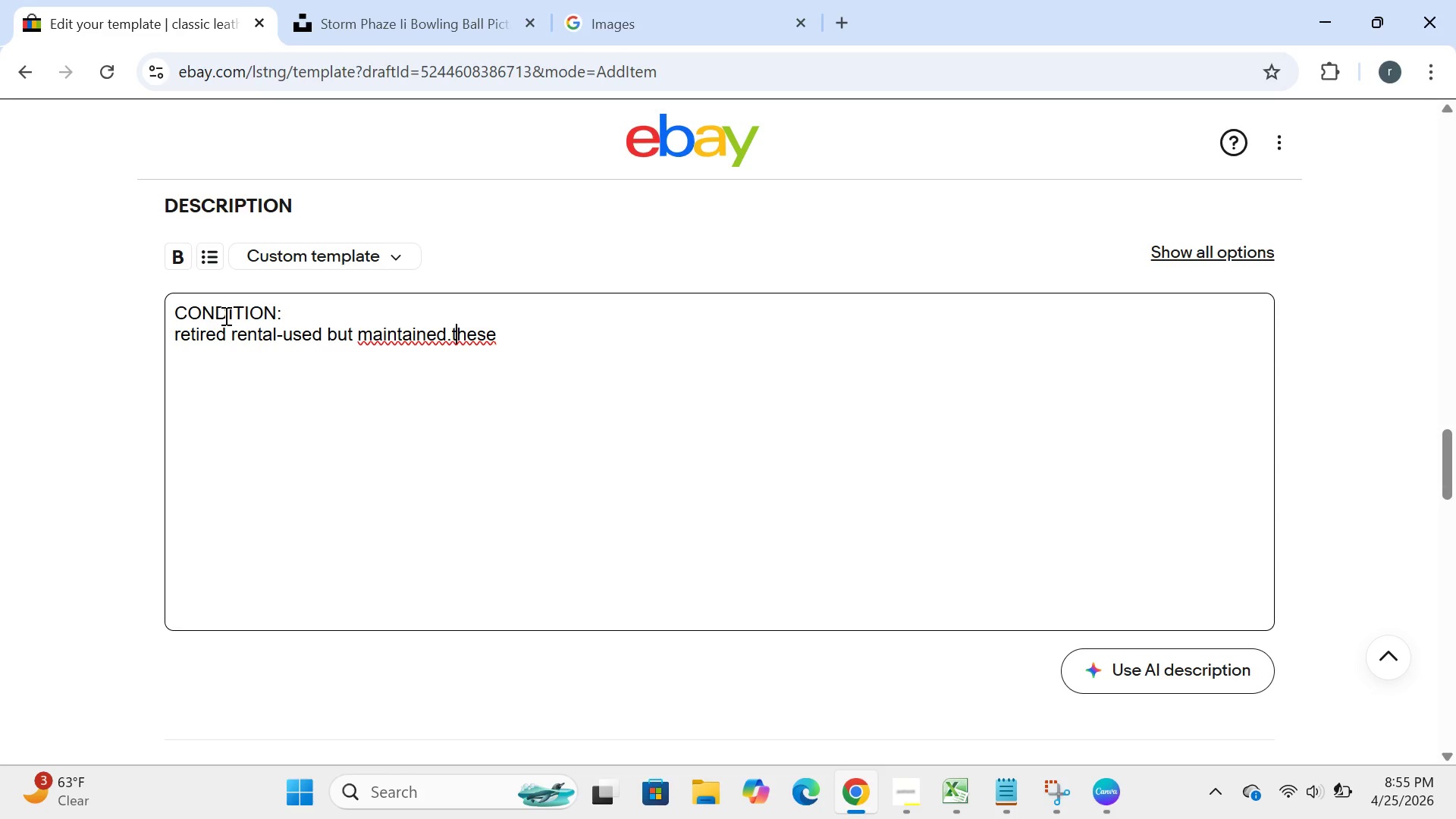 
key(ArrowLeft)
 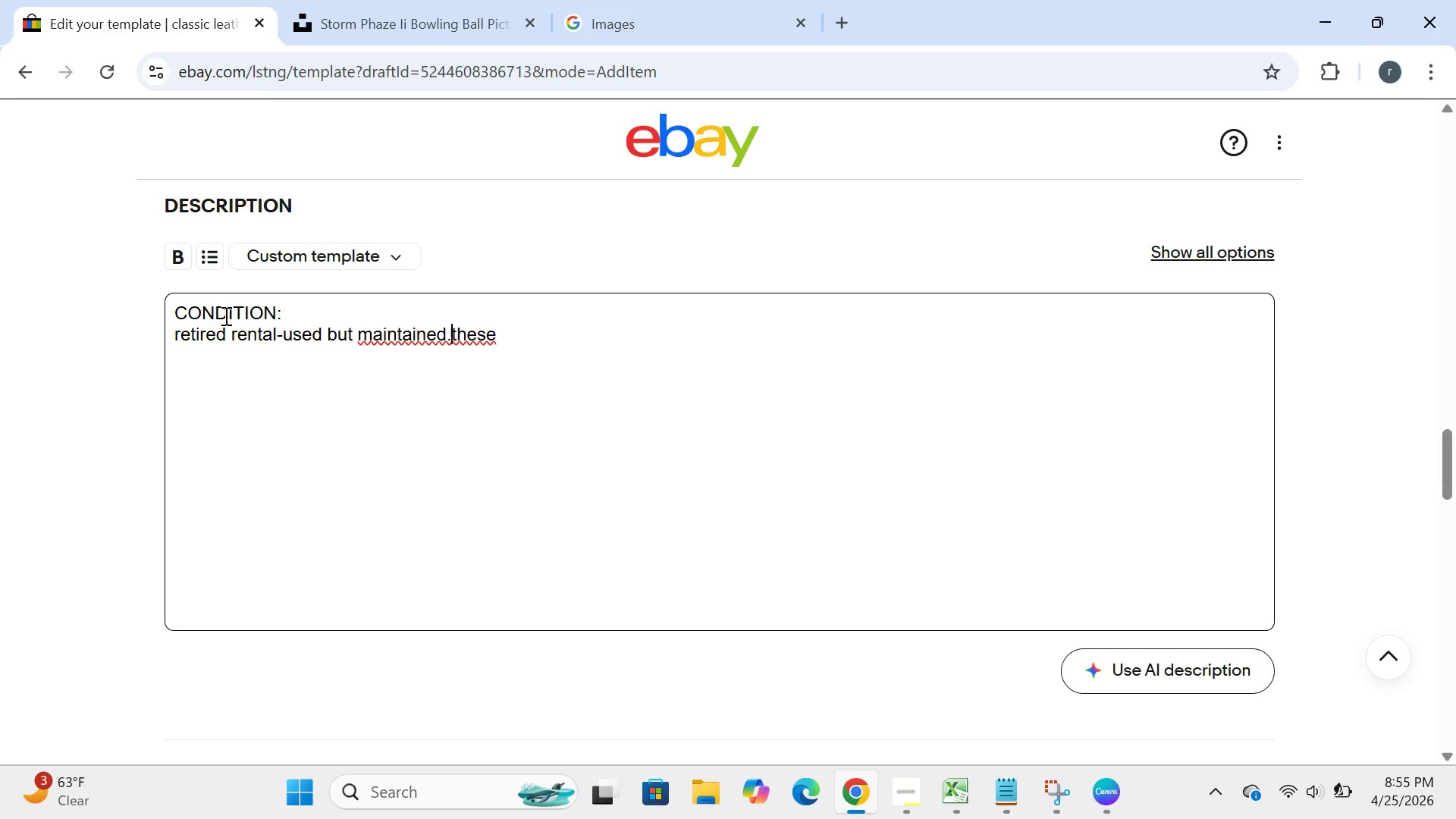 
key(ArrowLeft)
 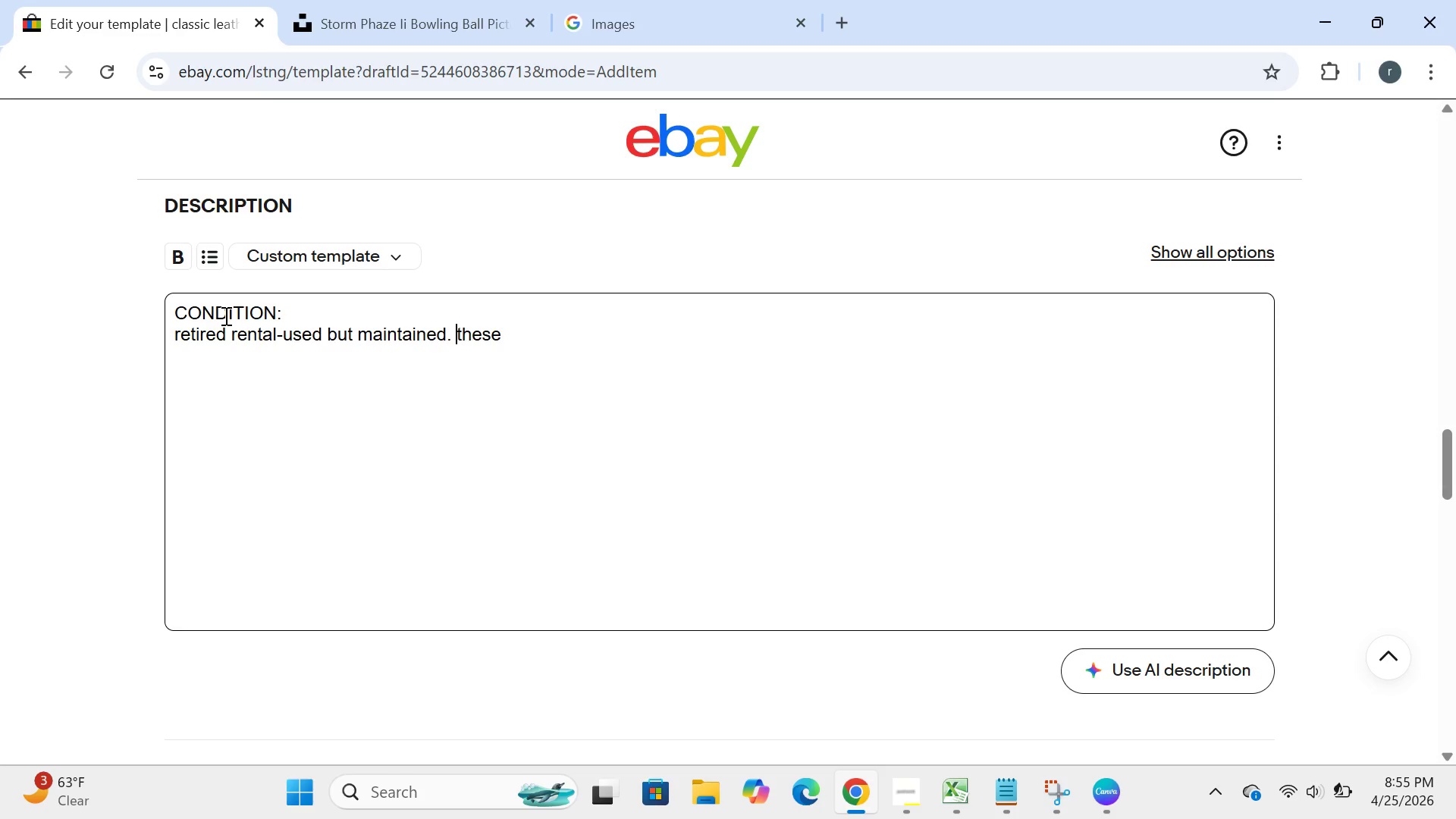 
key(Space)
 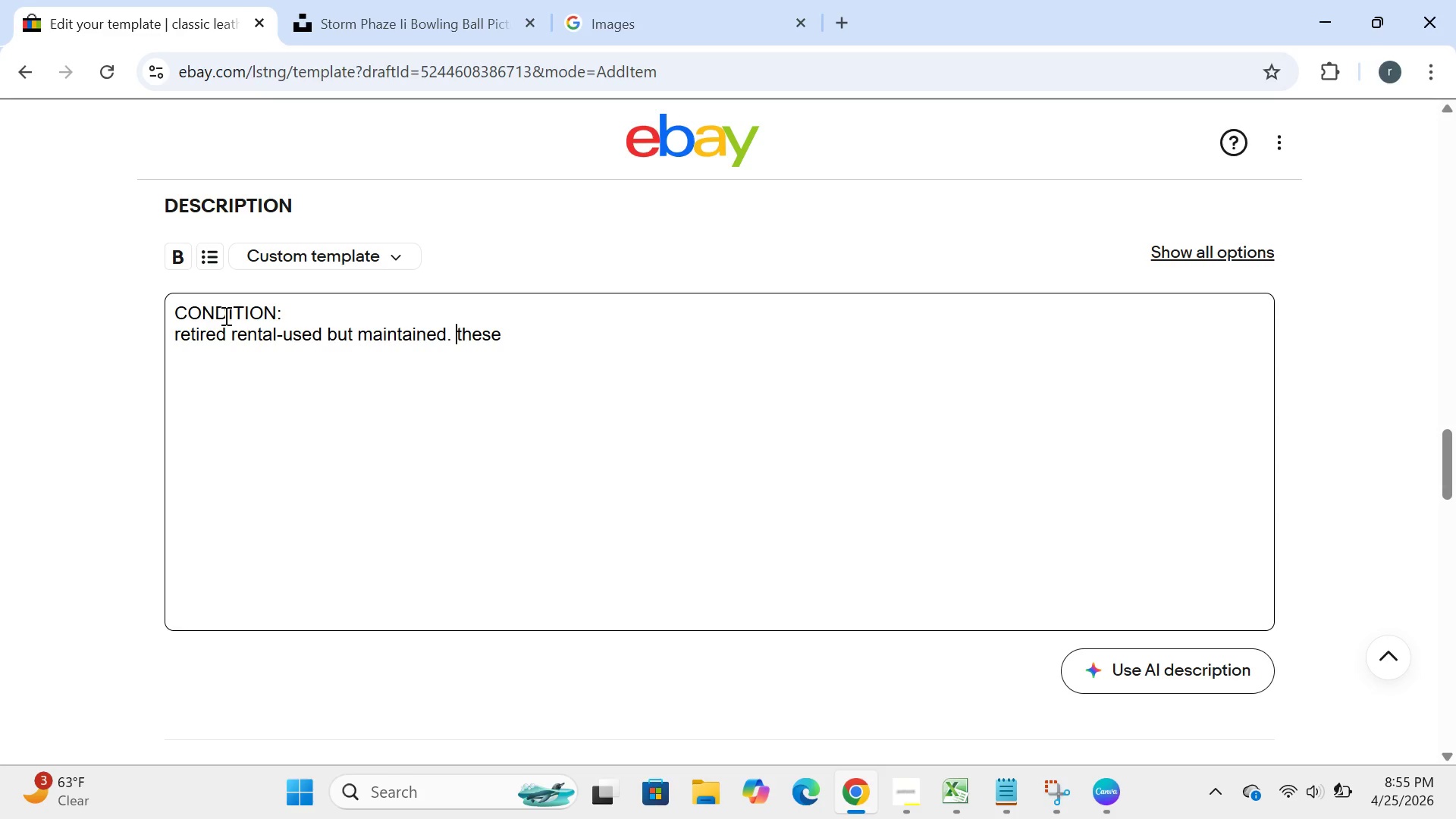 
key(ArrowRight)
 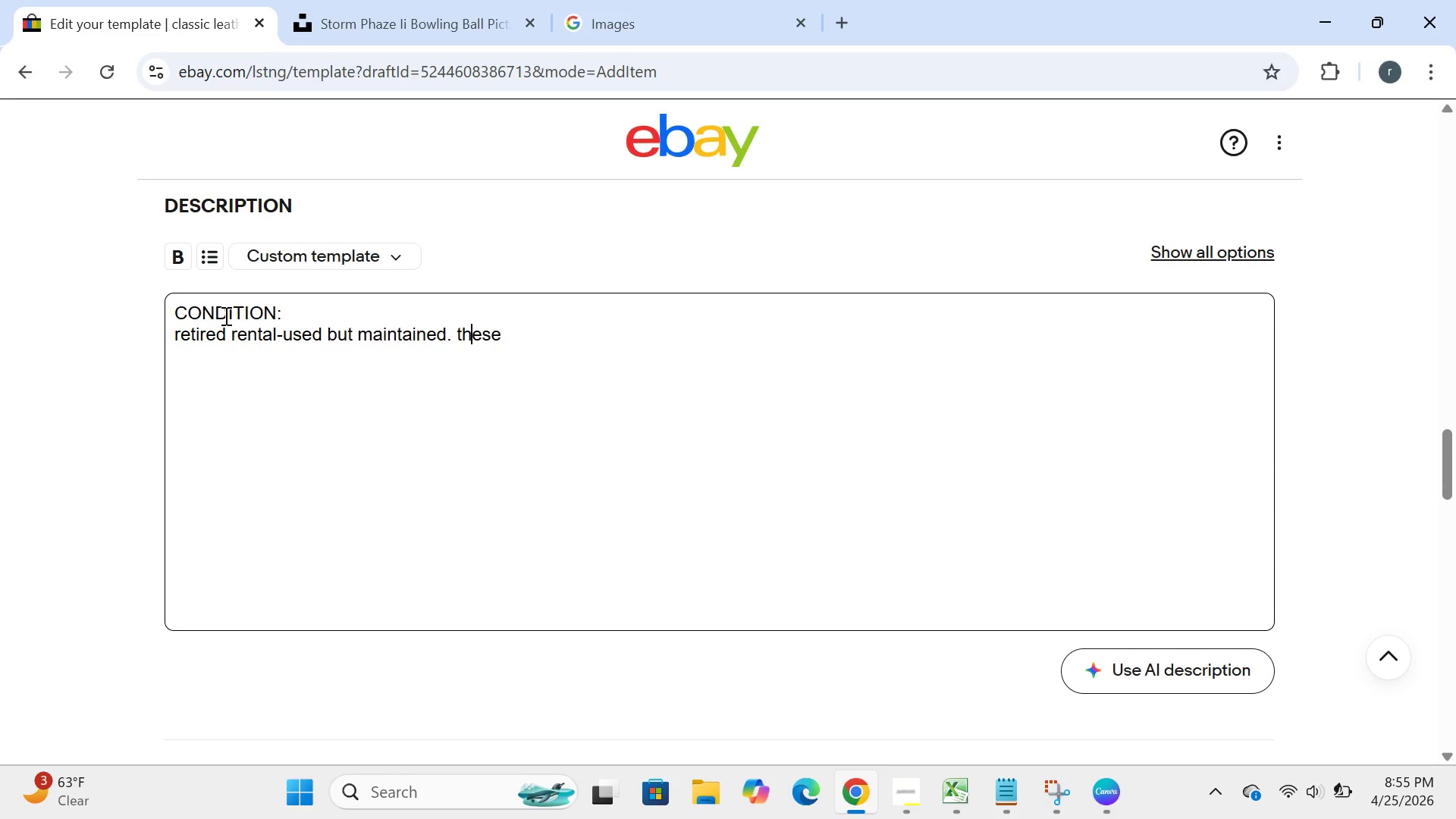 
key(ArrowRight)
 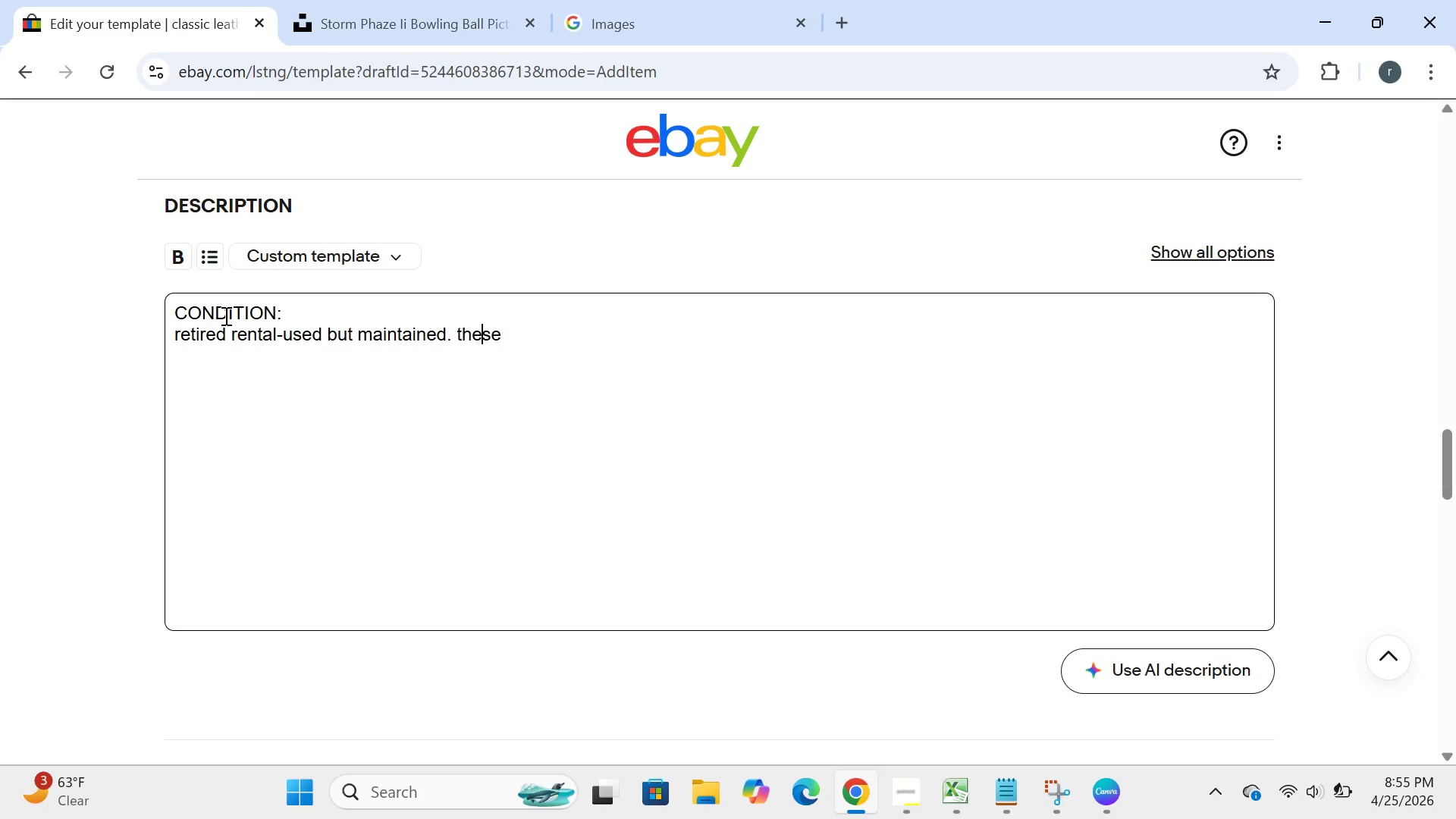 
key(ArrowRight)
 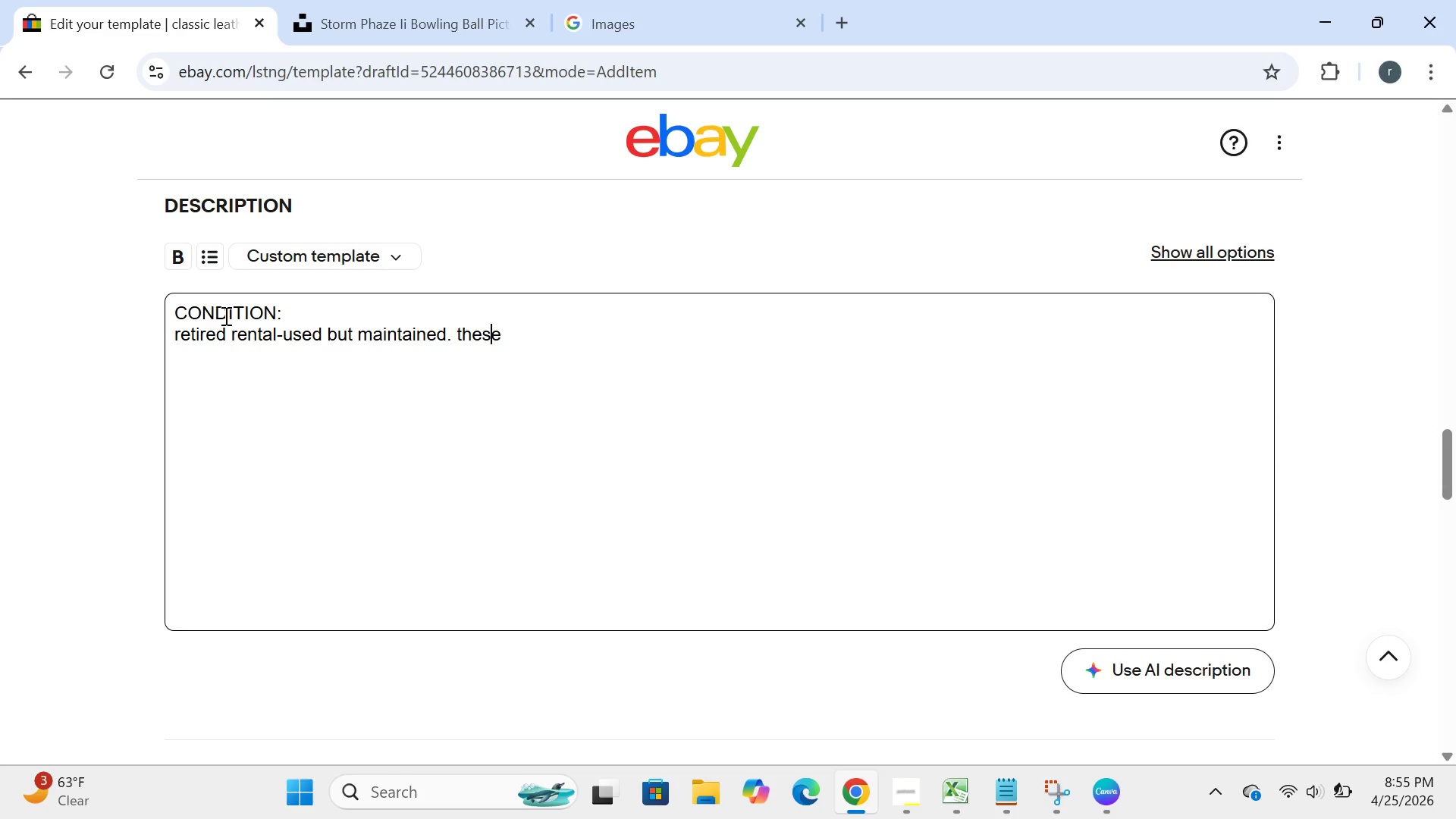 
key(ArrowRight)
 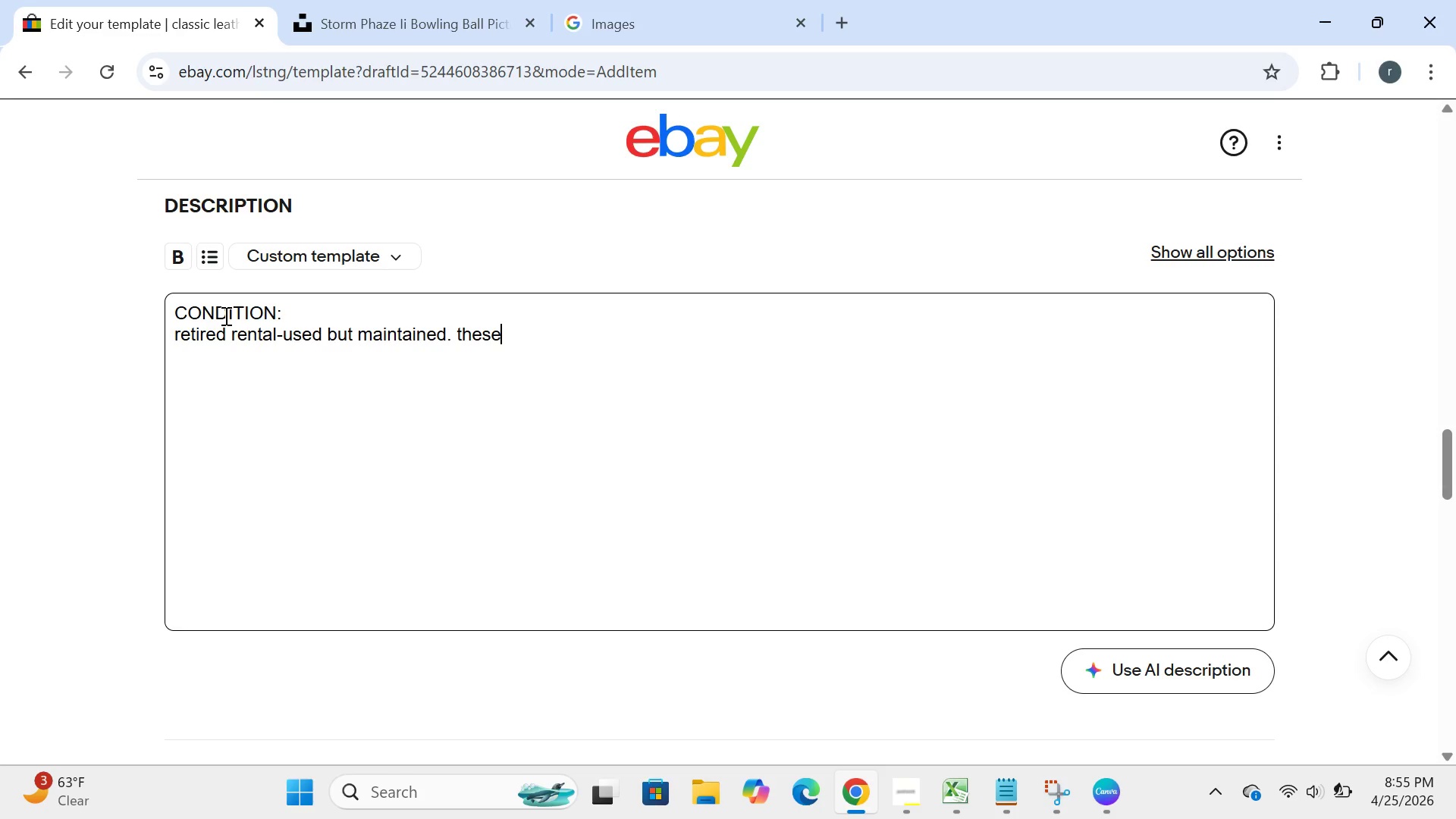 
key(ArrowRight)
 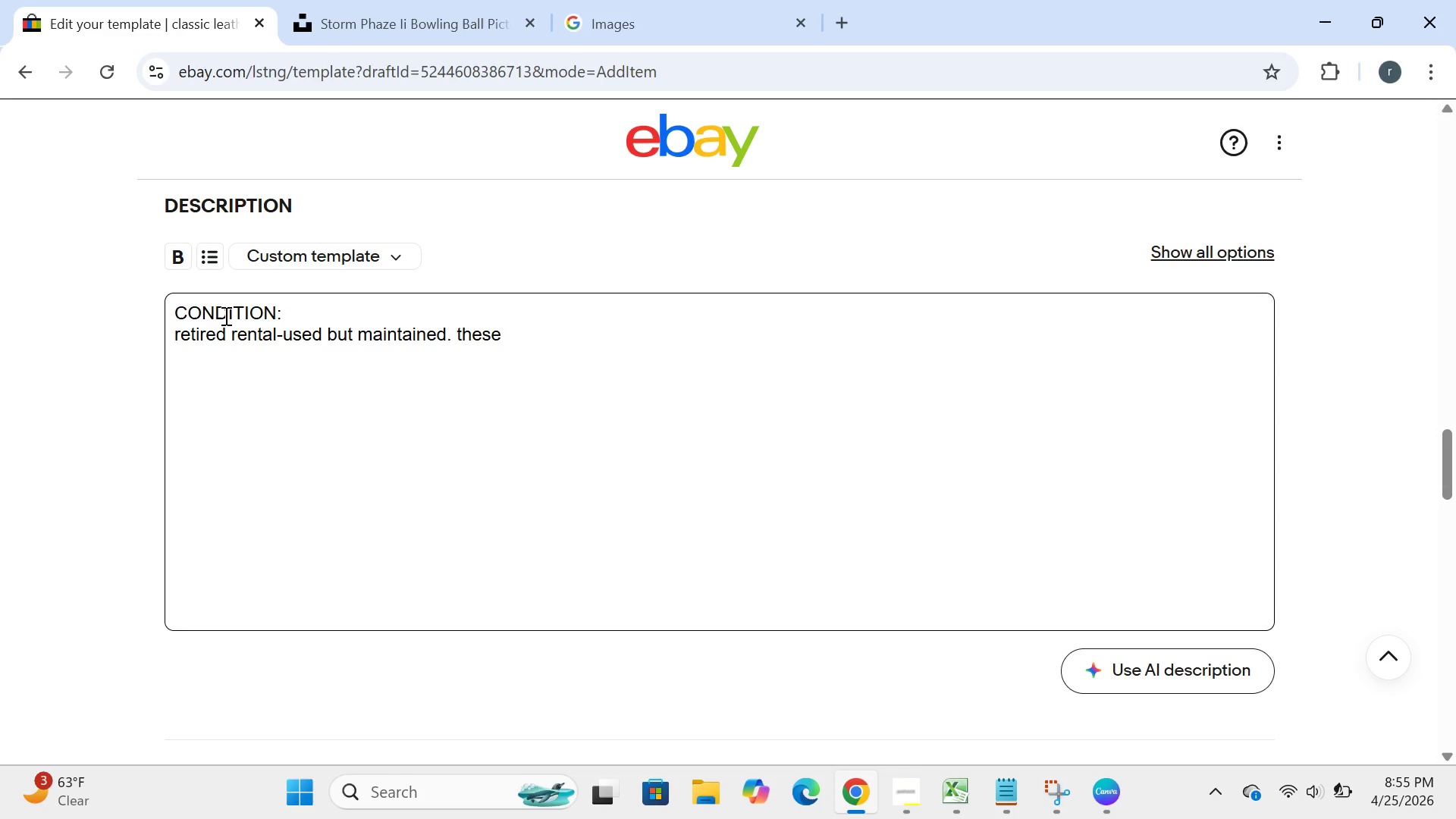 
type( shoes hv)
key(Backspace)
type(ave been worn in bowling center but are fully functional )
 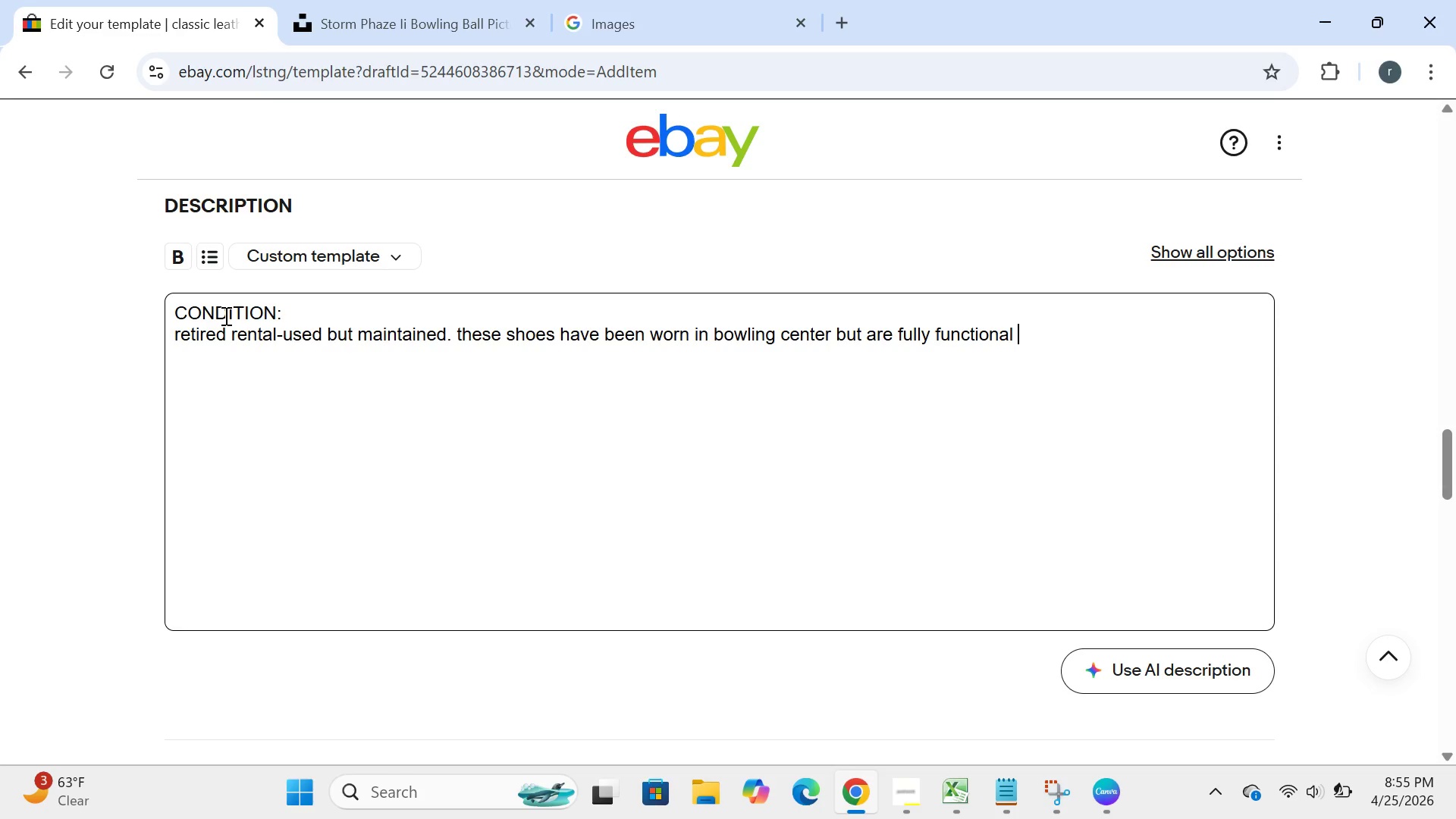 
wait(5.89)
 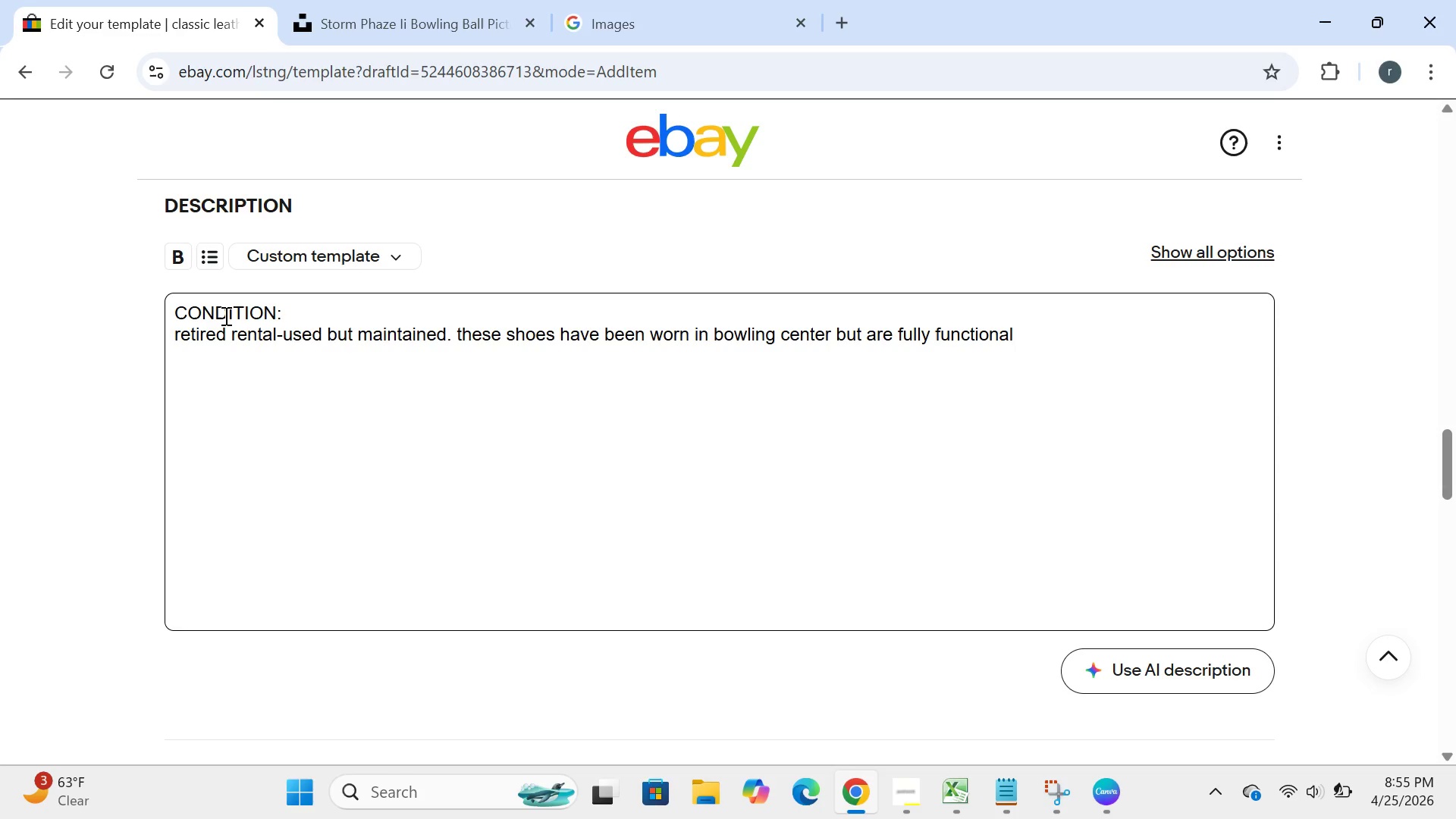 
key(Backspace)
 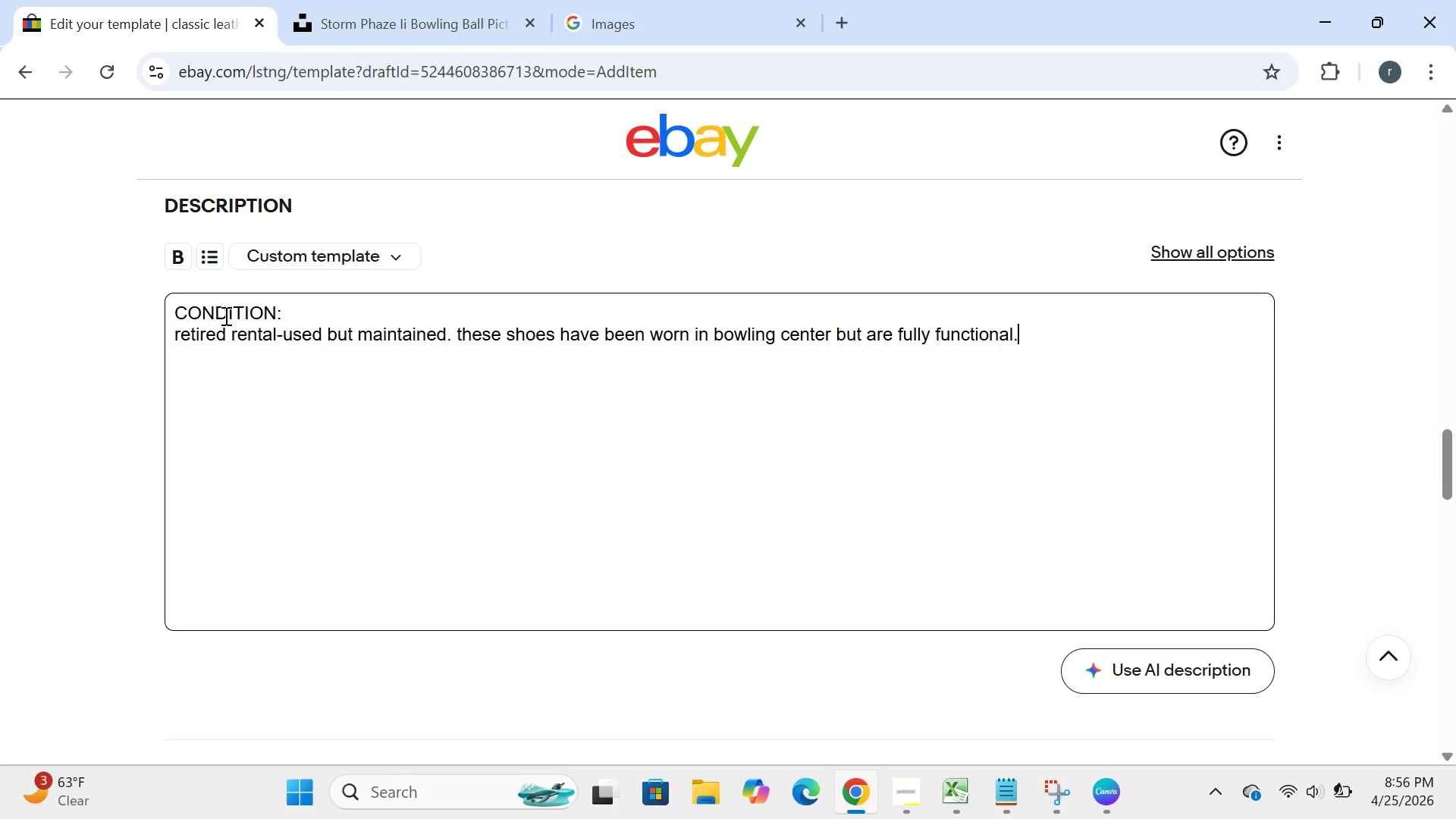 
key(Period)
 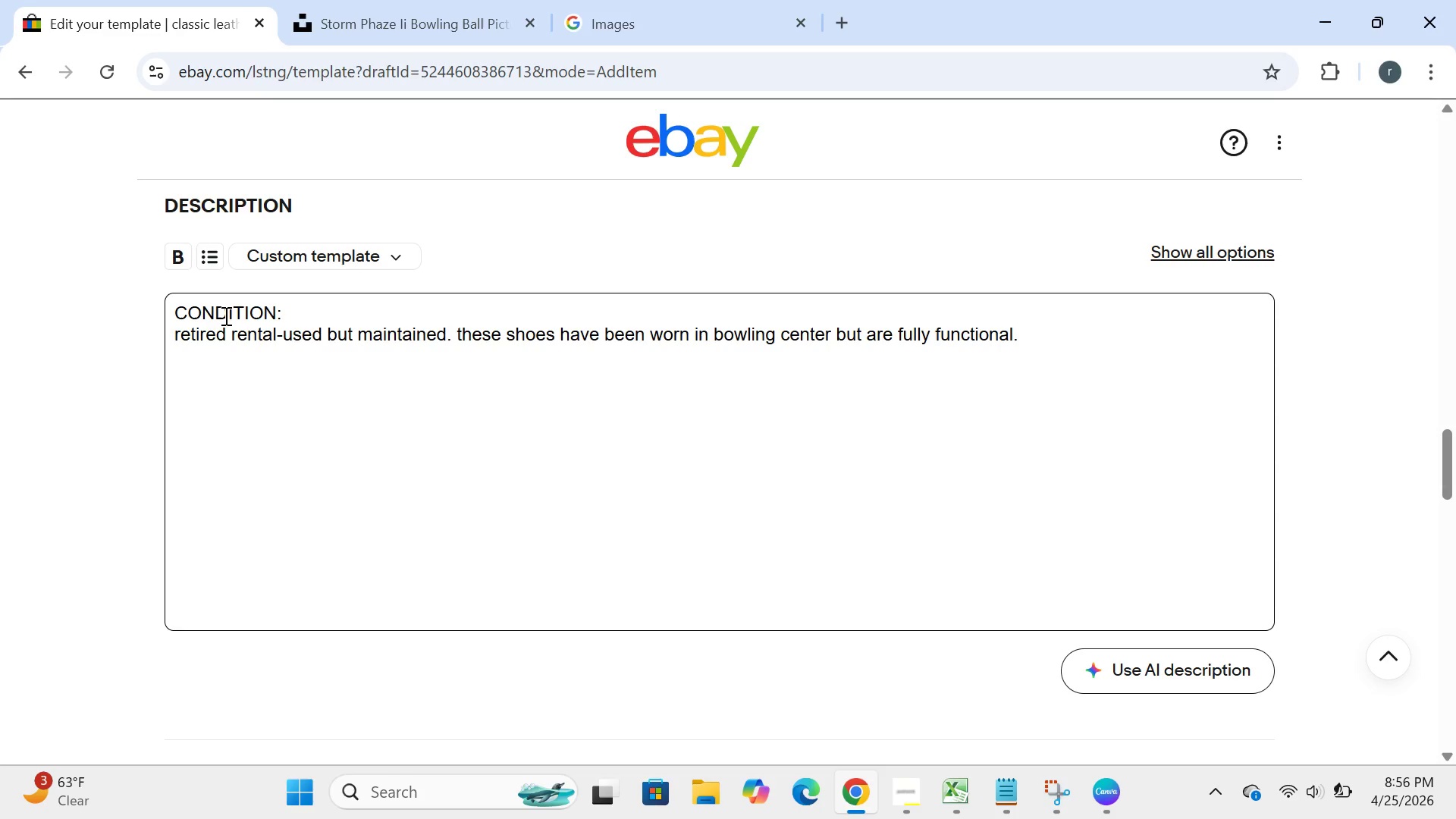 
key(Enter)
 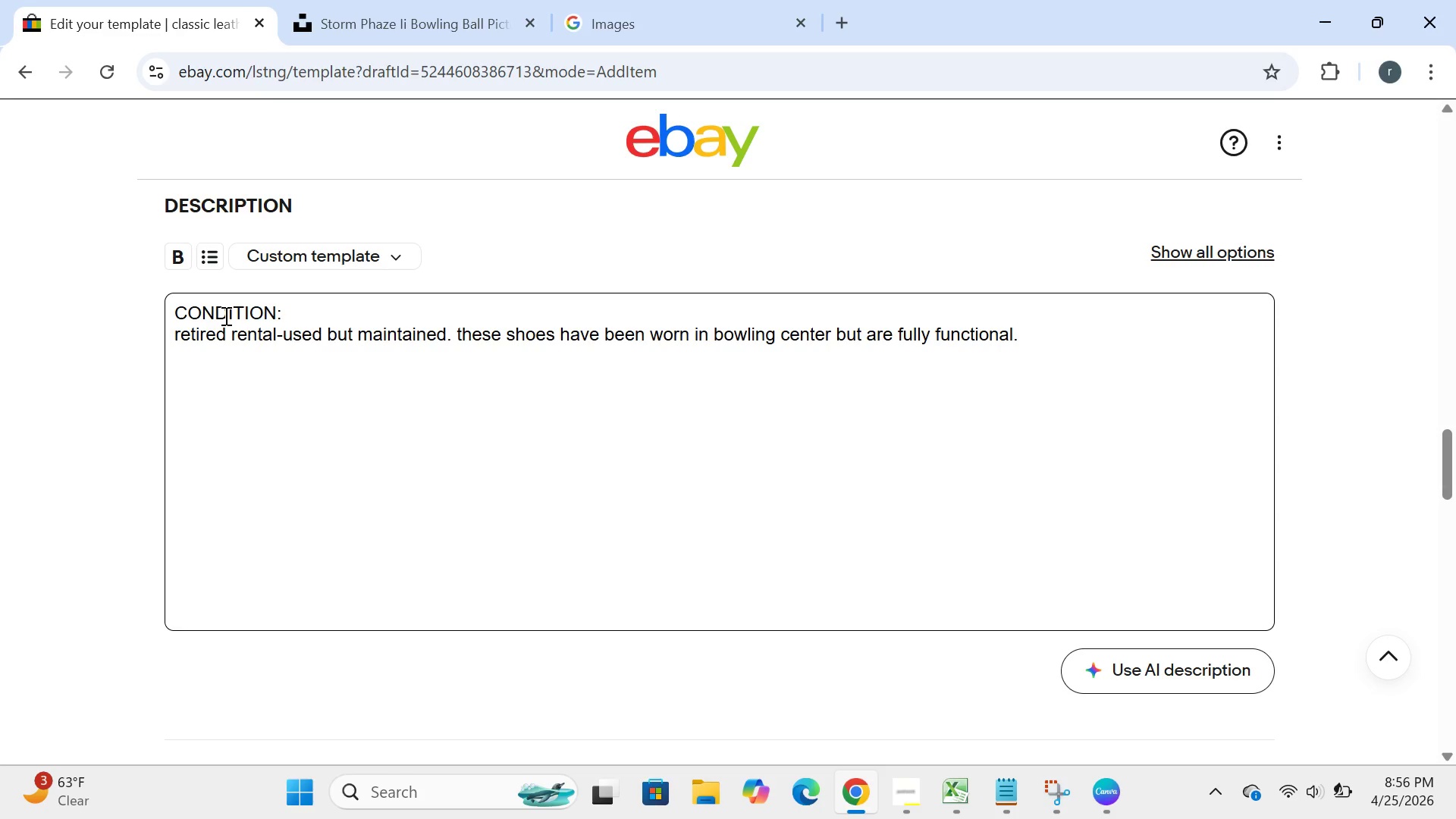 
type(DESCRIPTION:\)
key(Backspace)
 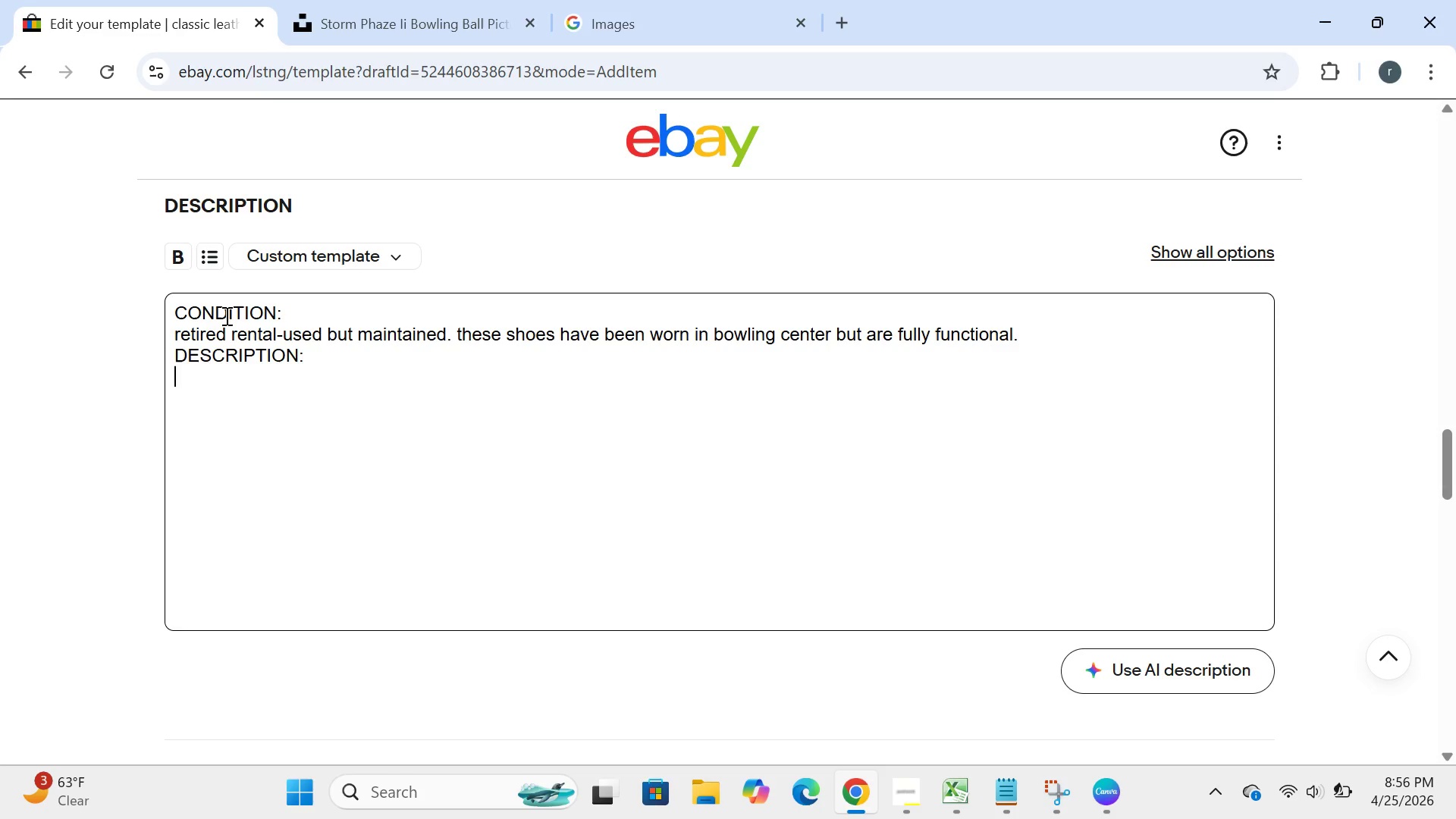 
 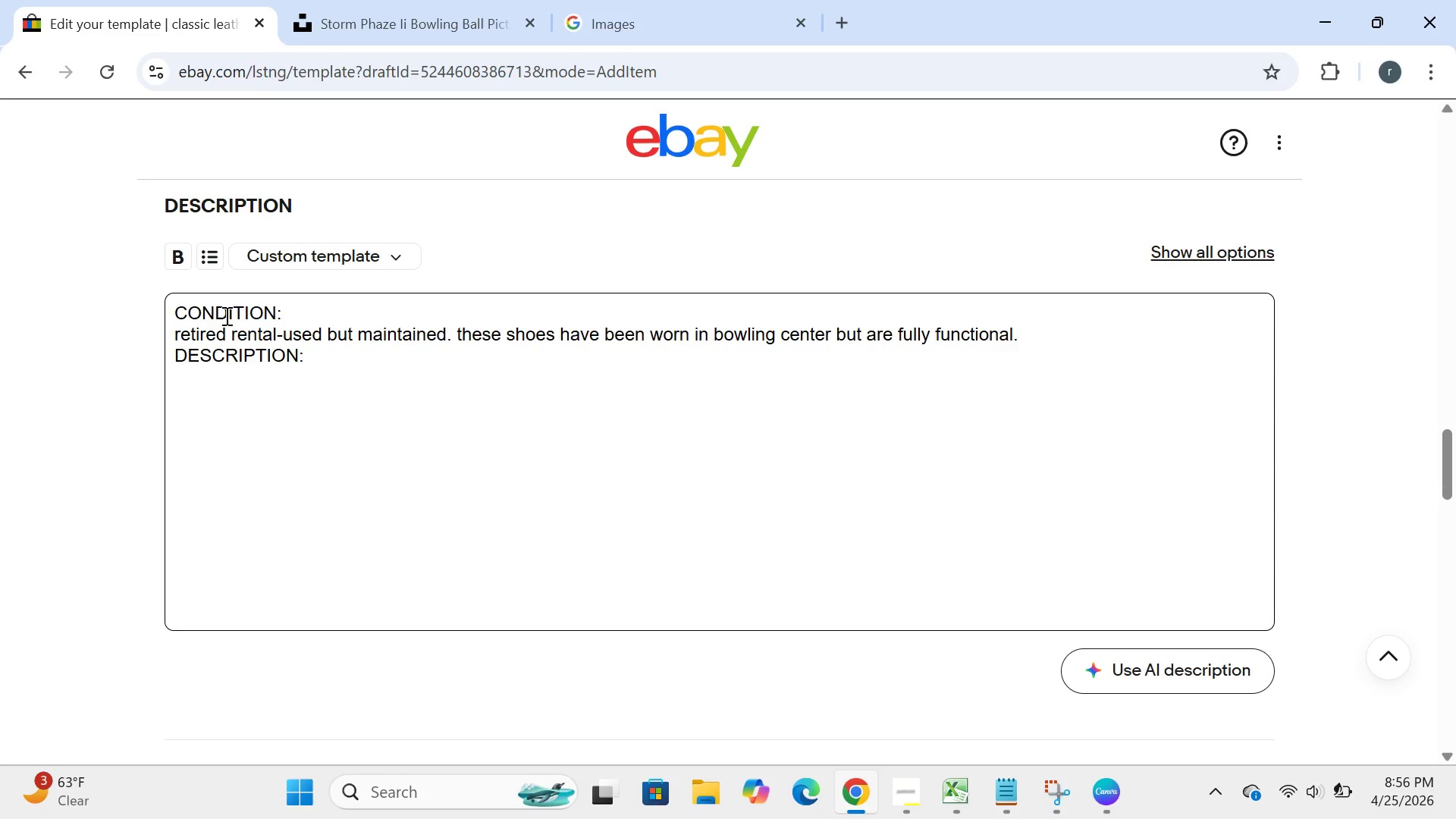 
key(Enter)
 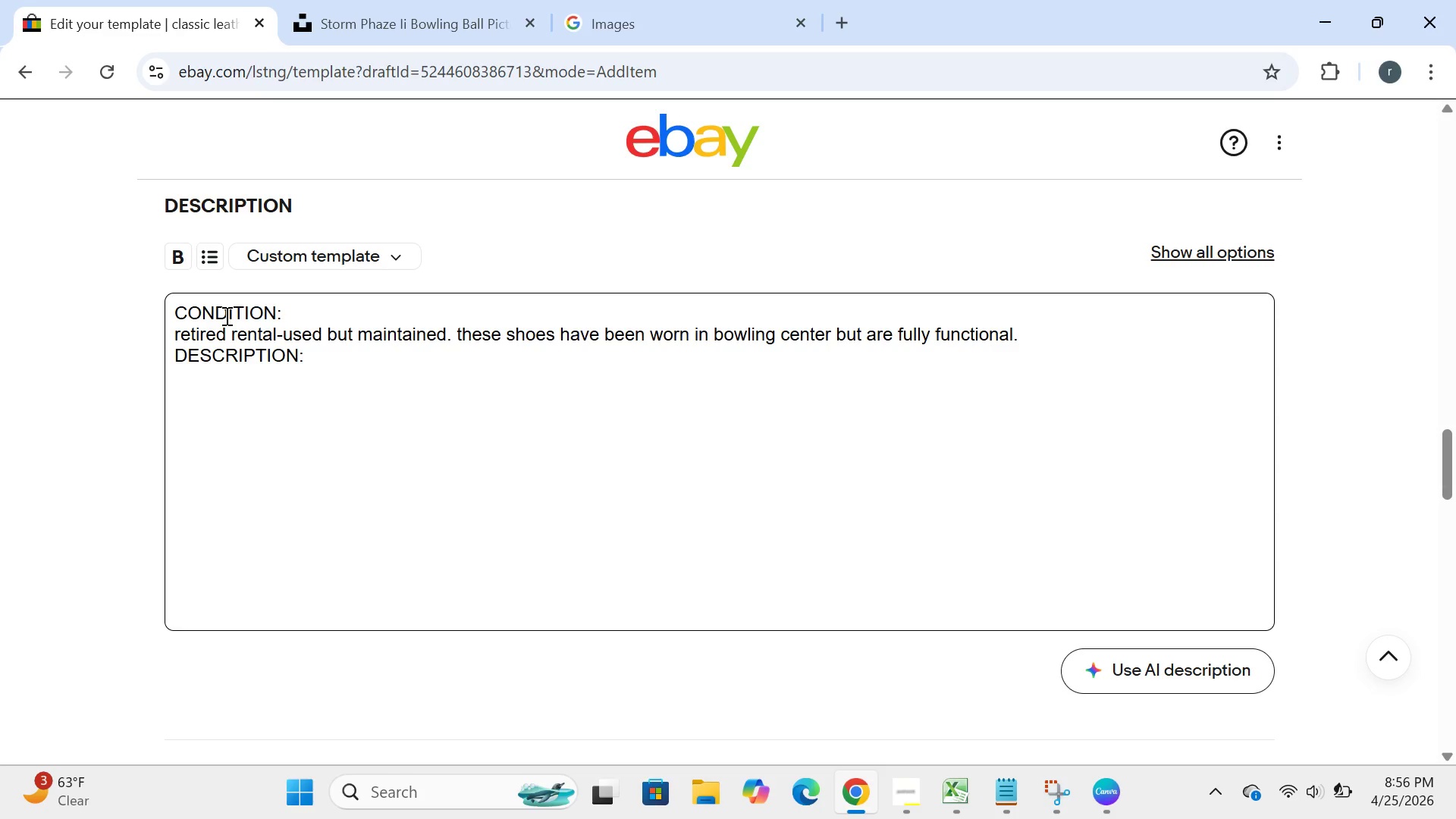 
type(genyine)
key(Backspace)
key(Backspace)
key(Backspace)
key(Backspace)
type(unie )
 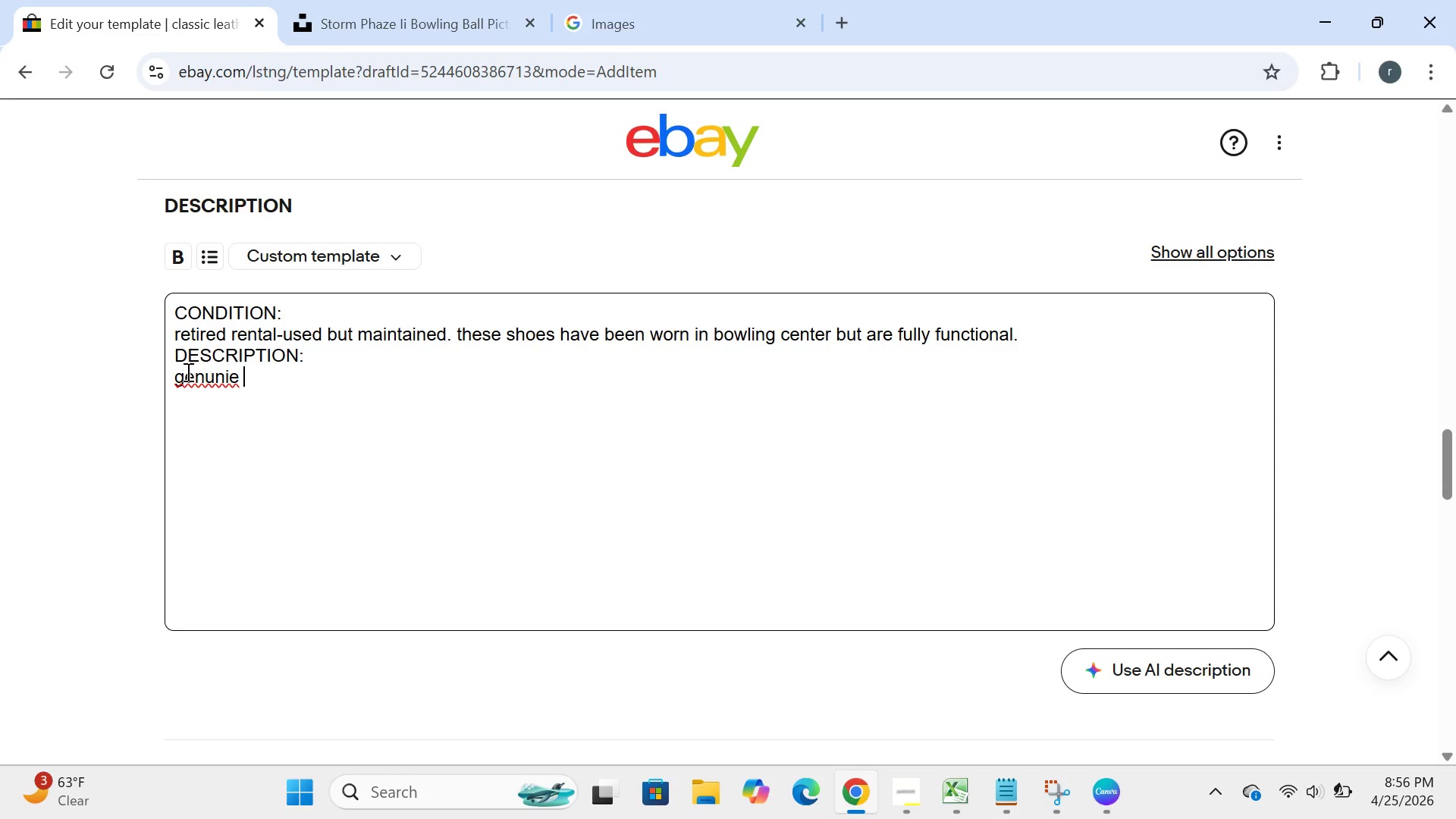 
left_click([186, 374])
 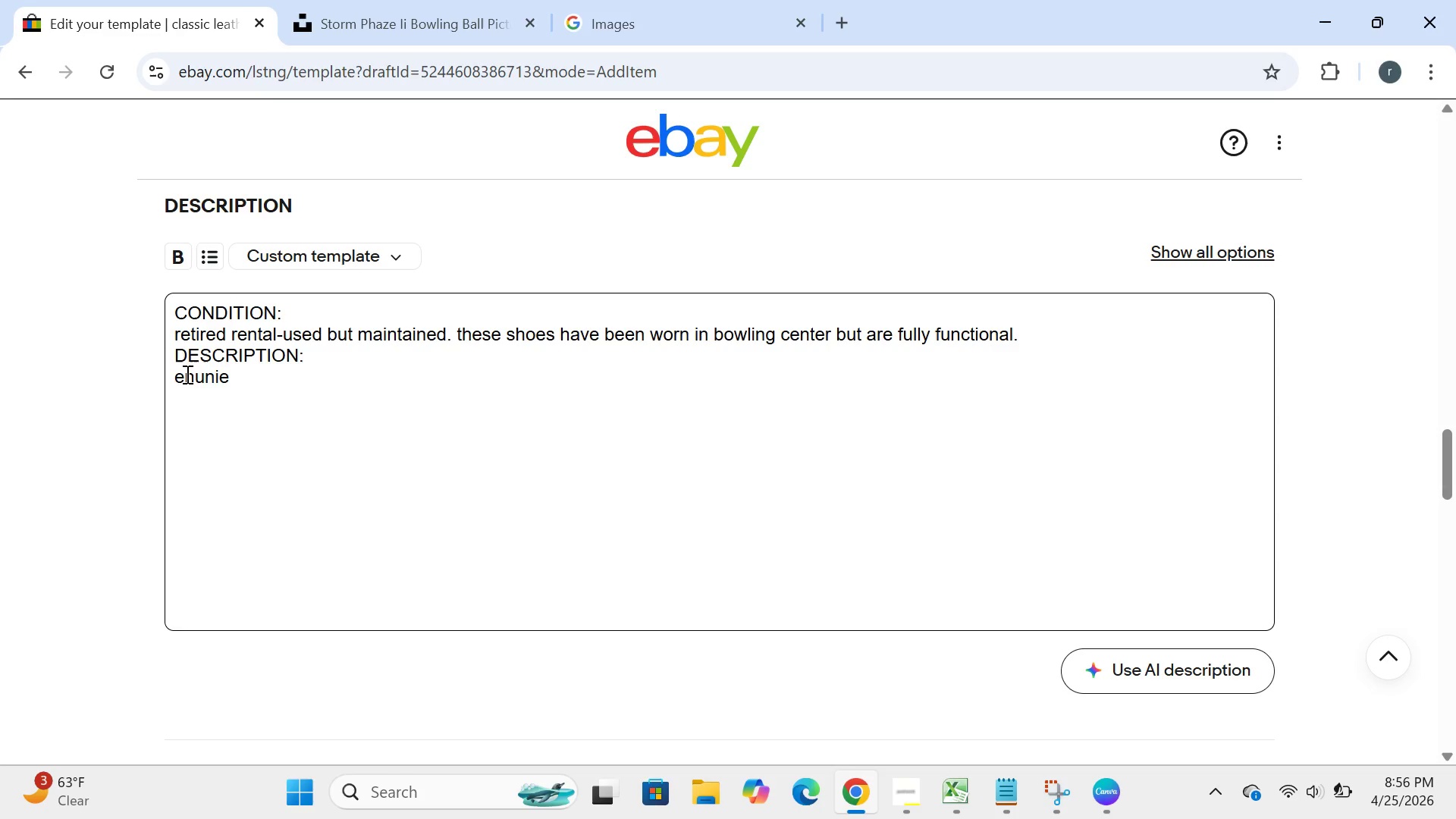 
key(Backspace)
 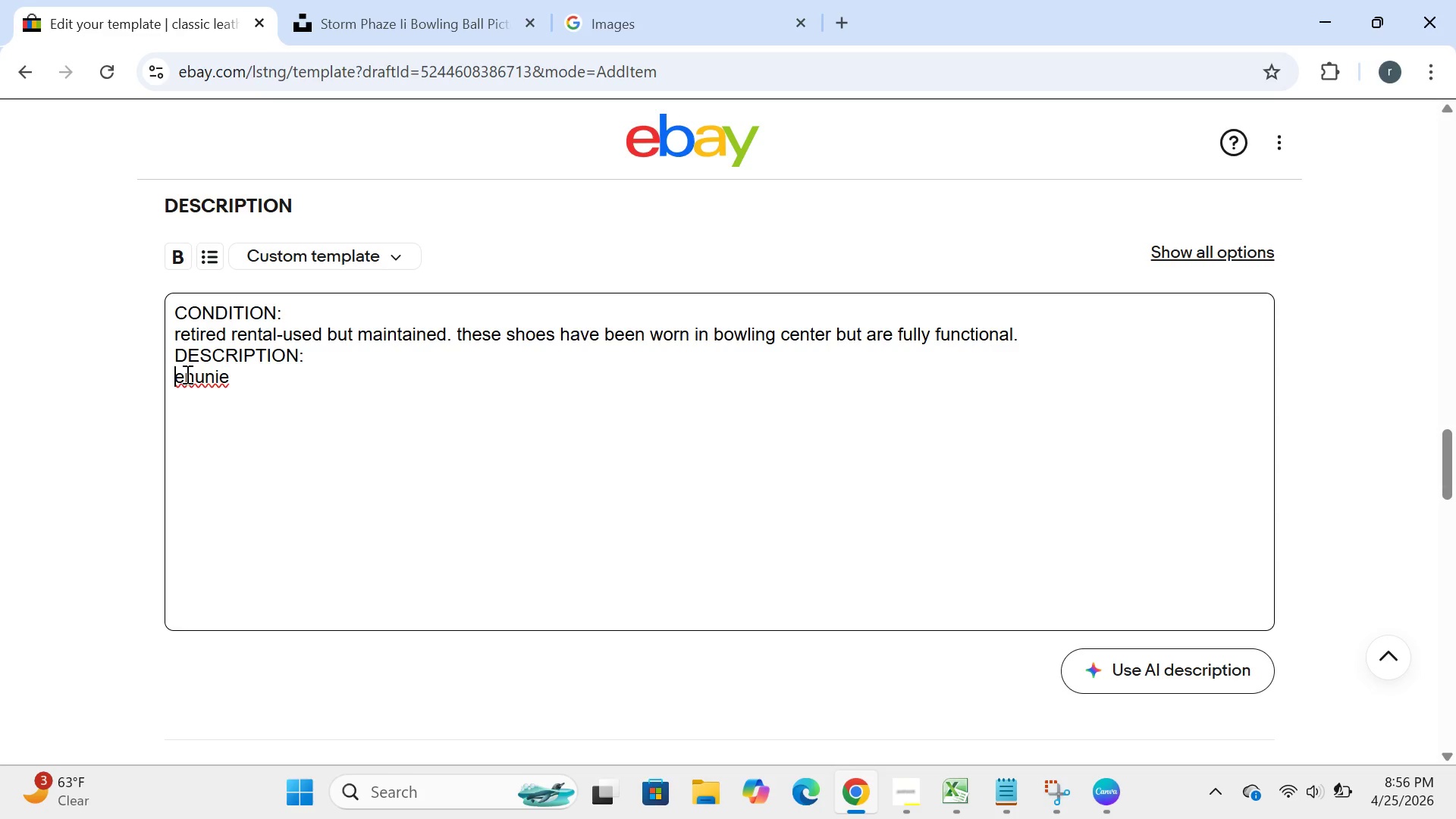 
key(CapsLock)
 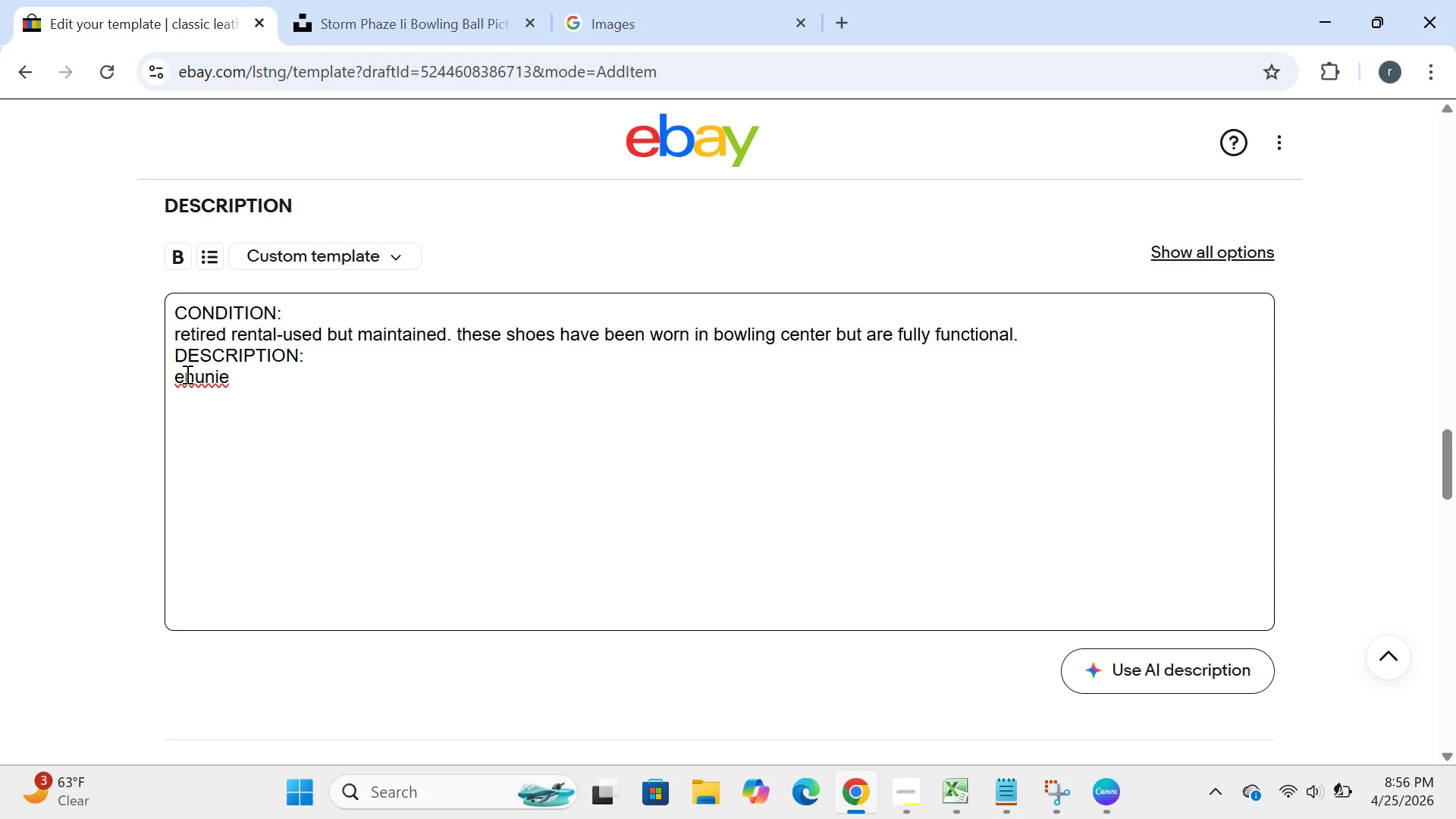 
key(G)
 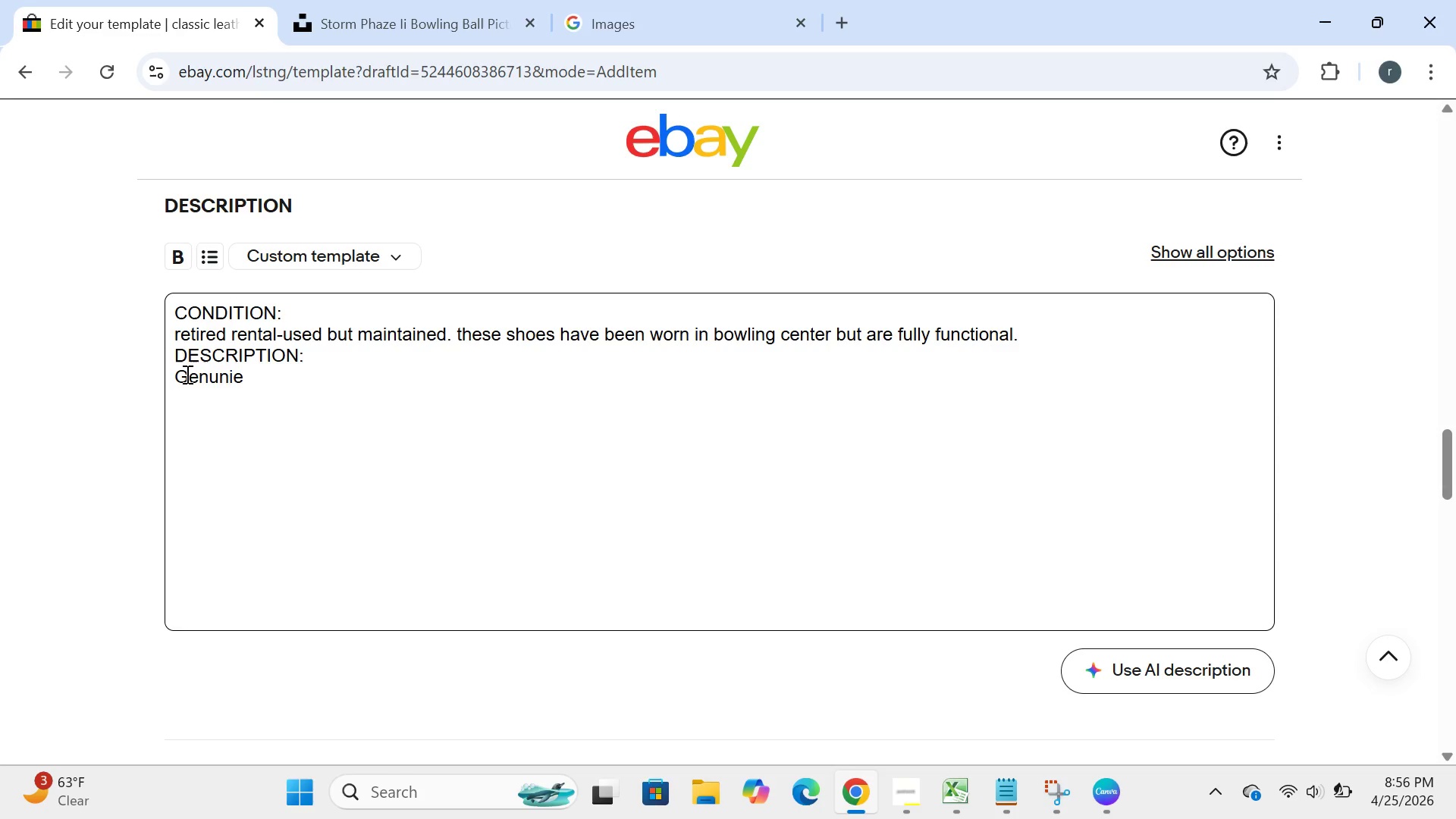 
key(CapsLock)
 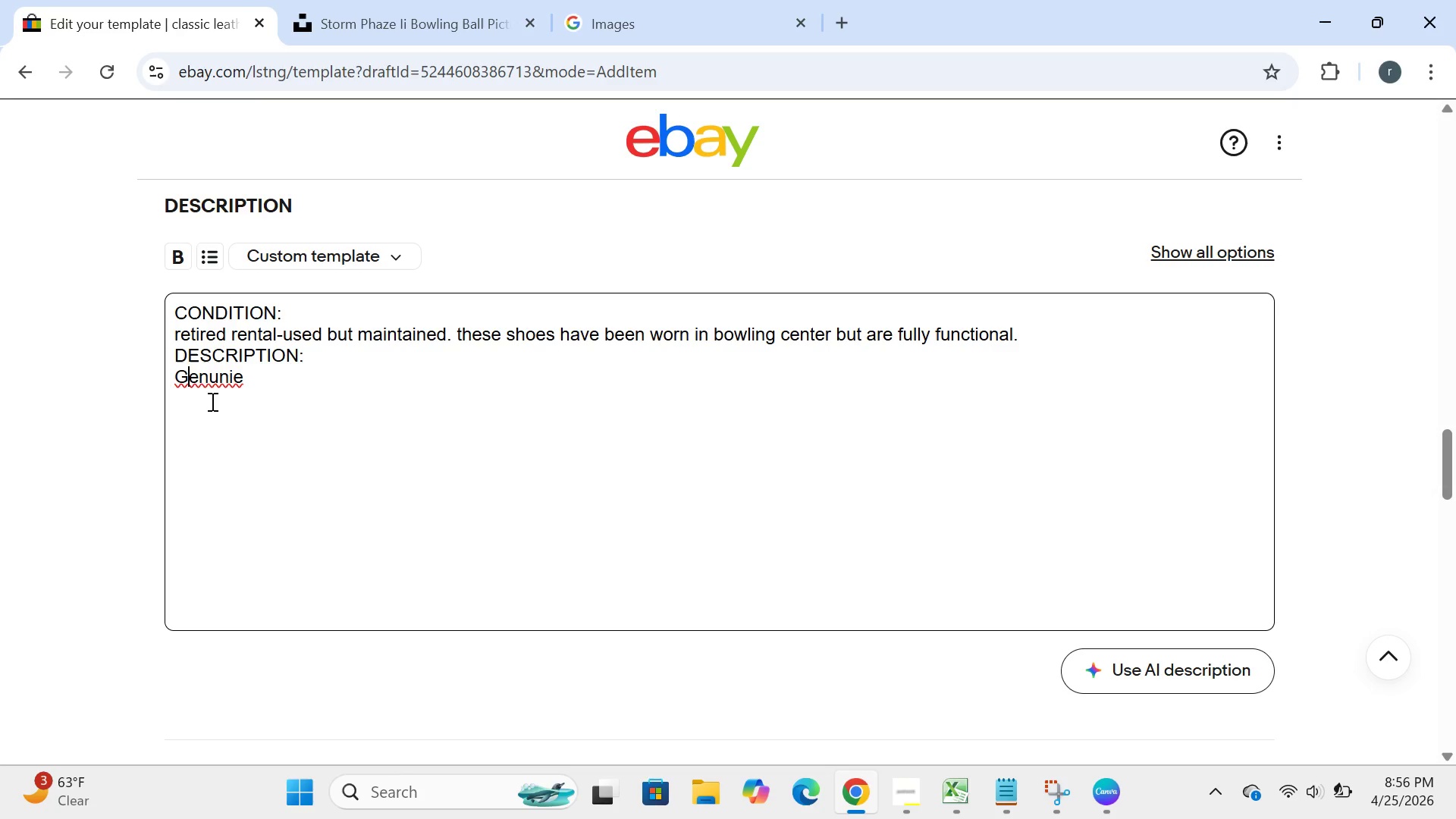 
left_click([292, 380])
 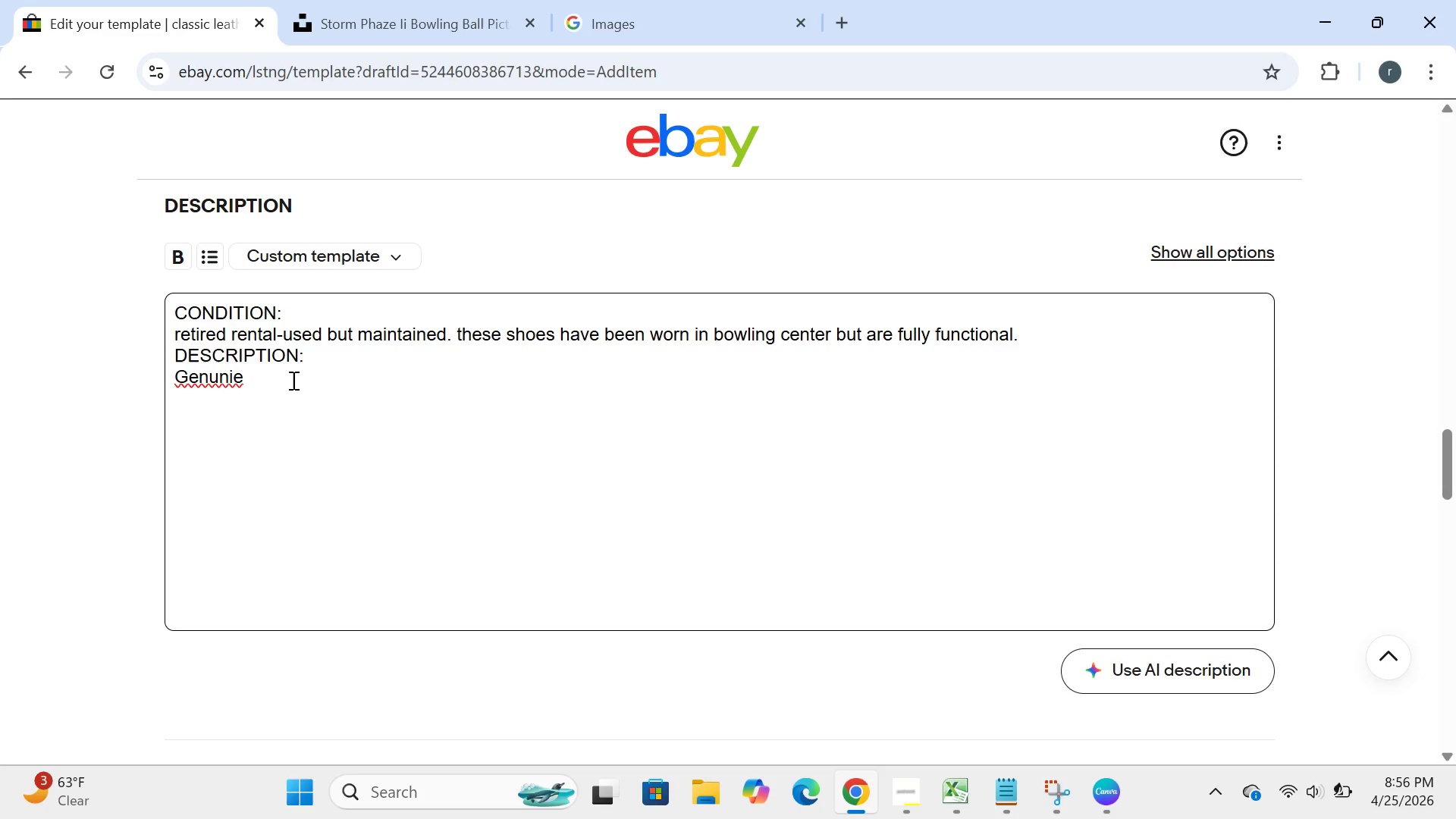 
type(retired rental bowling)
 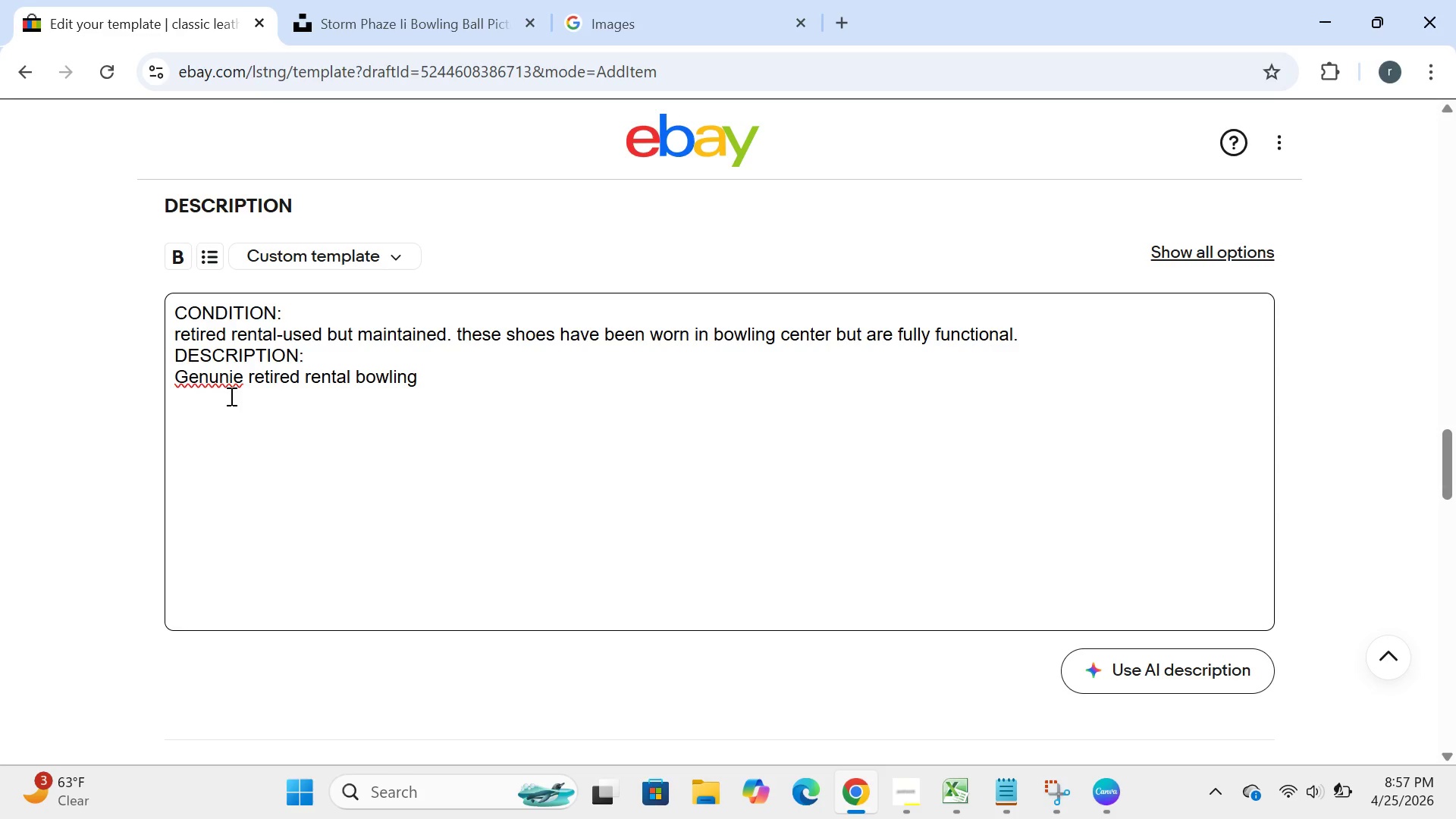 
wait(6.74)
 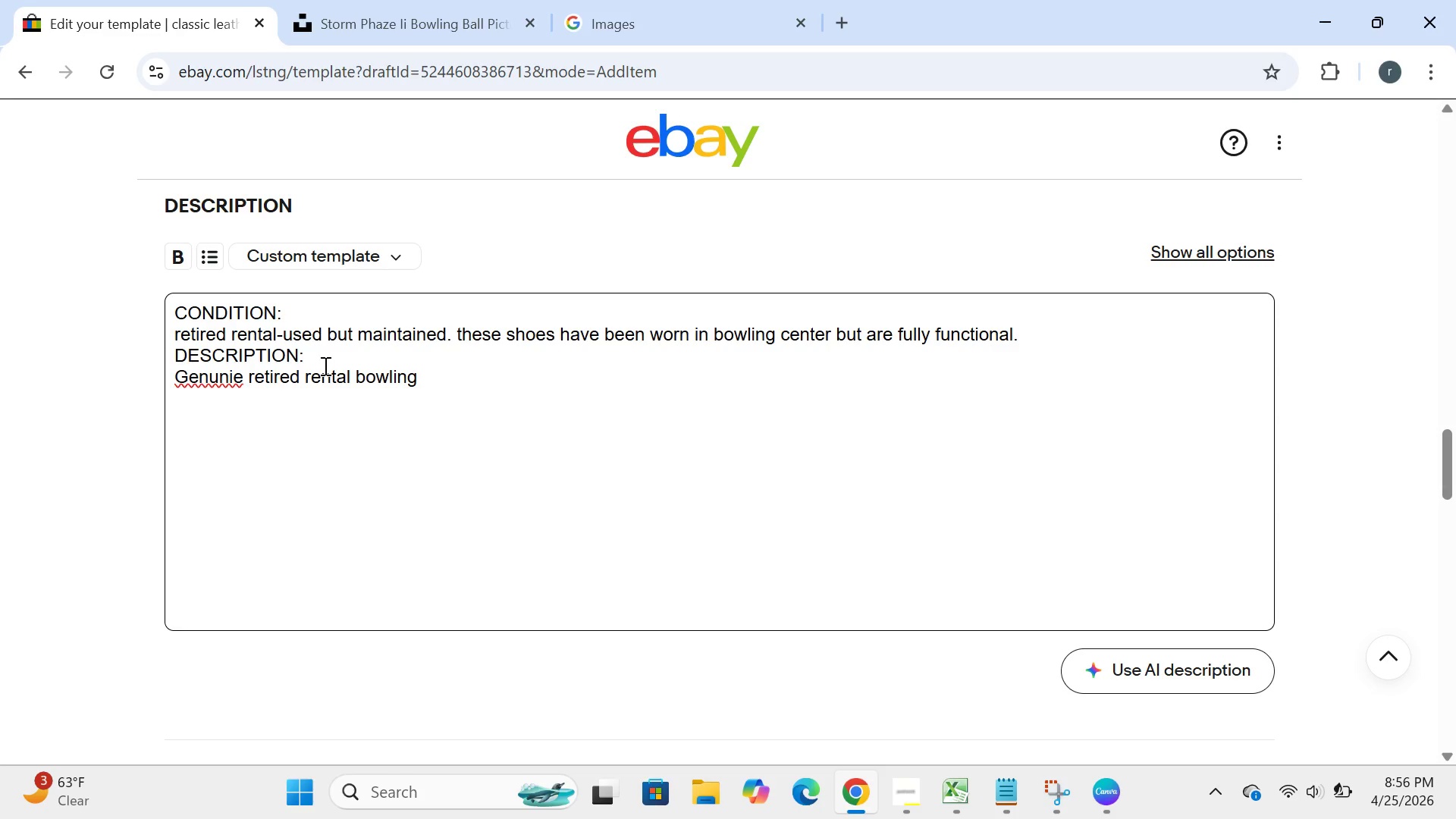 
left_click([231, 381])
 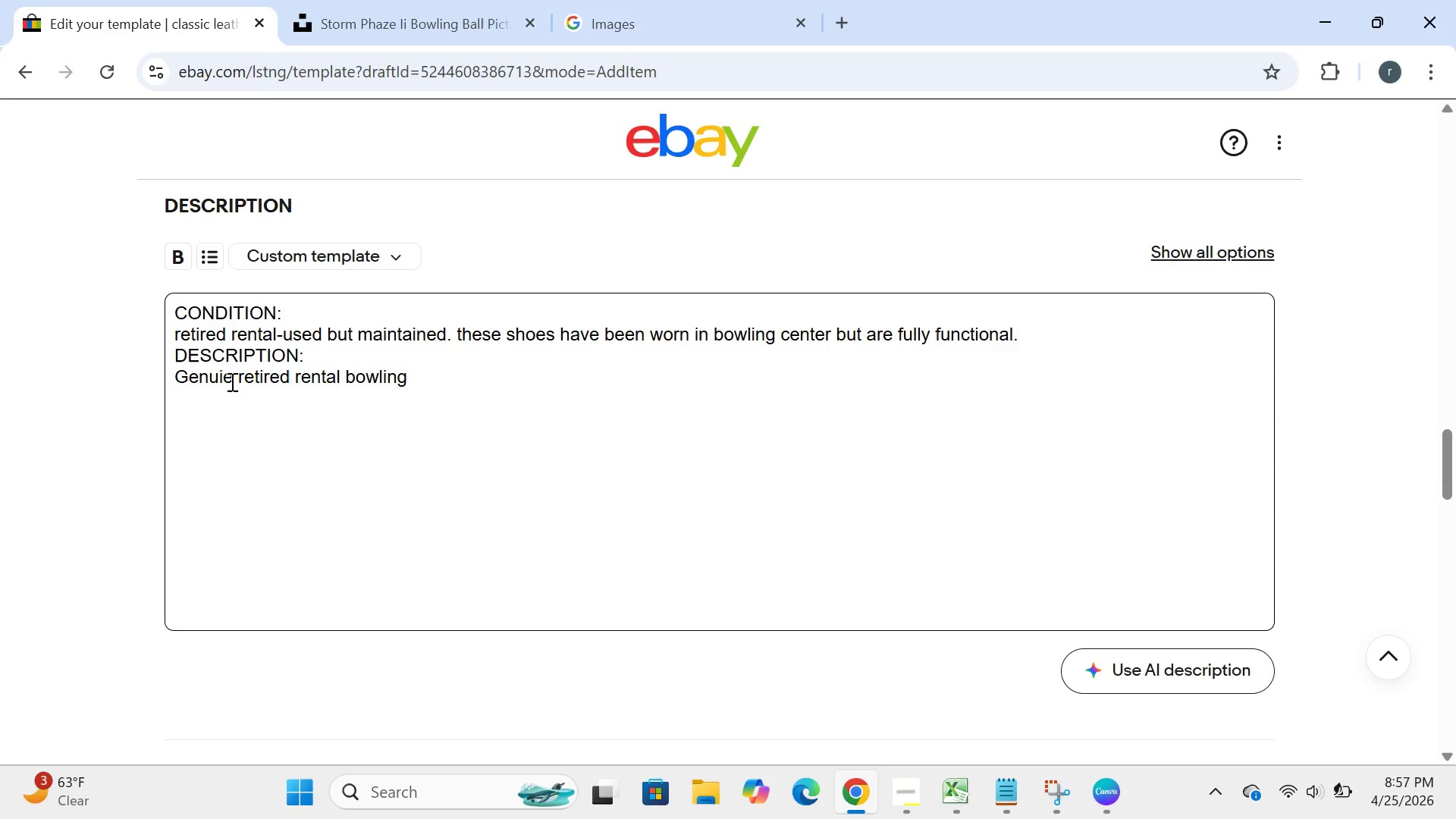 
key(Backspace)
 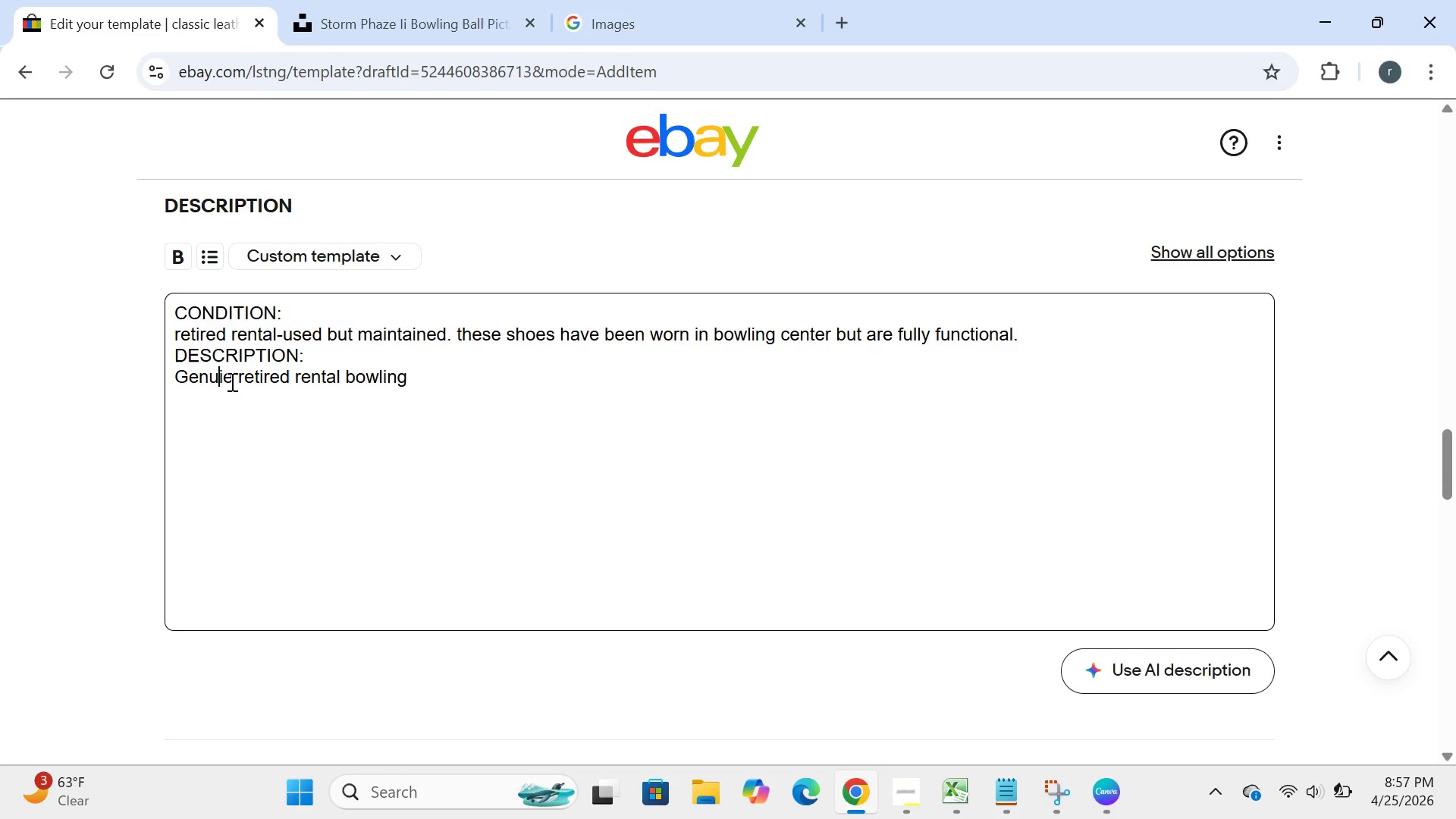 
key(ArrowRight)
 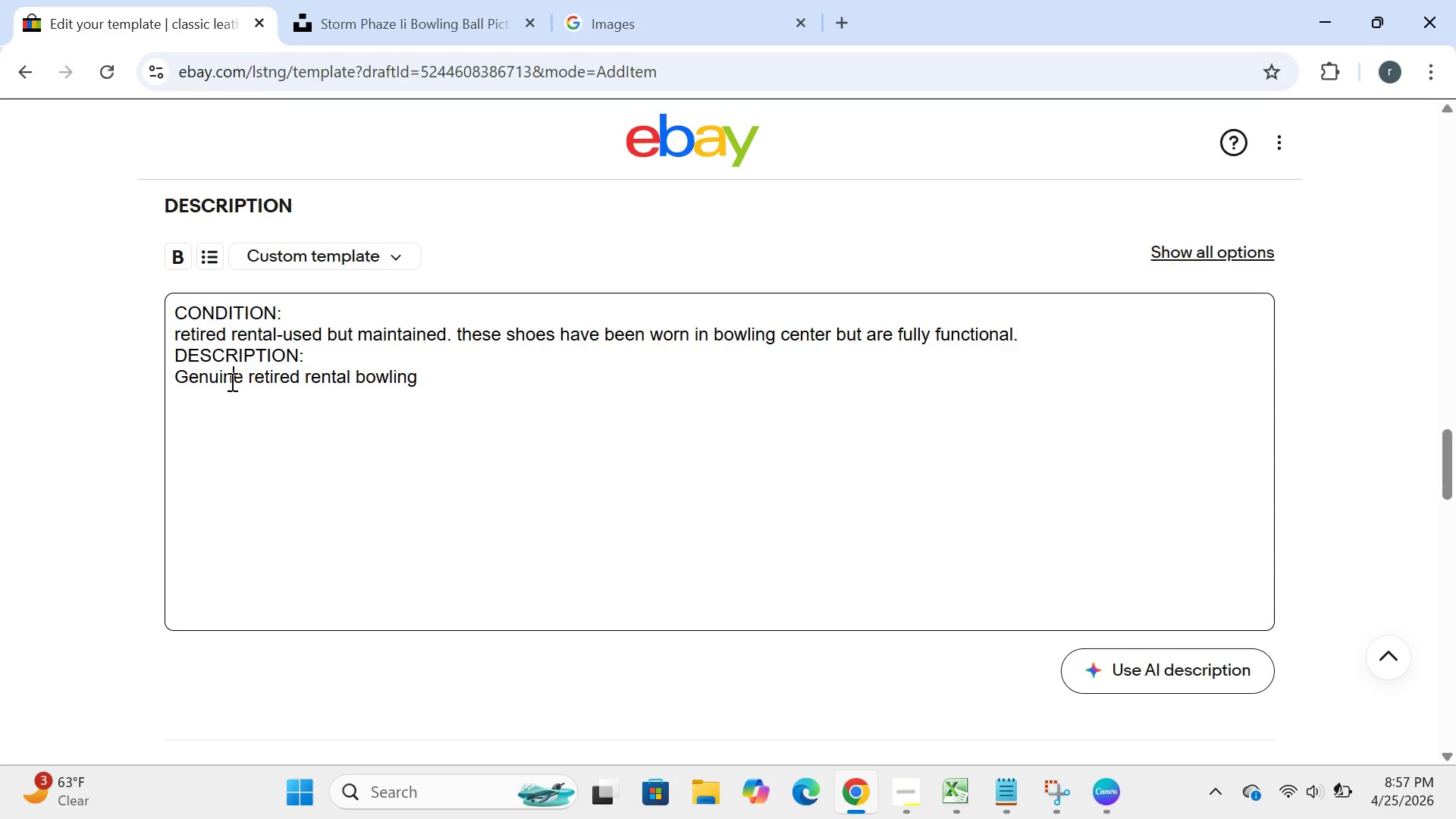 
key(N)
 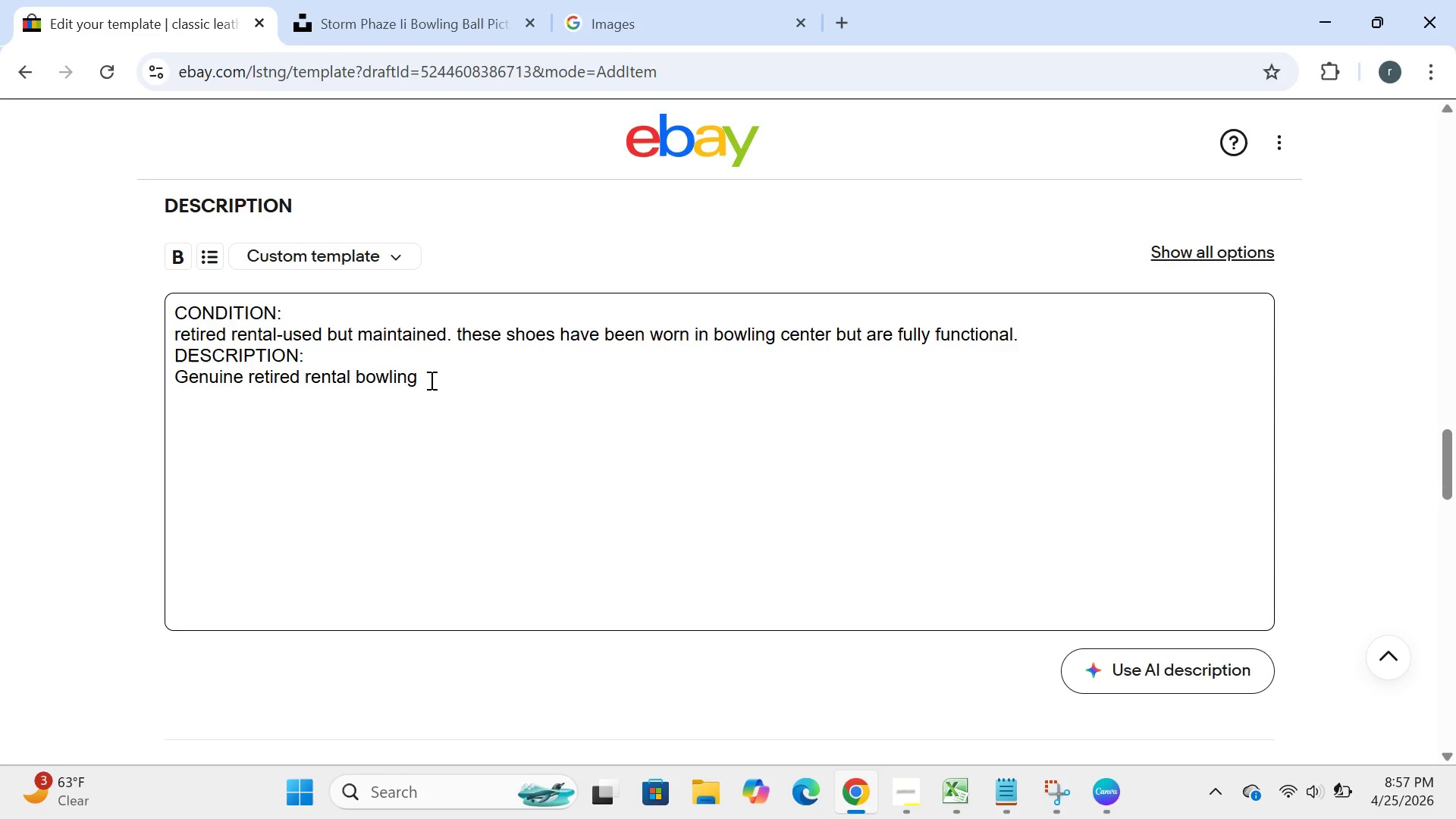 
left_click([431, 380])
 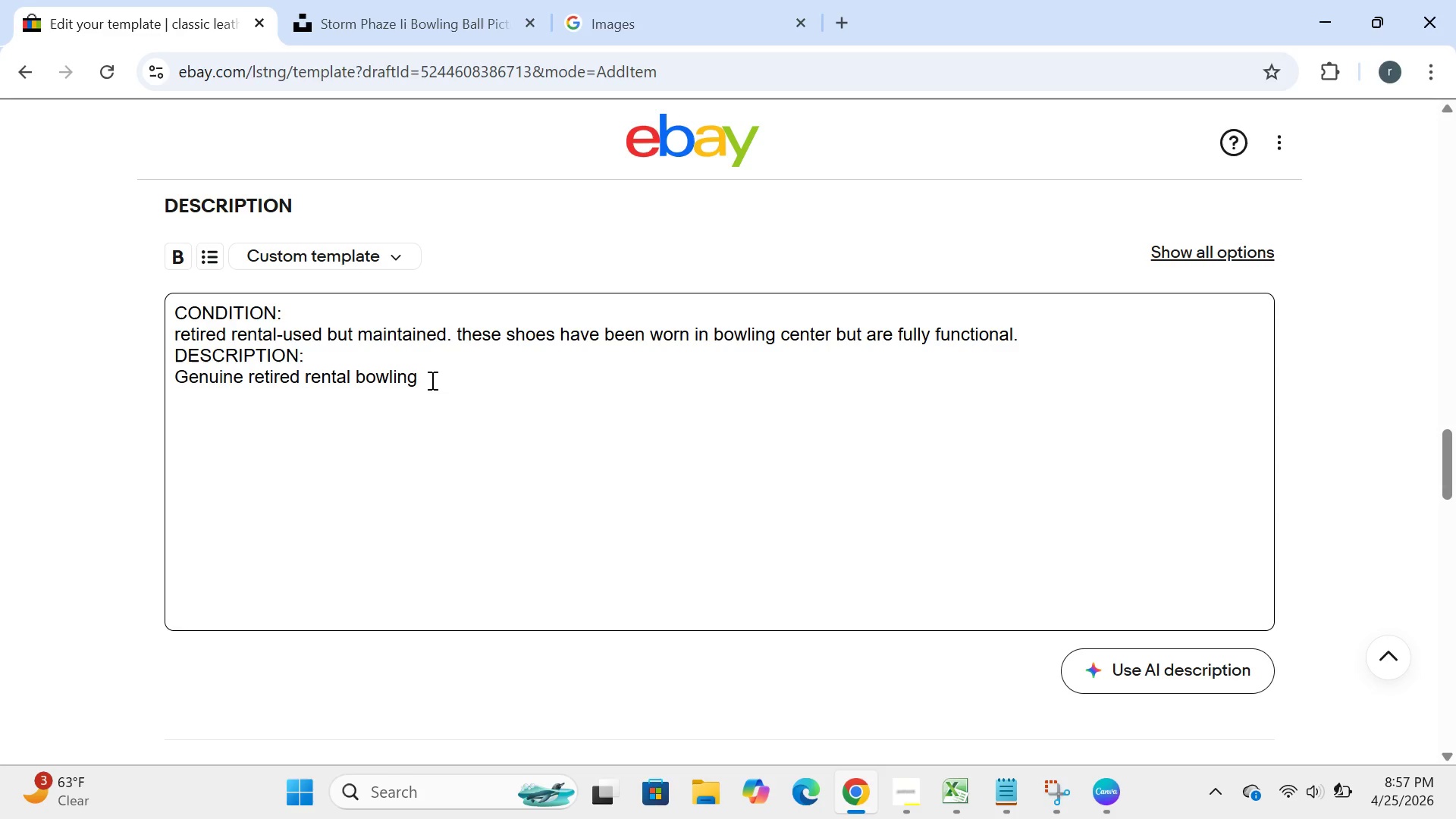 
type( shoes from a legacy center)
 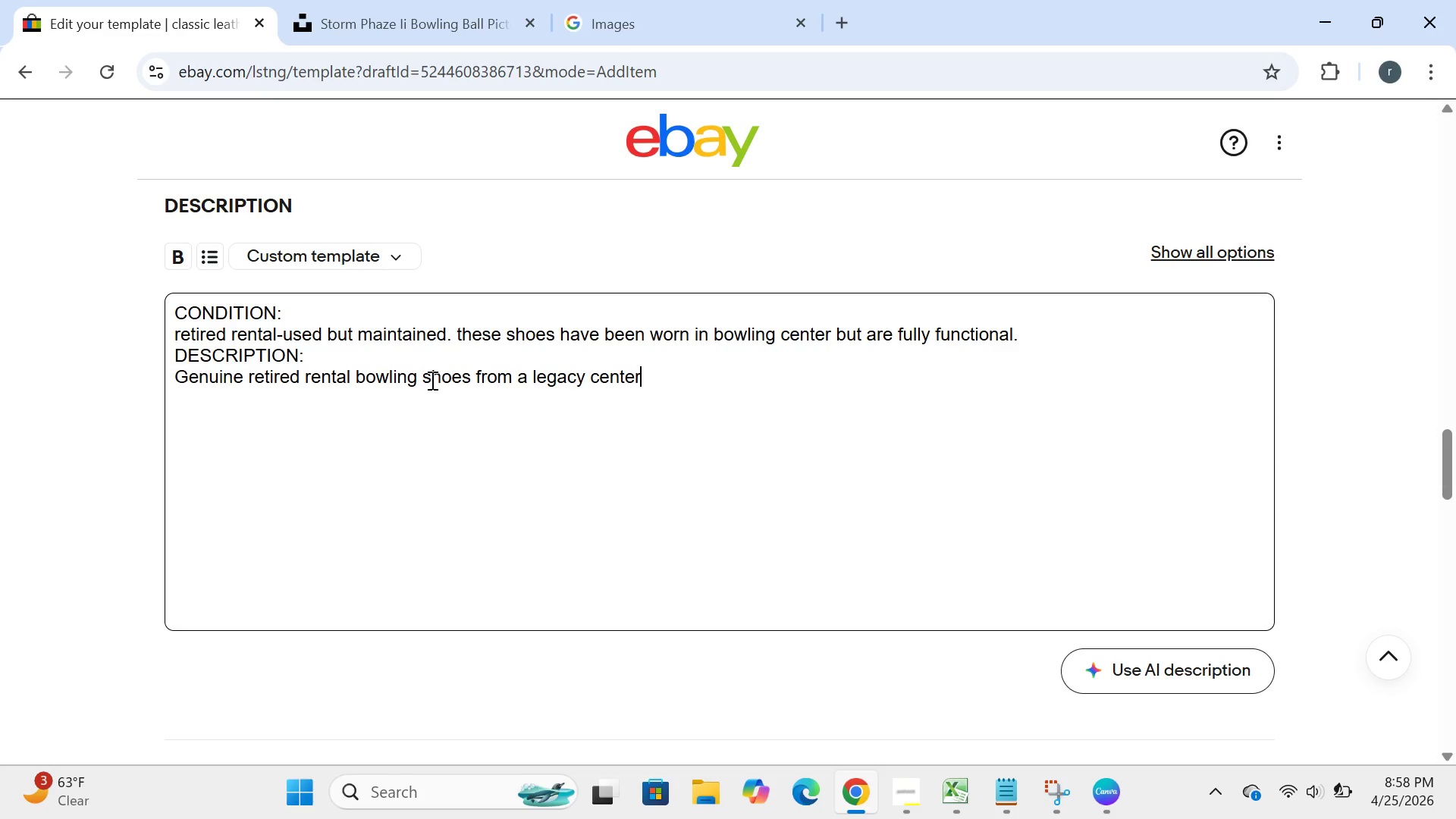 
wait(61.47)
 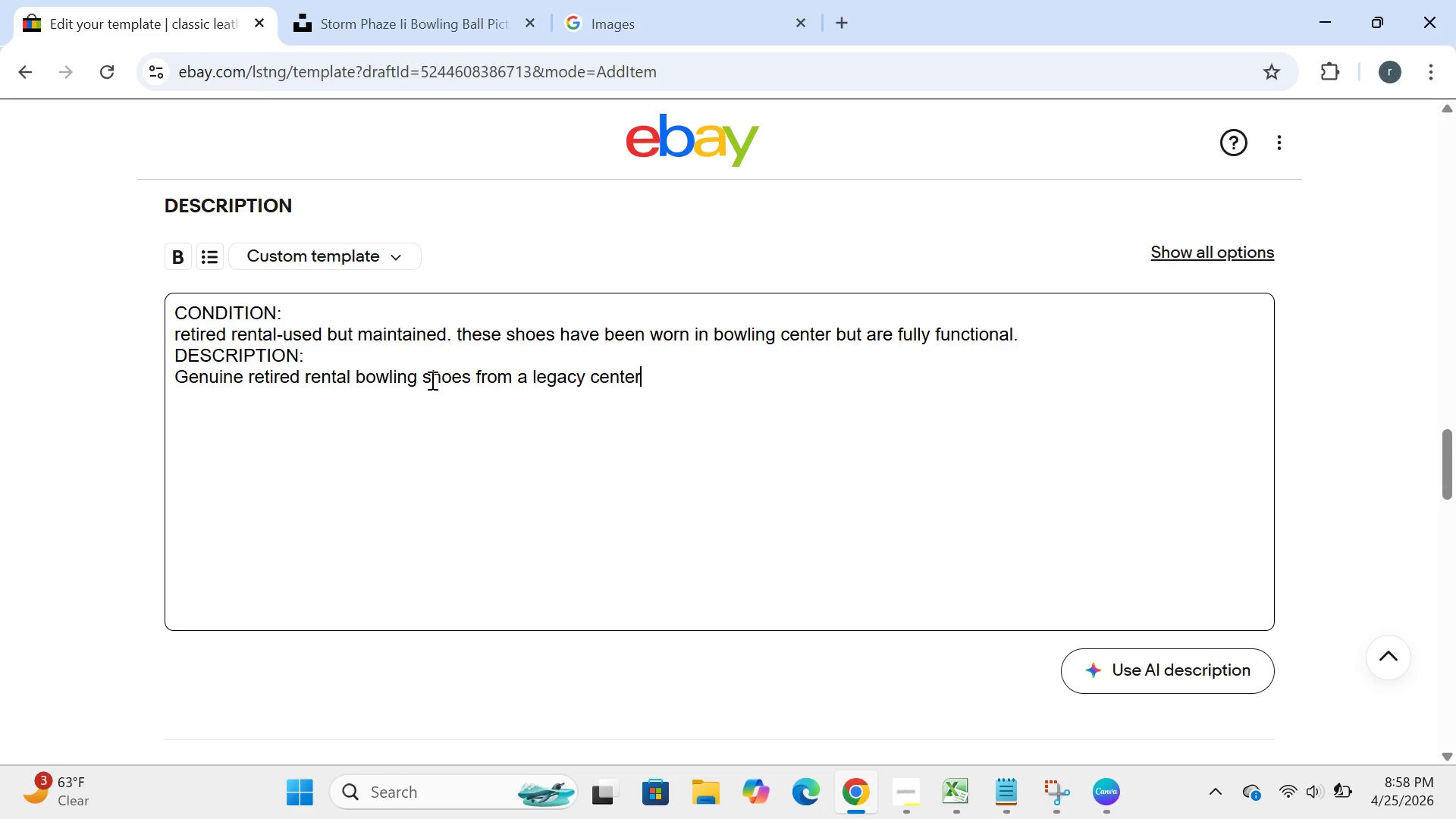 
key(Period)
 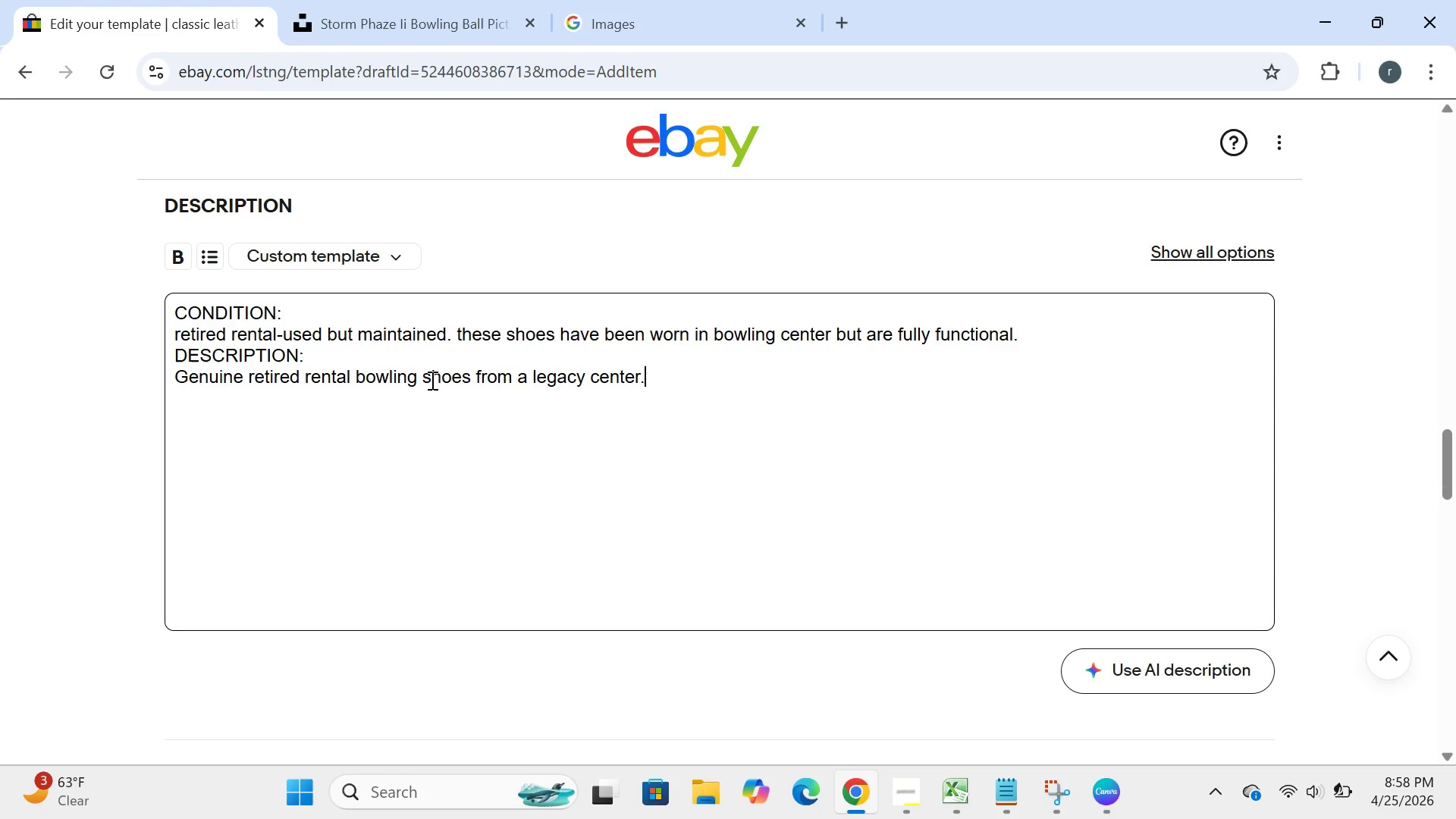 
key(Backslash)
 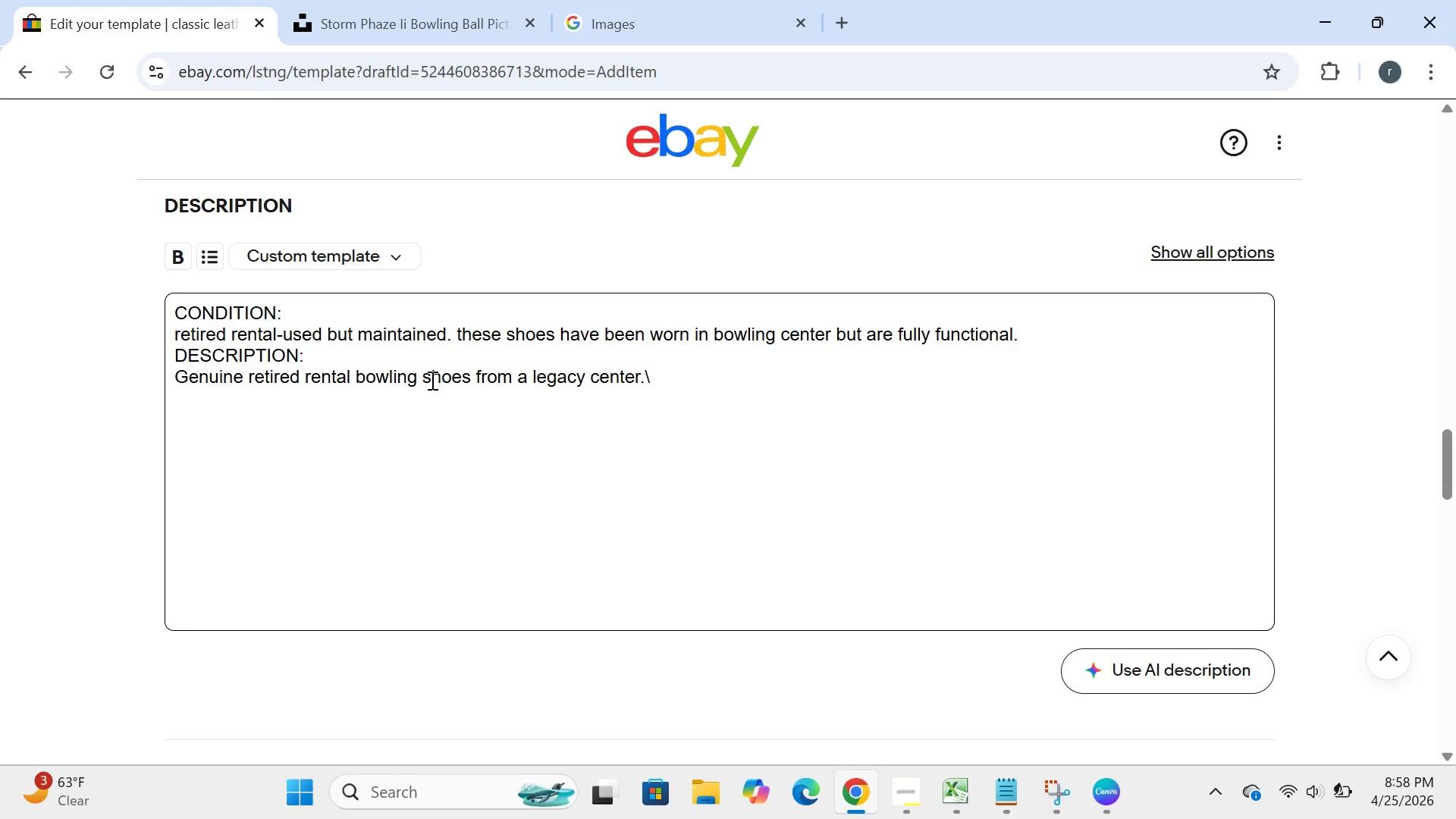 
key(Backspace)
 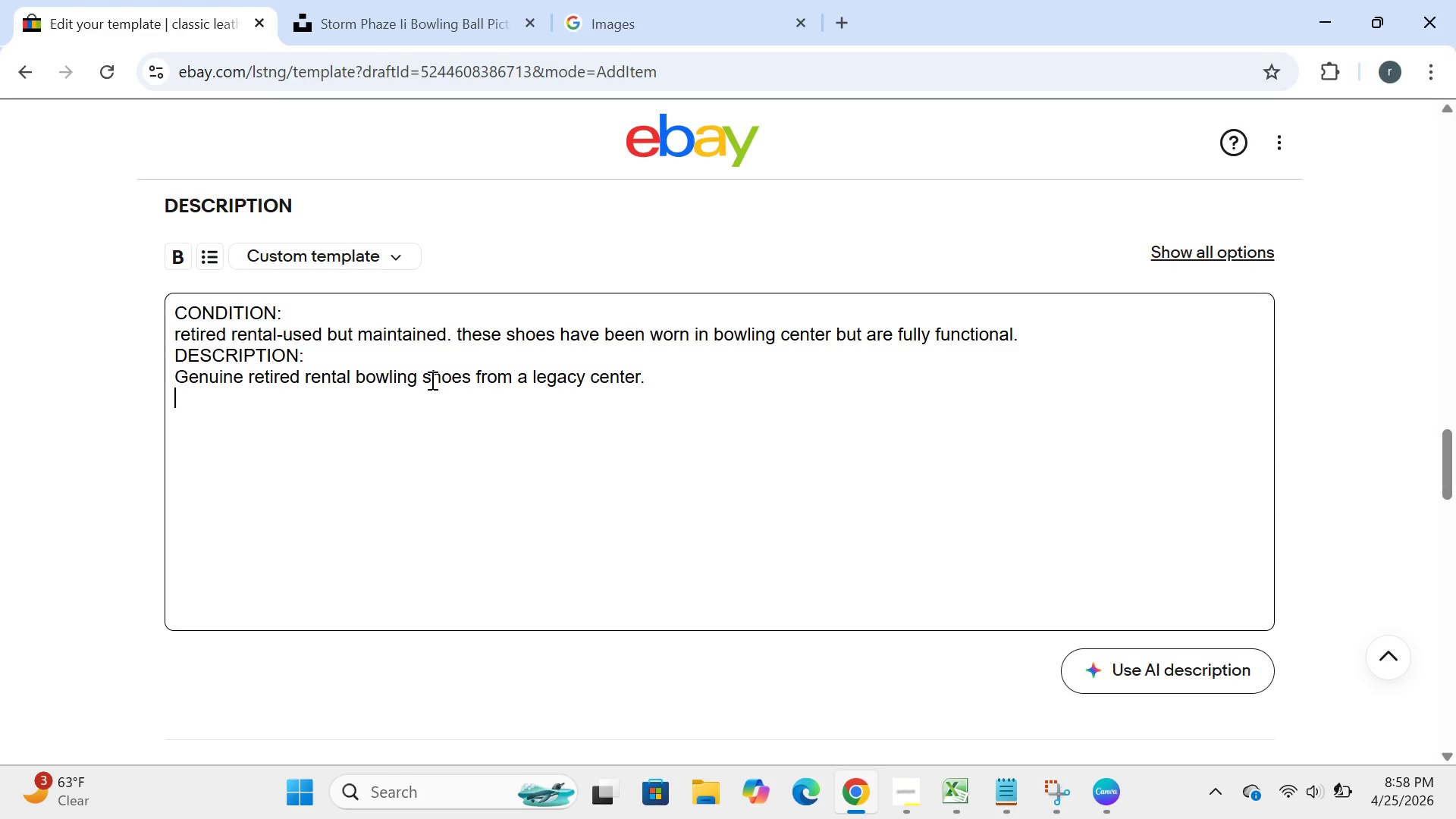 
key(Enter)
 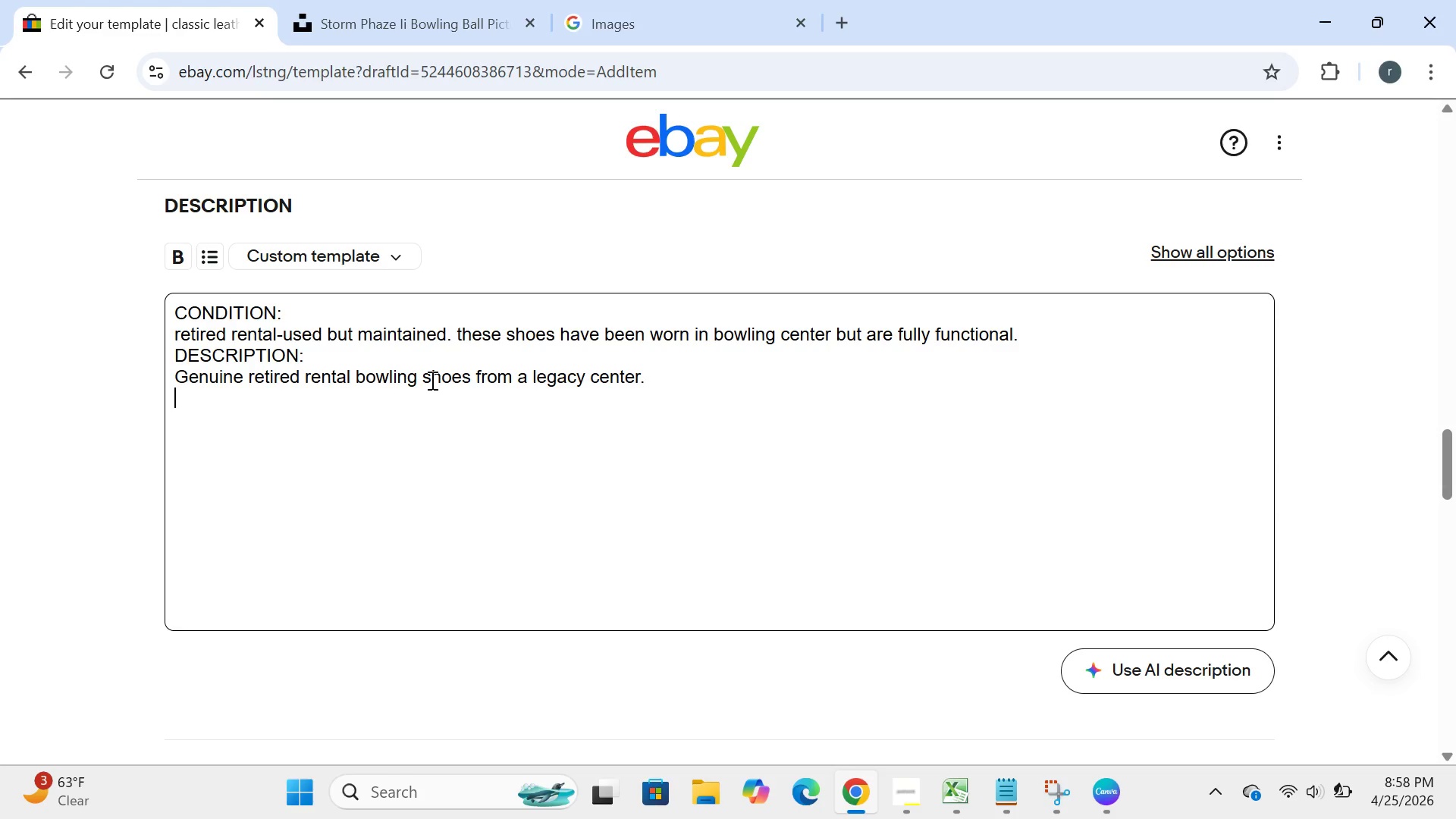 
type(SPECIFICATIONS:)
 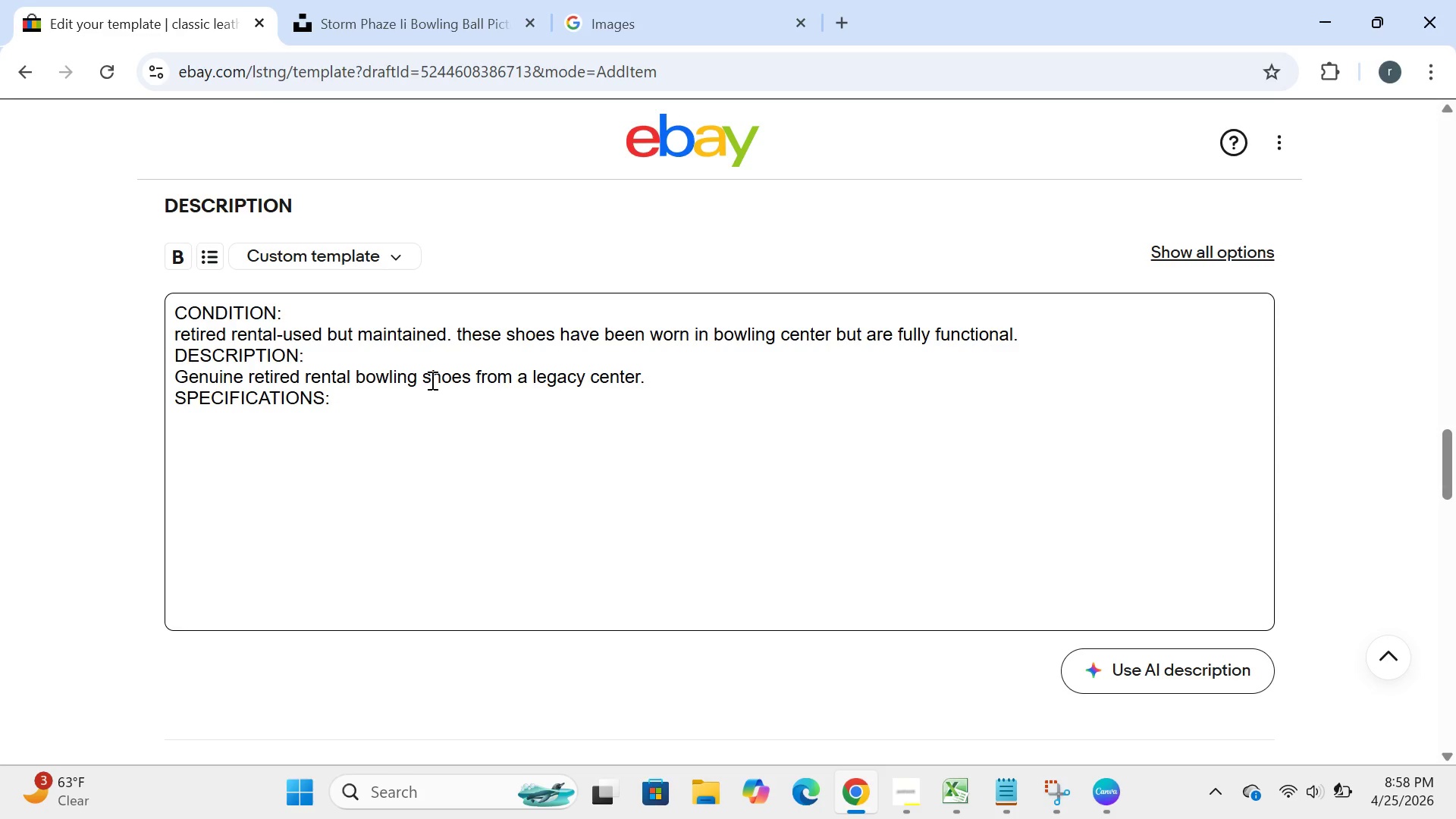 
wait(9.69)
 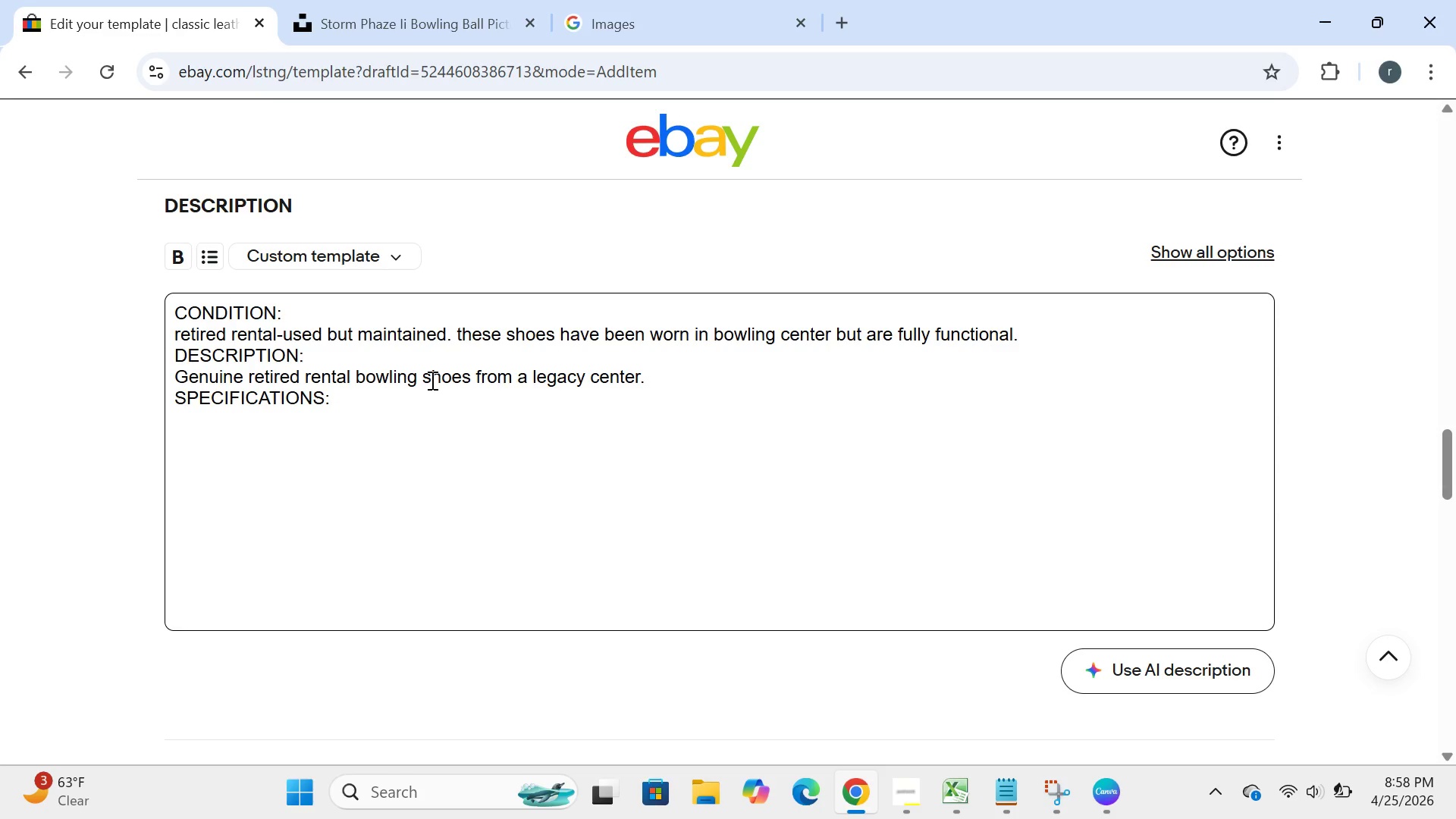 
key(Enter)
 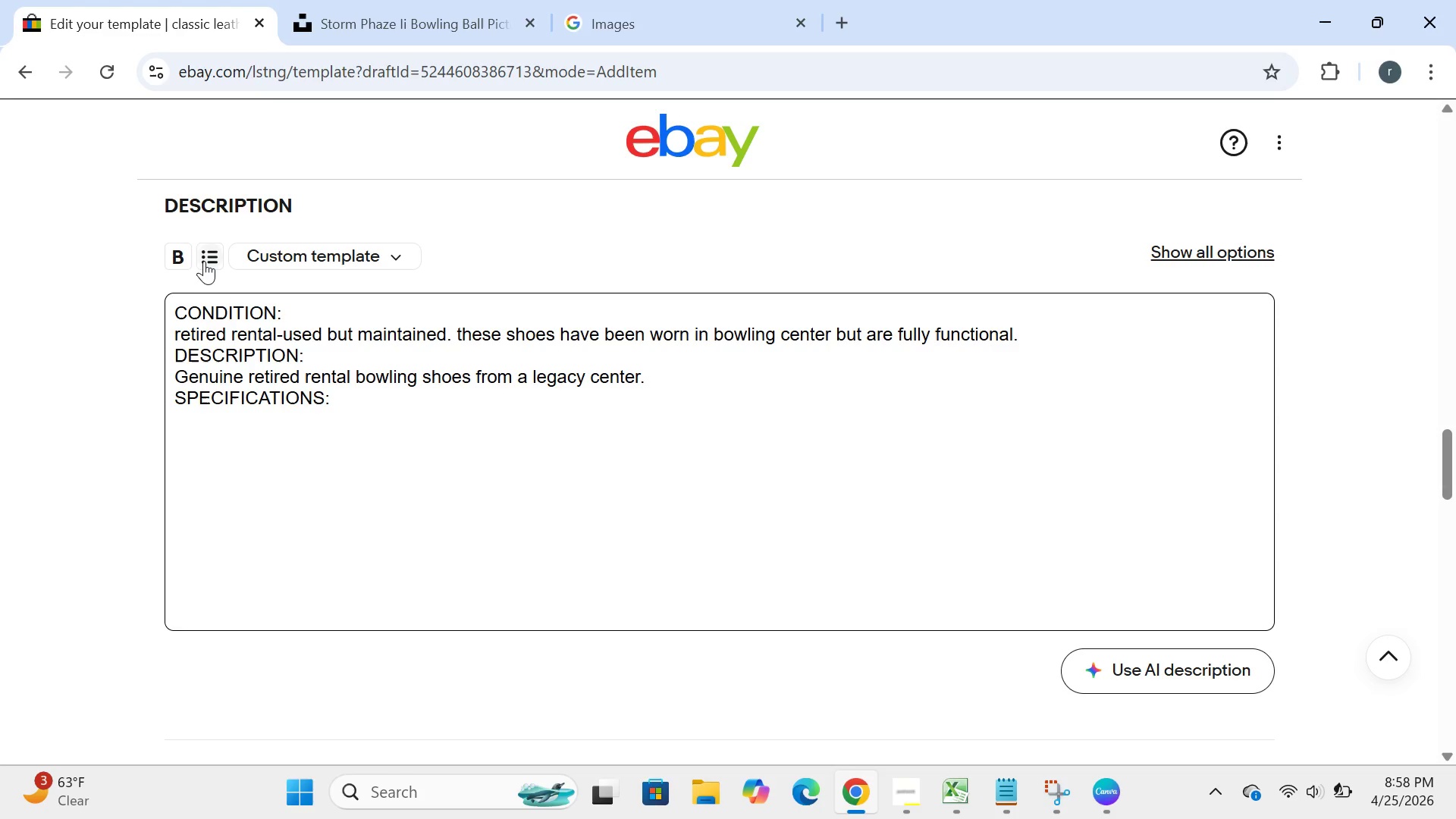 
left_click([204, 261])
 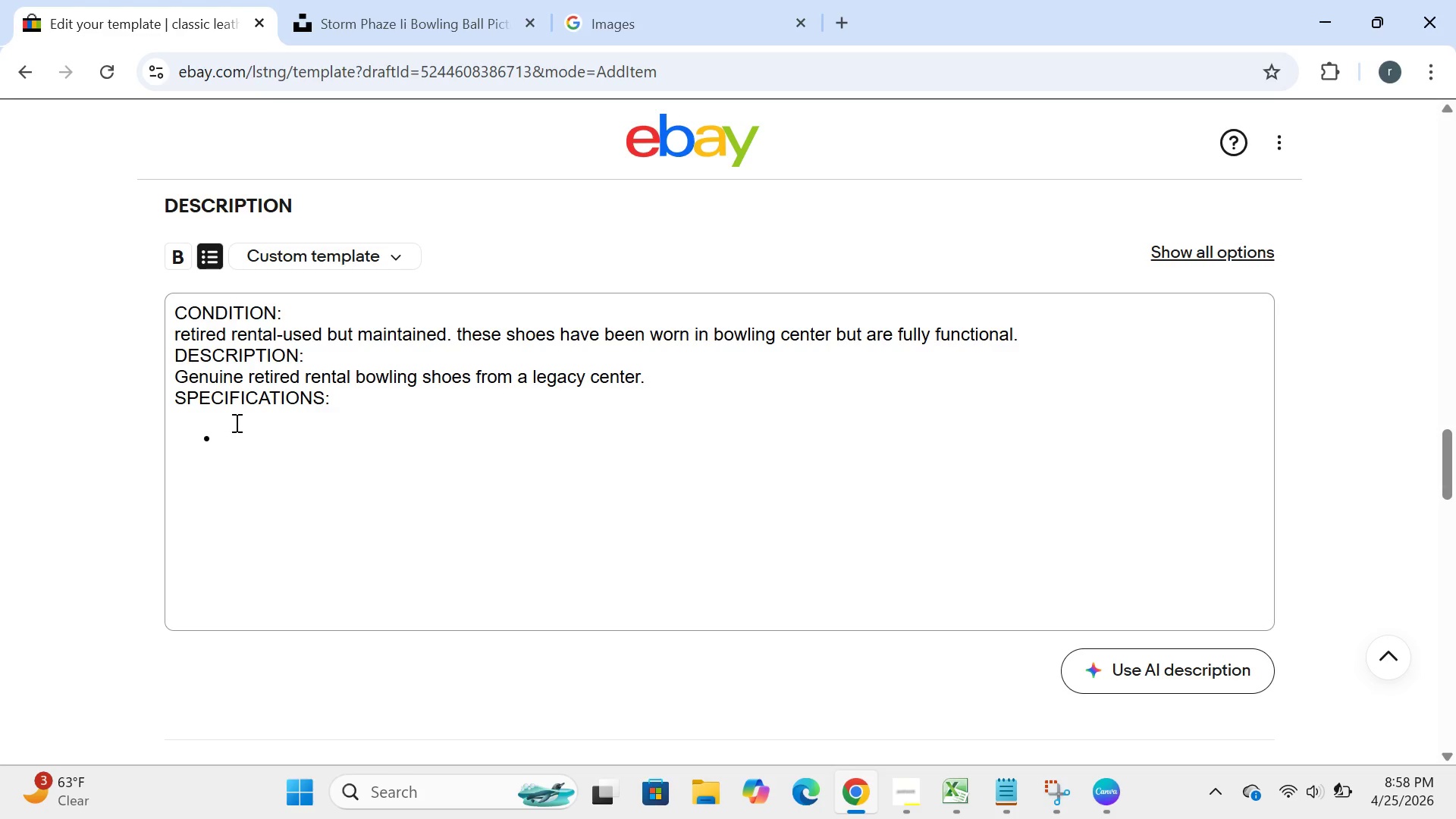 
left_click([234, 422])
 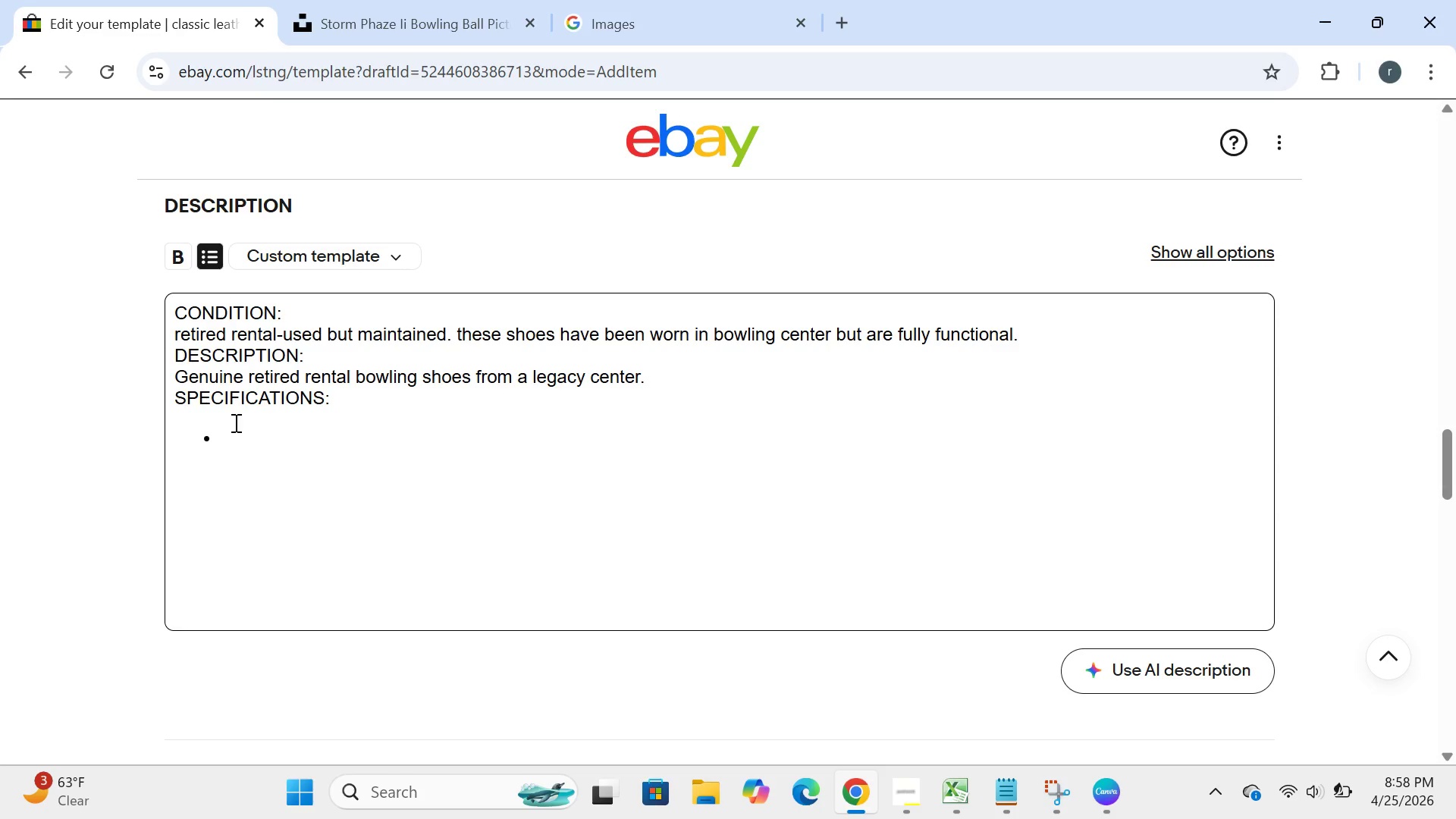 
wait(16.3)
 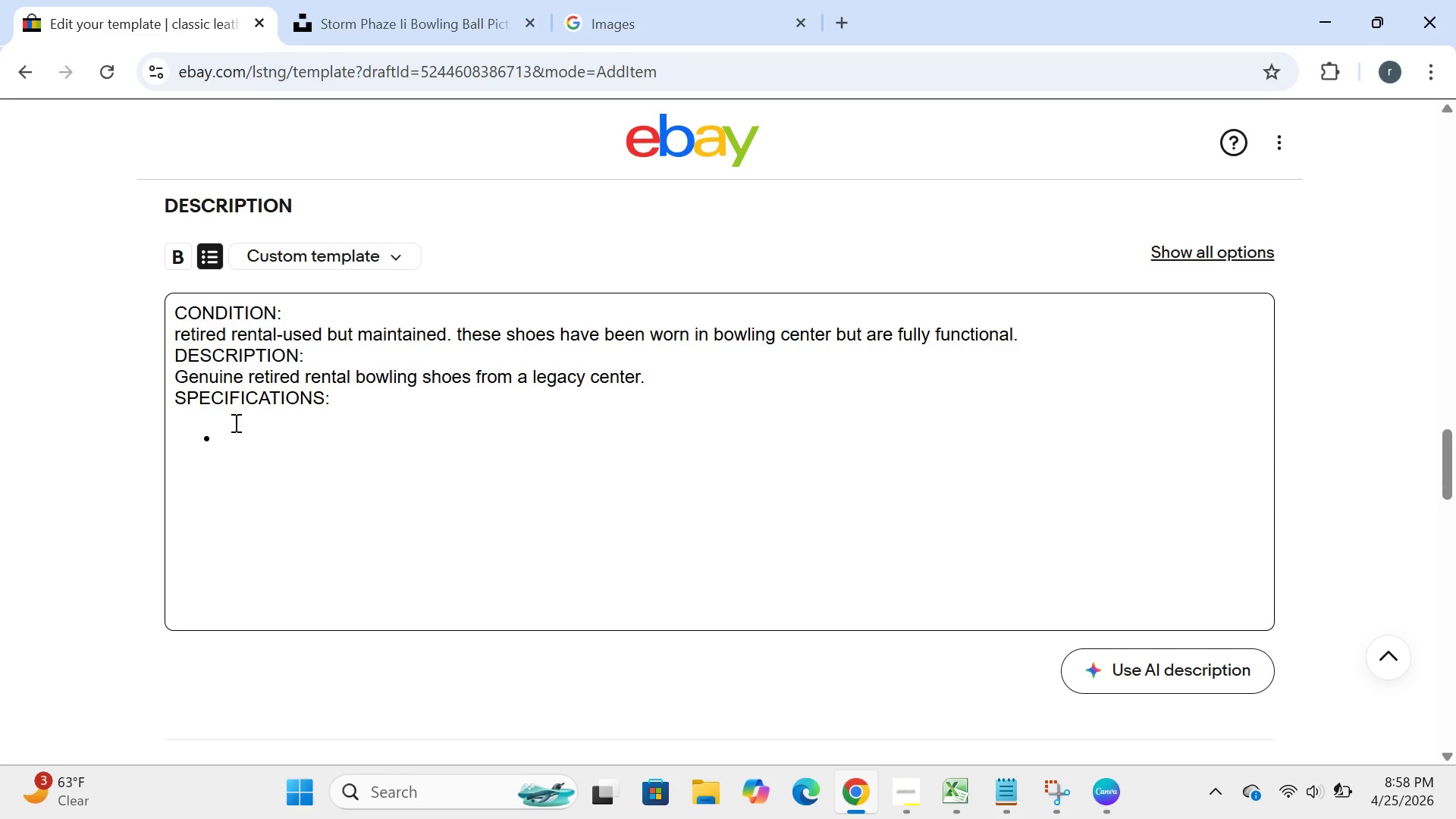 
type(B)
key(Backspace)
type(bra n)
key(Backspace)
key(Backspace)
type(b)
key(Backspace)
type(nd:linds)
 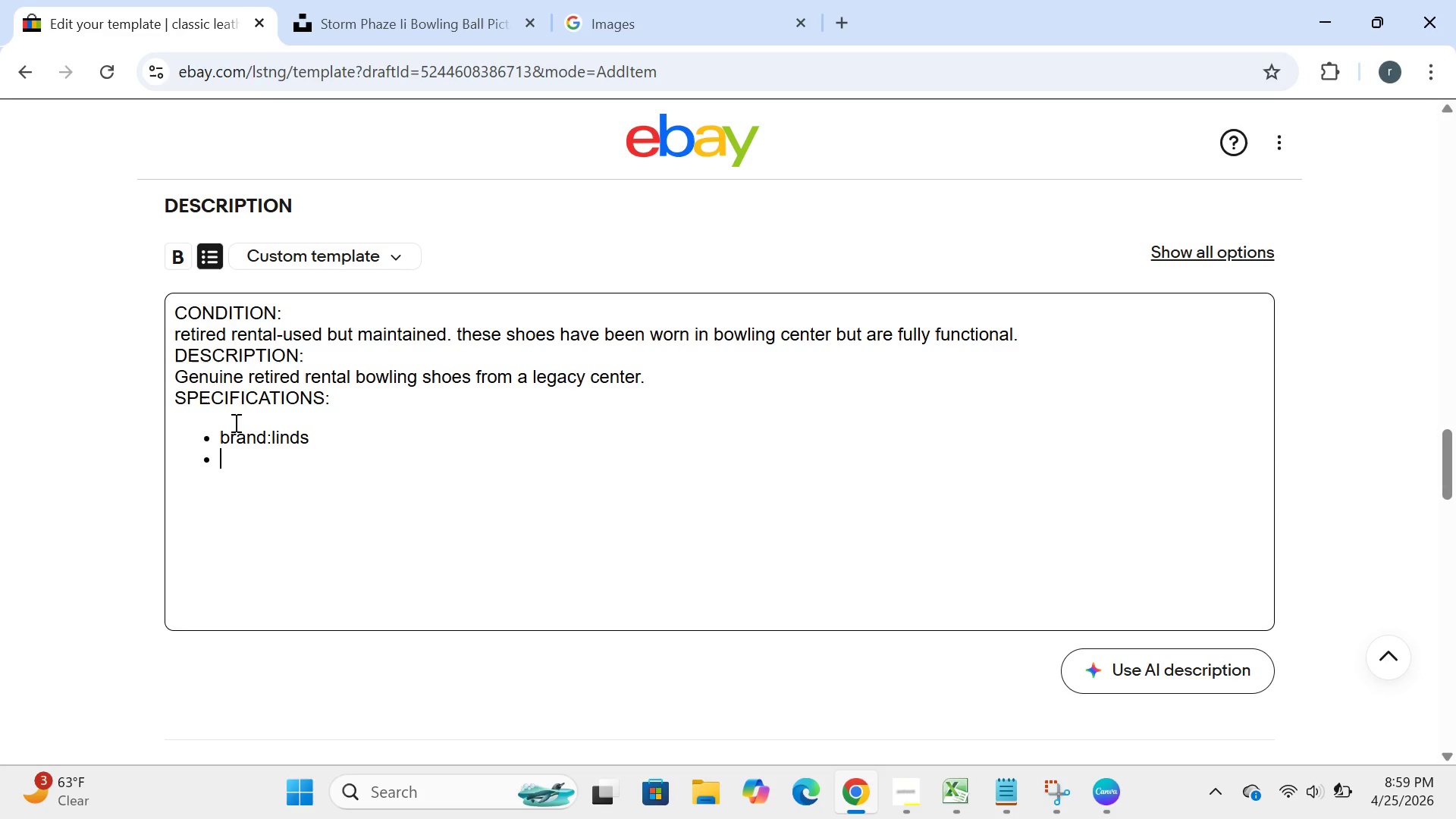 
key(Enter)
 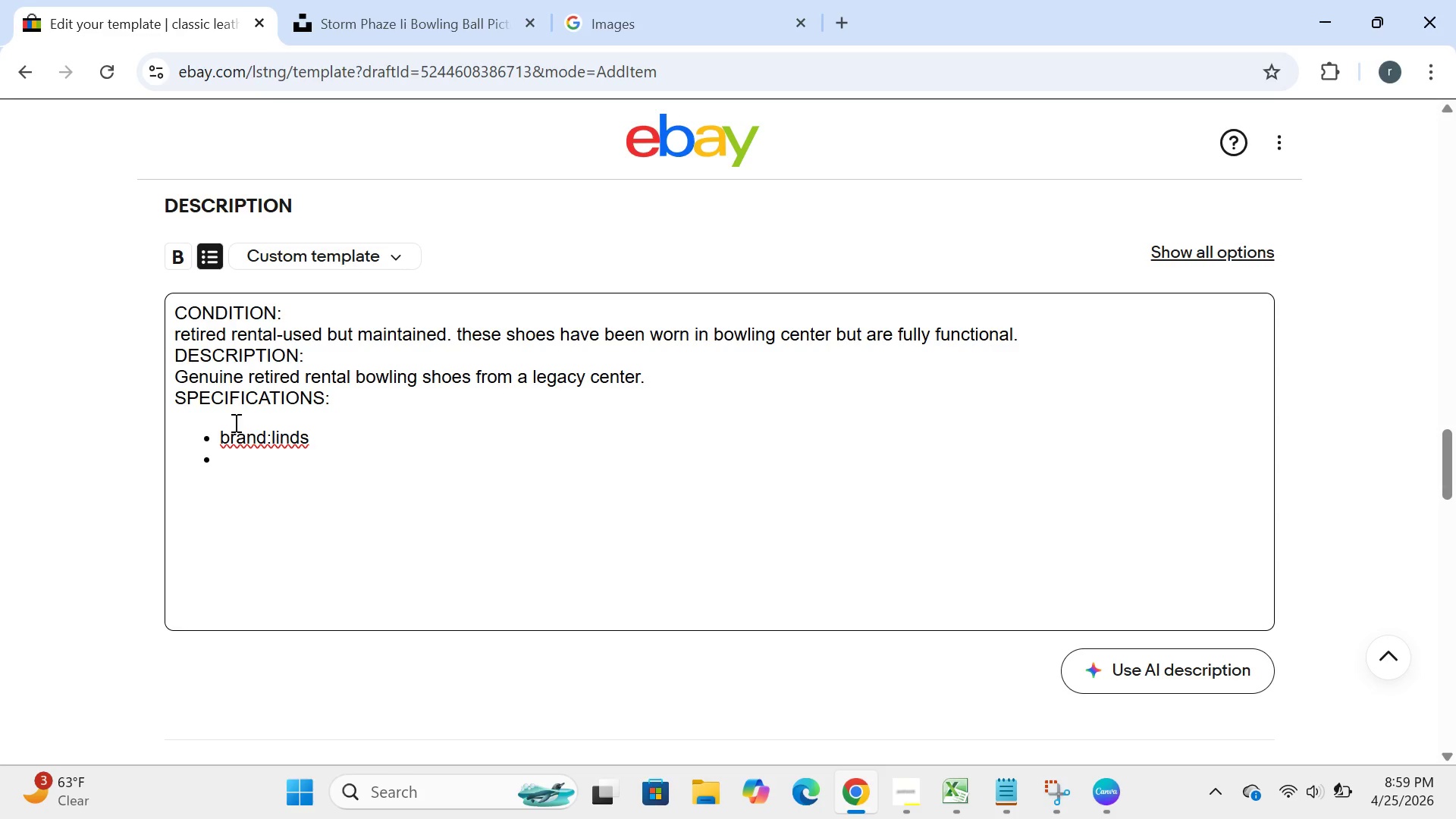 
type(mater)
 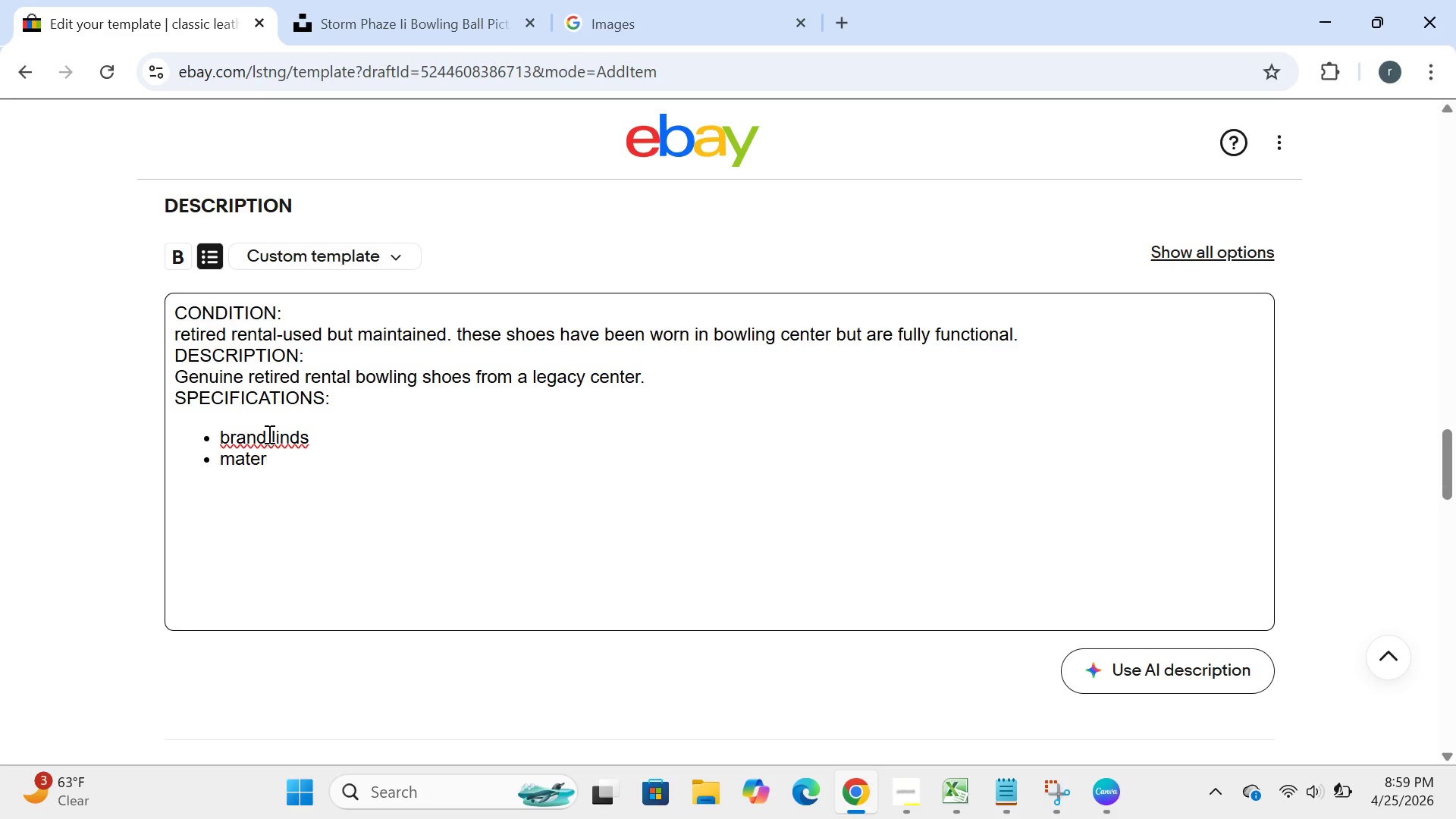 
left_click([270, 438])
 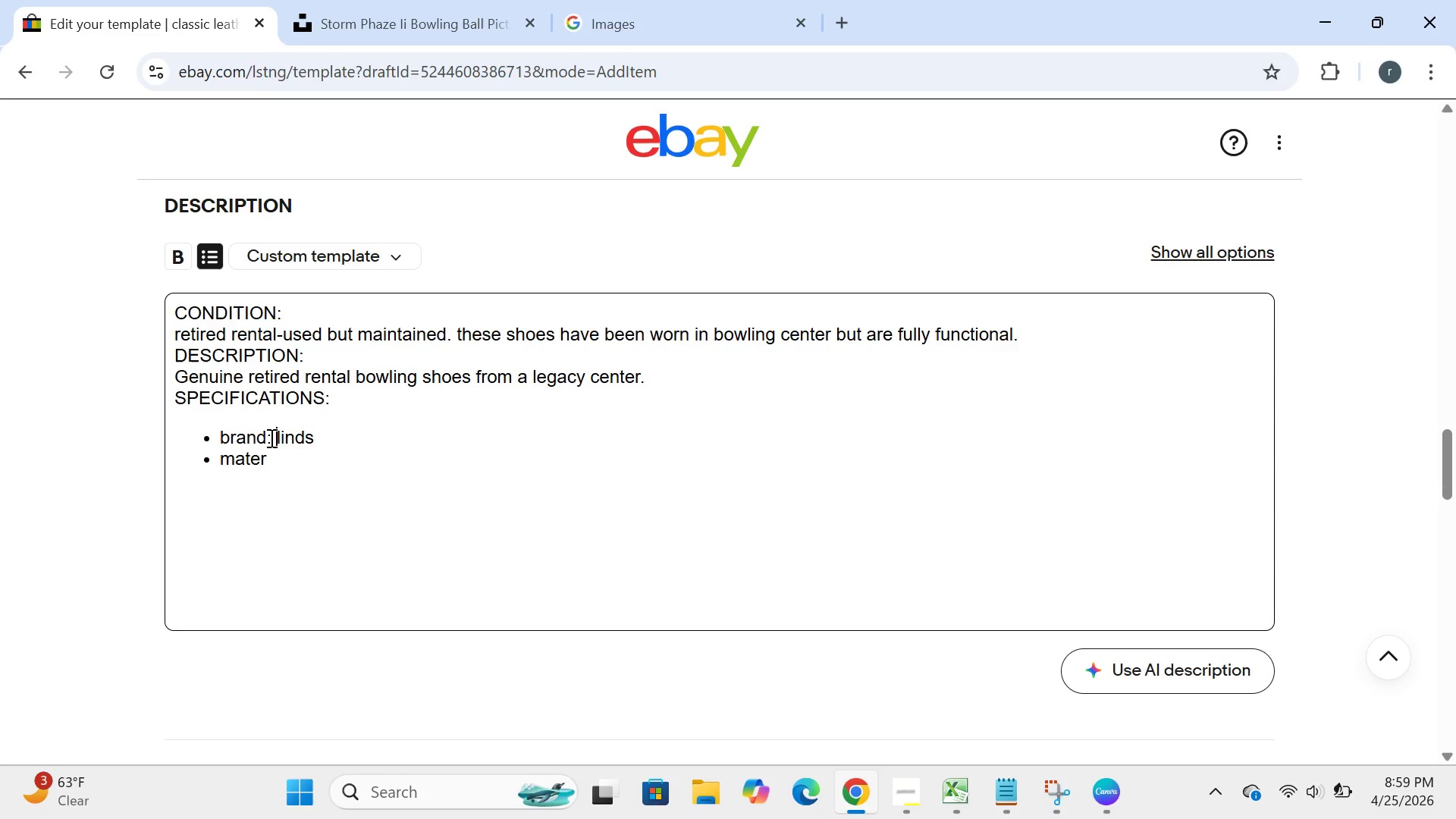 
key(Space)
 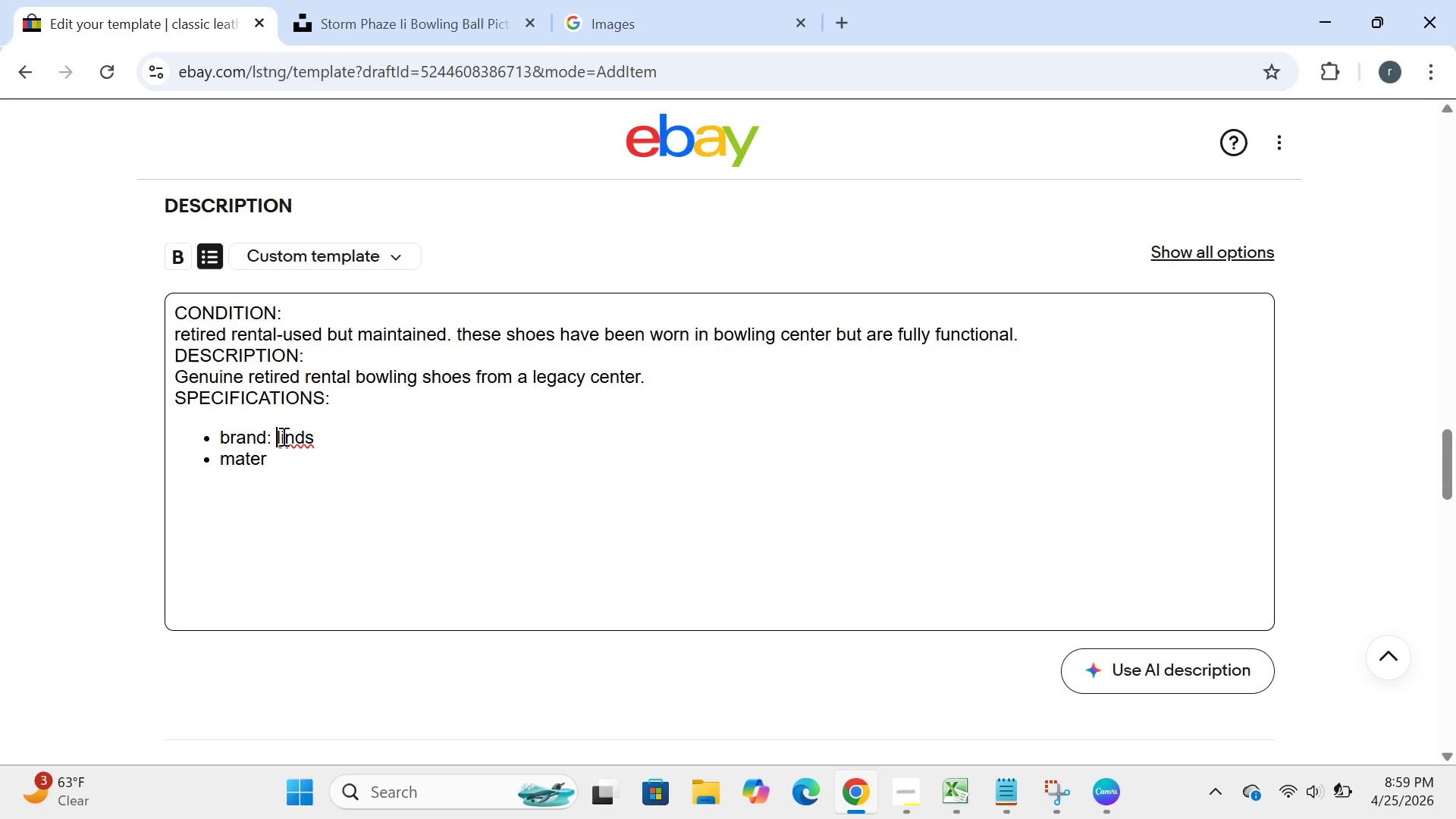 
left_click([282, 437])
 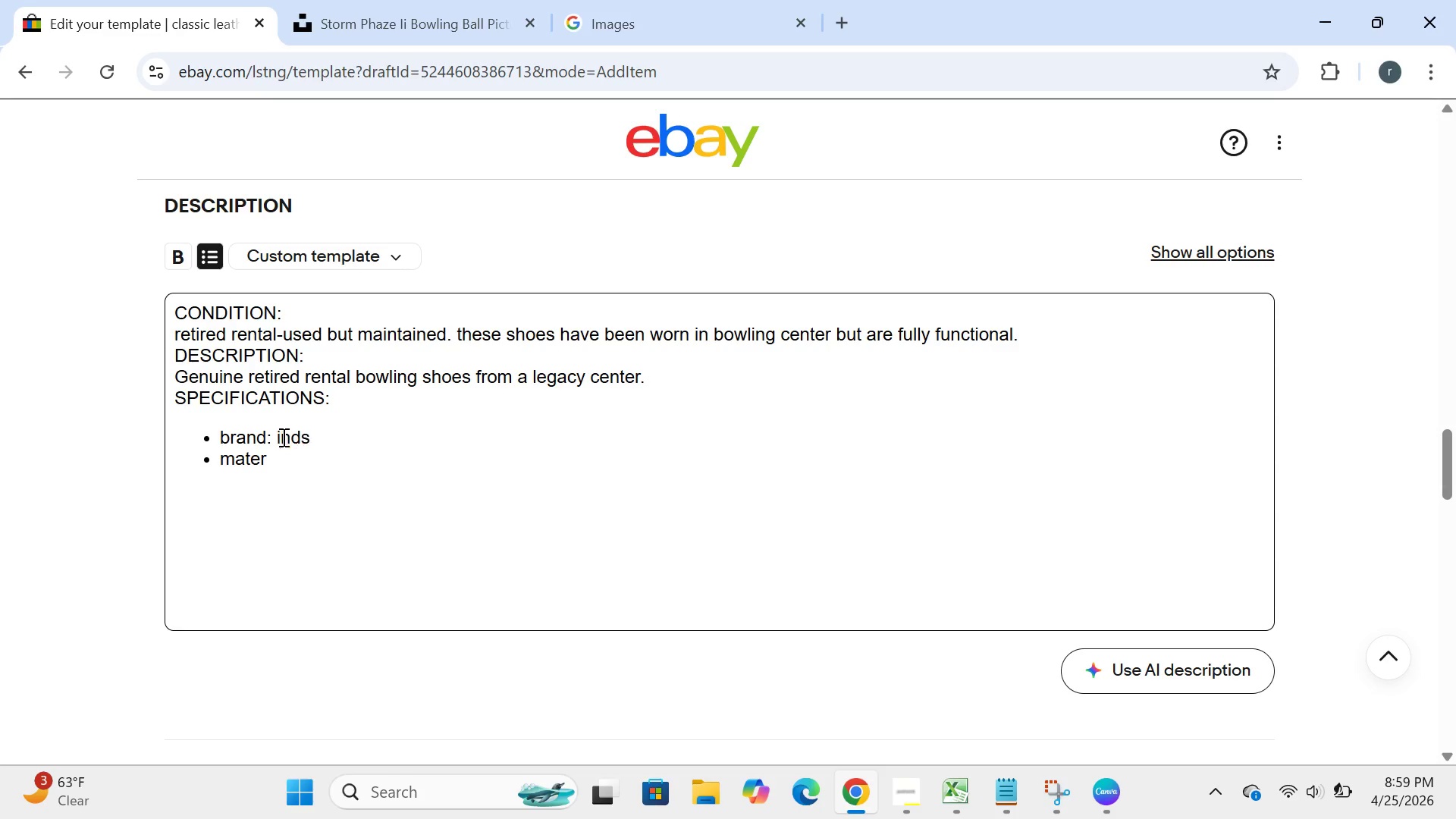 
key(Backspace)
 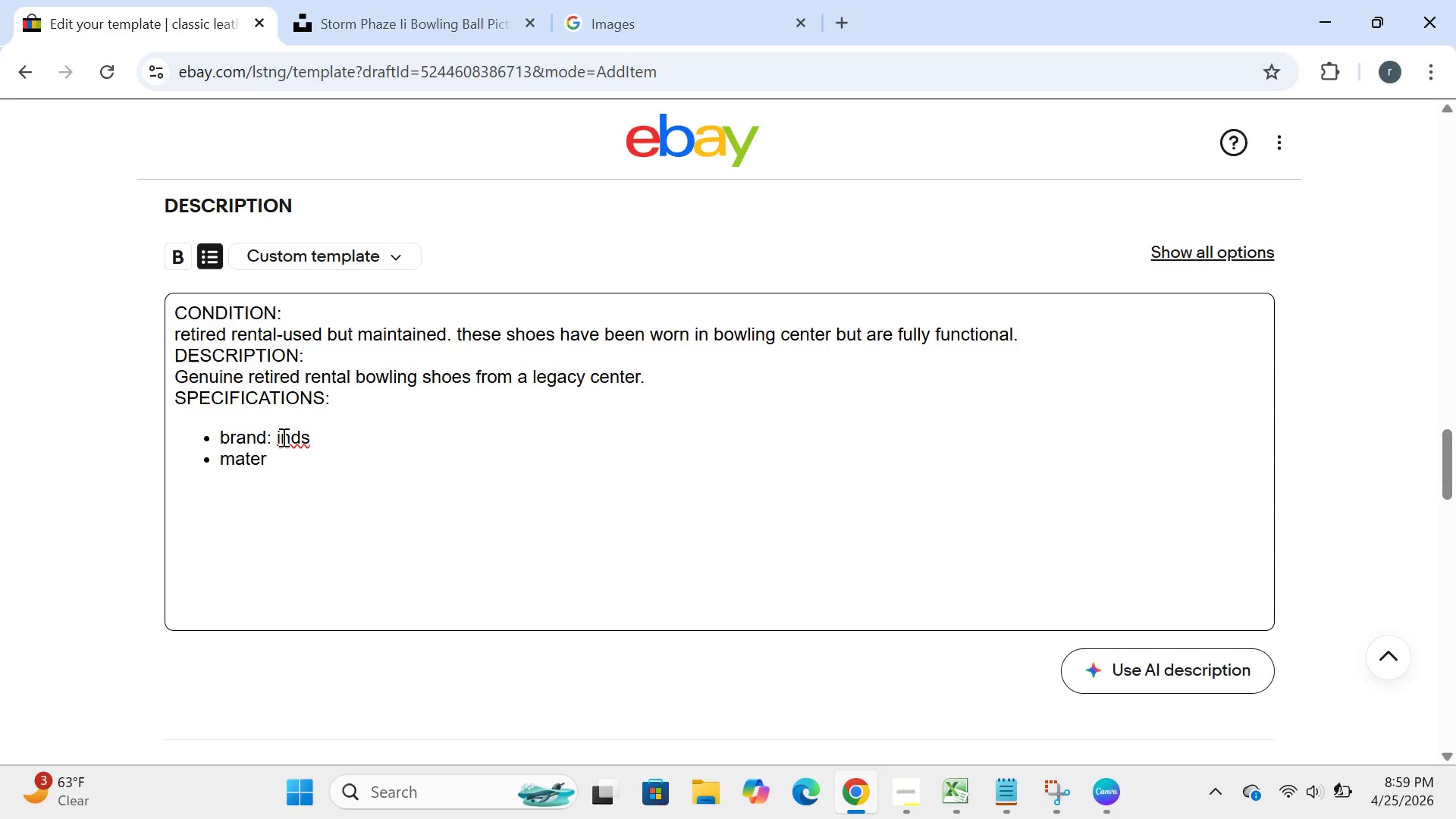 
key(CapsLock)
 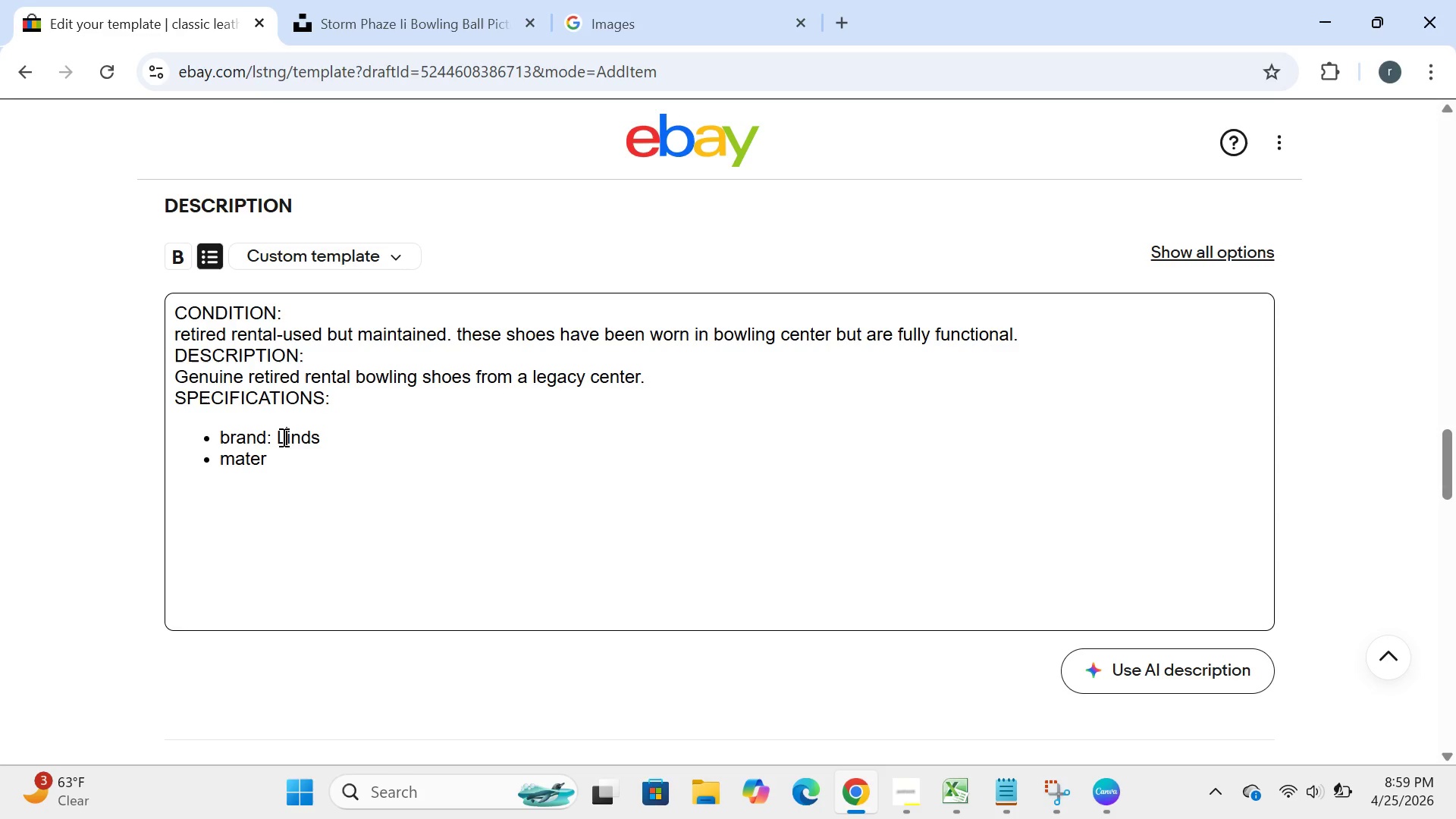 
key(L)
 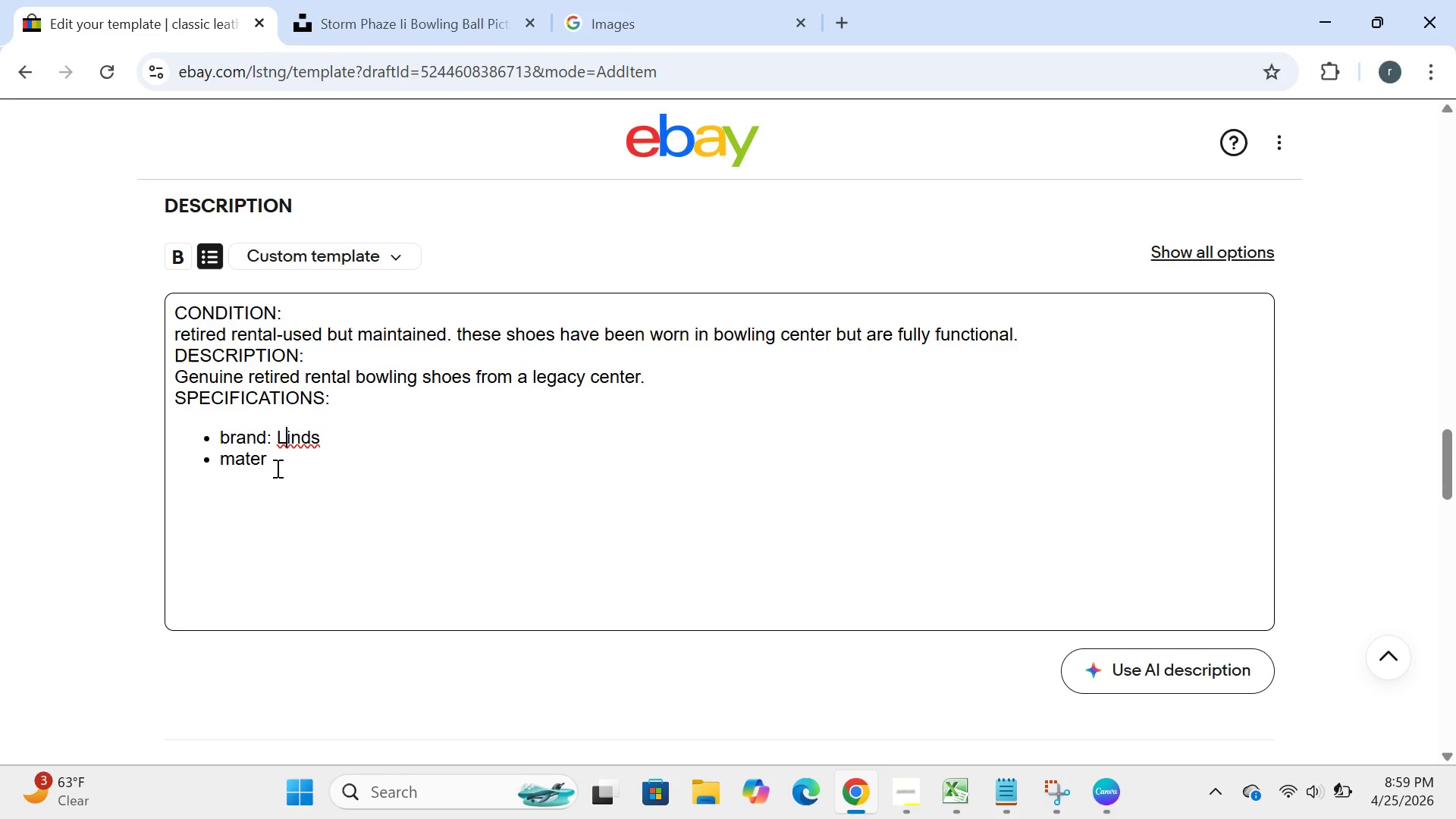 
left_click([277, 467])
 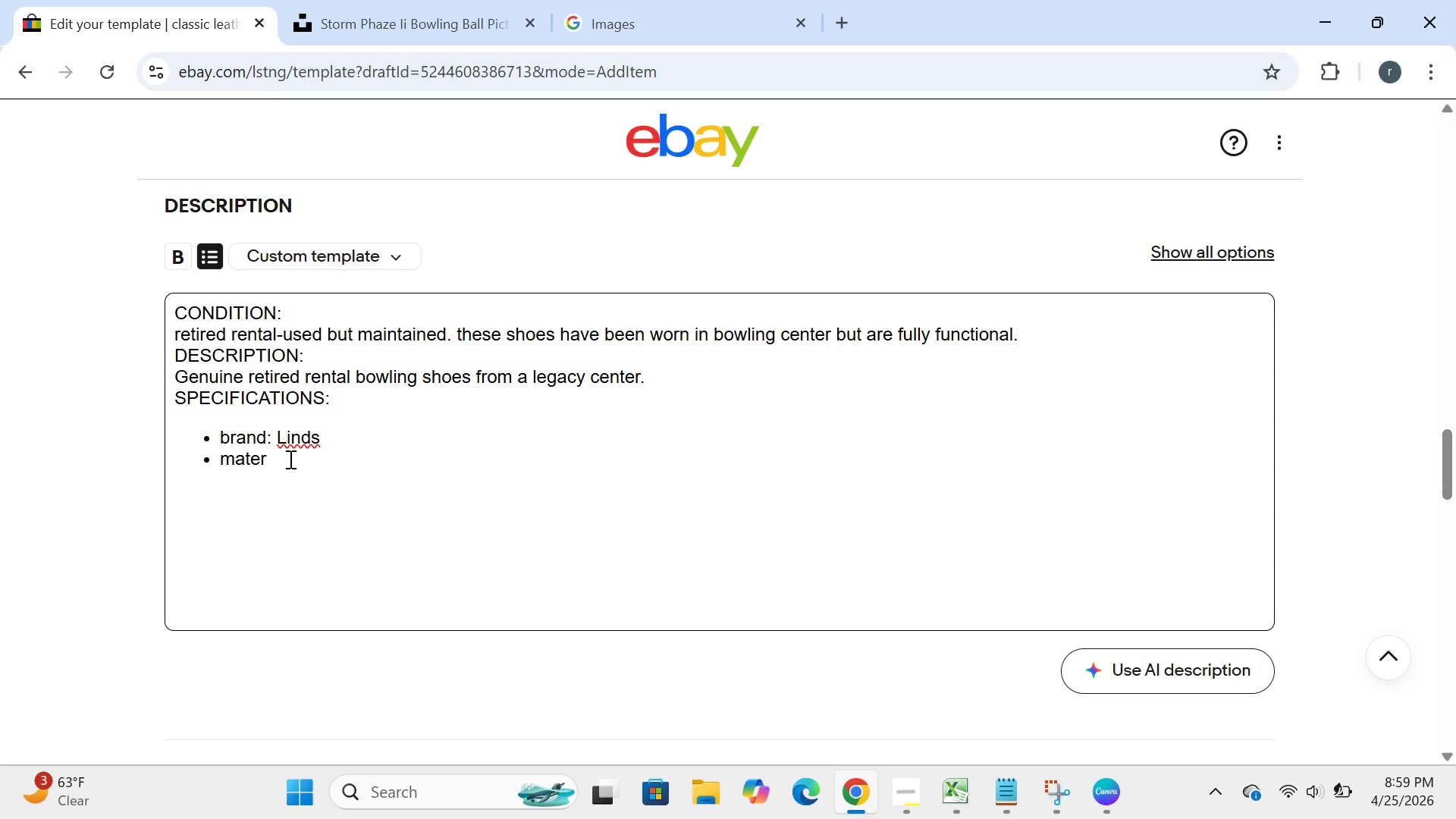 
left_click([288, 444])
 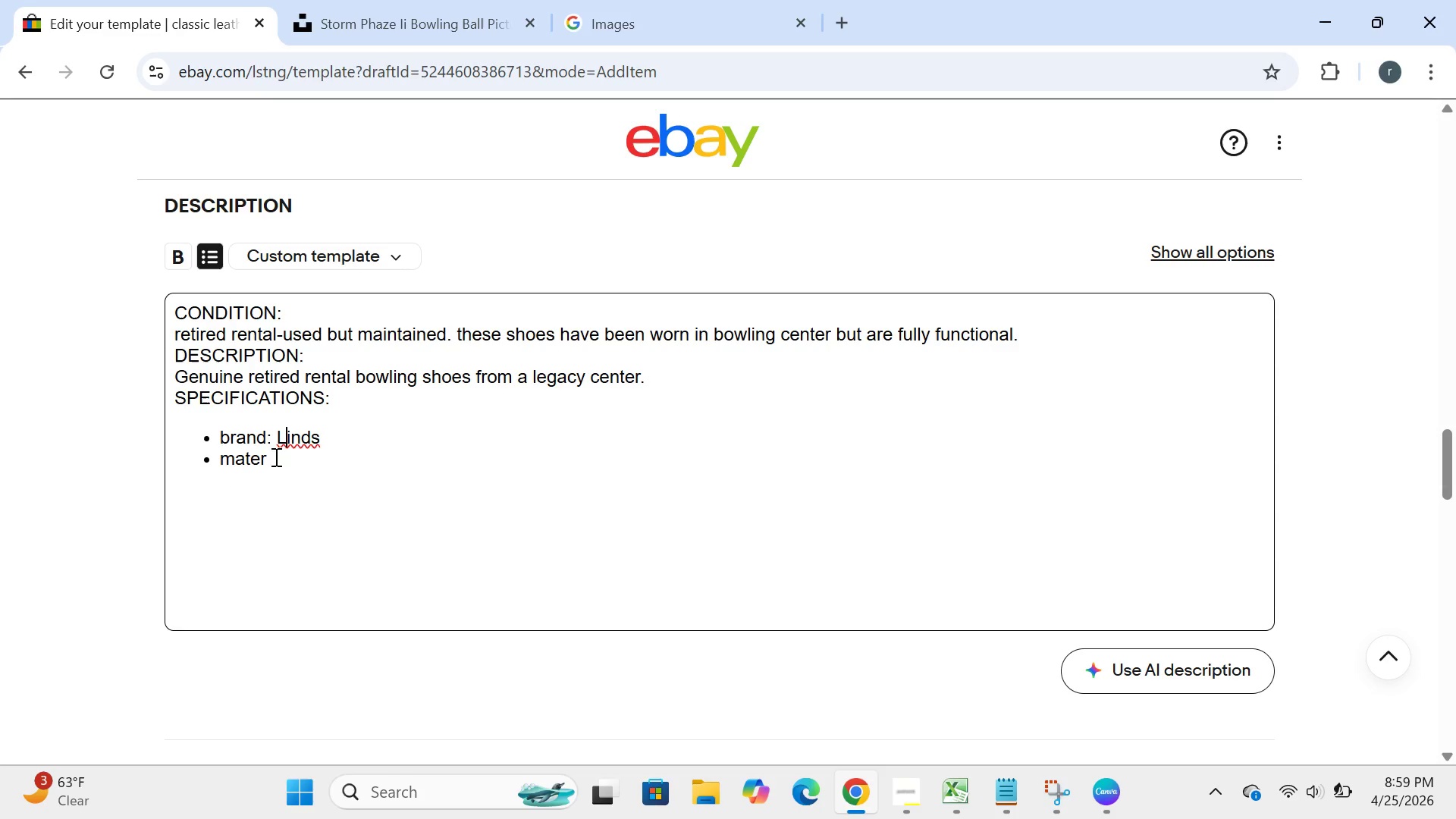 
left_click([271, 452])
 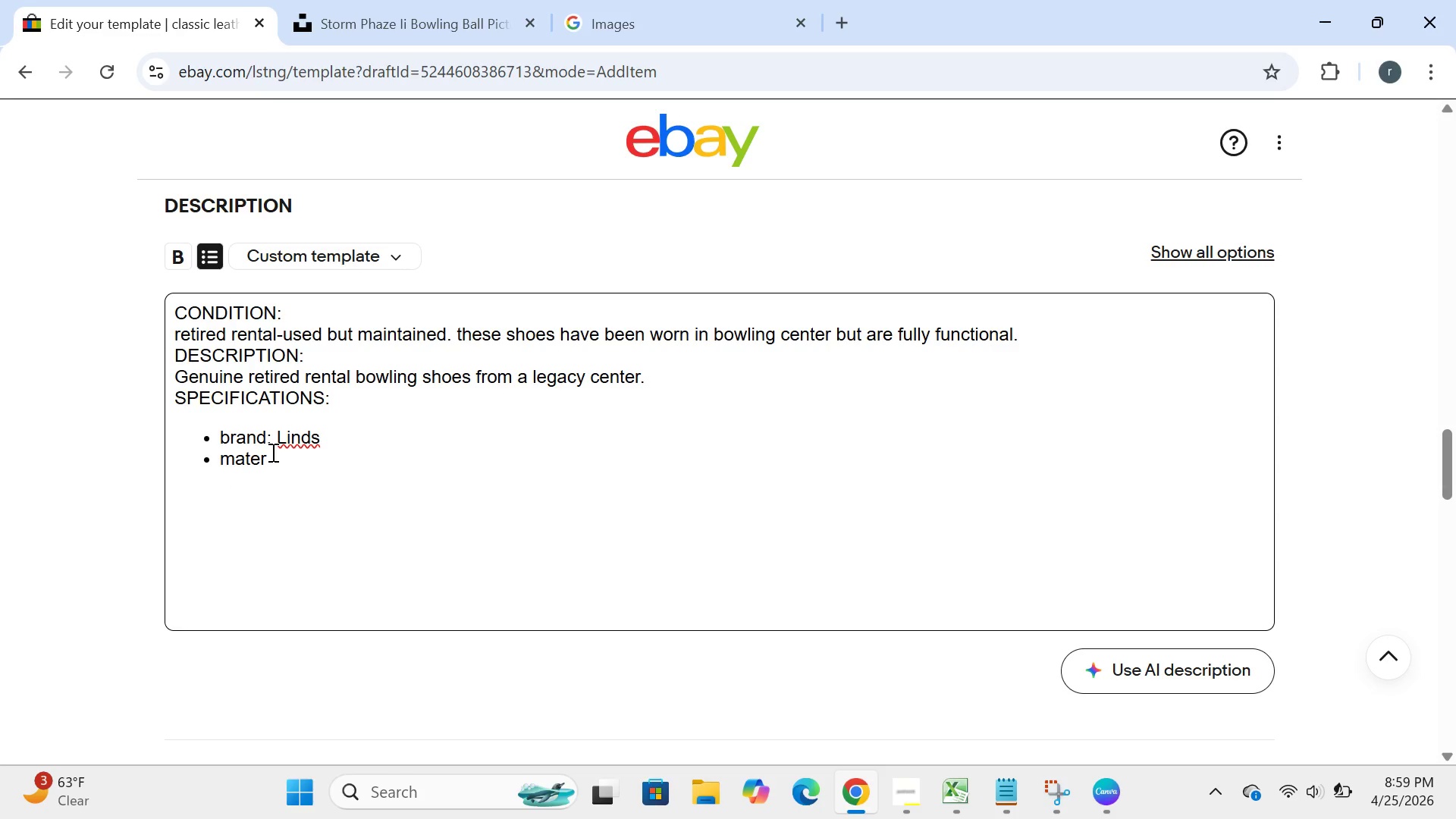 
type(IAL)
 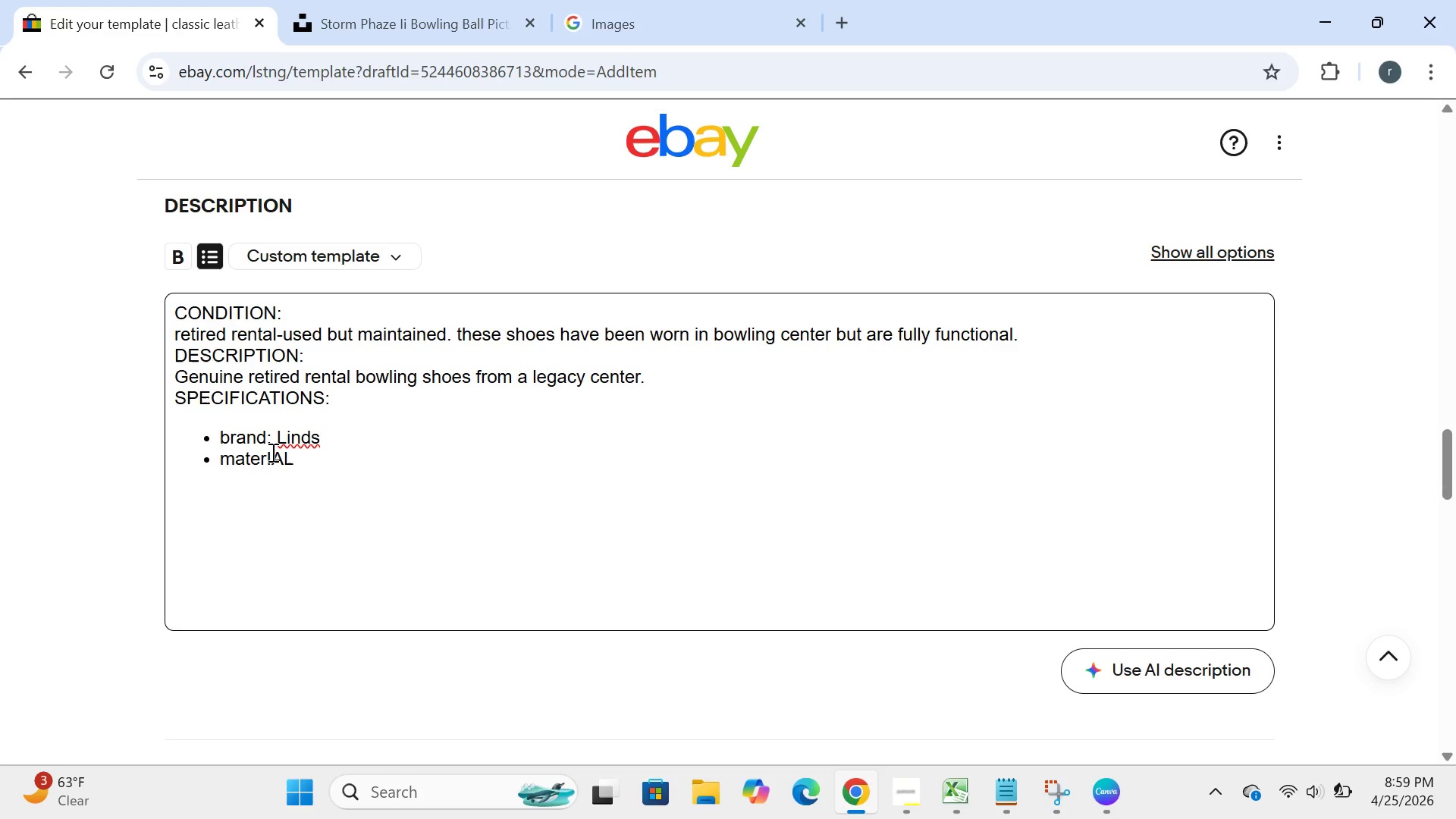 
key(Enter)
 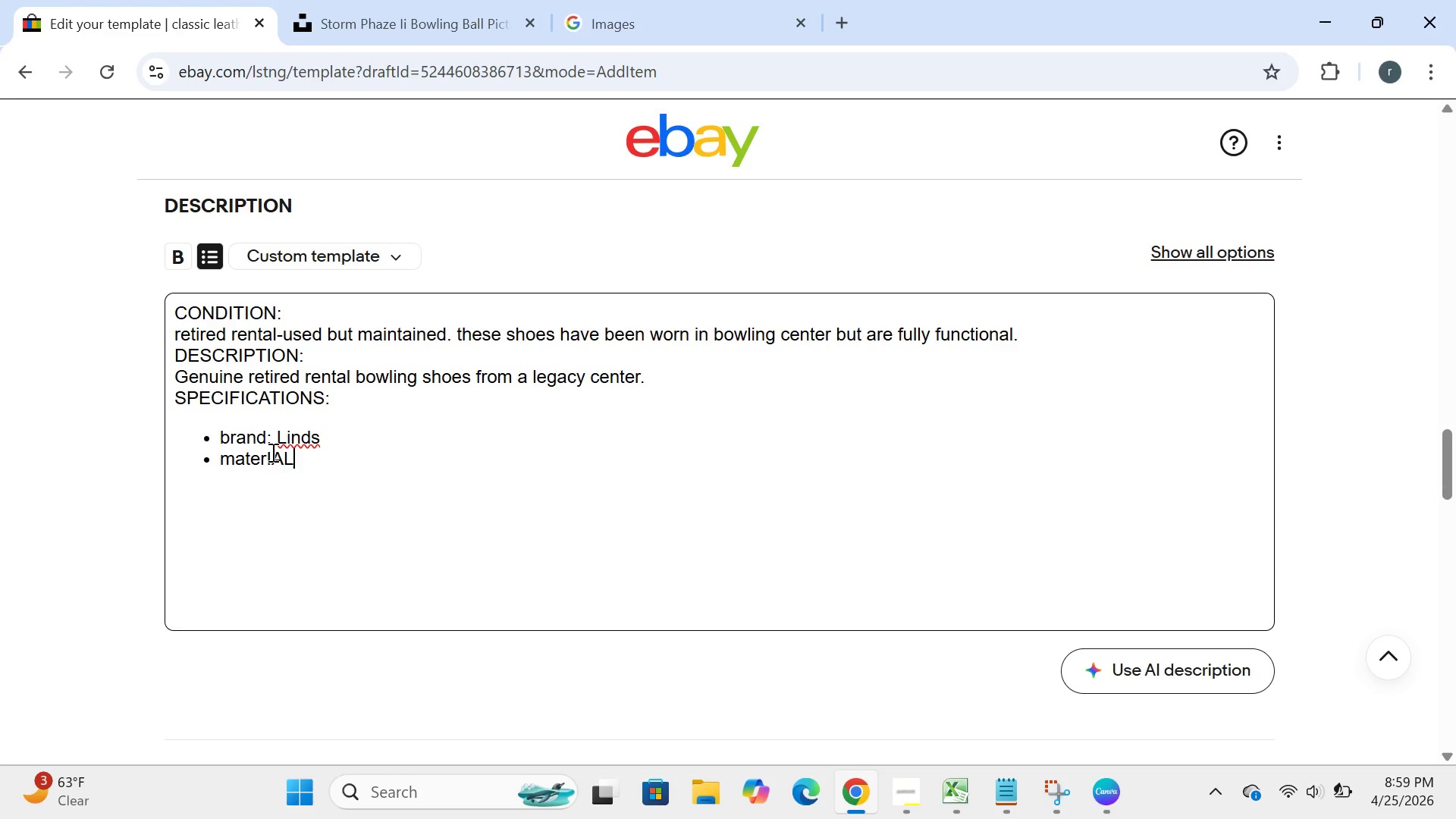 
key(Backspace)
key(Backspace)
key(Backspace)
key(Backspace)
type(ial: )
 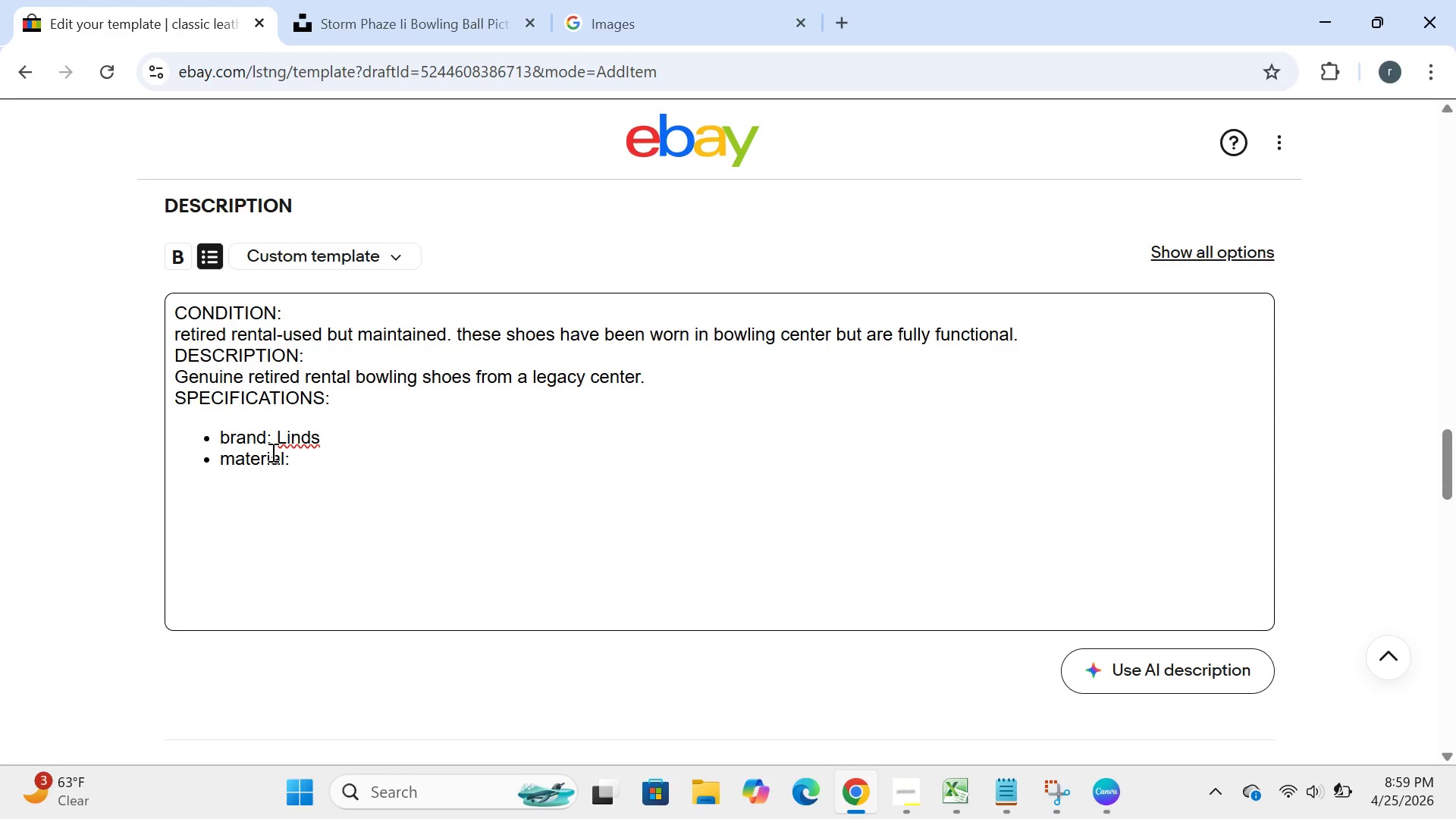 
wait(14.81)
 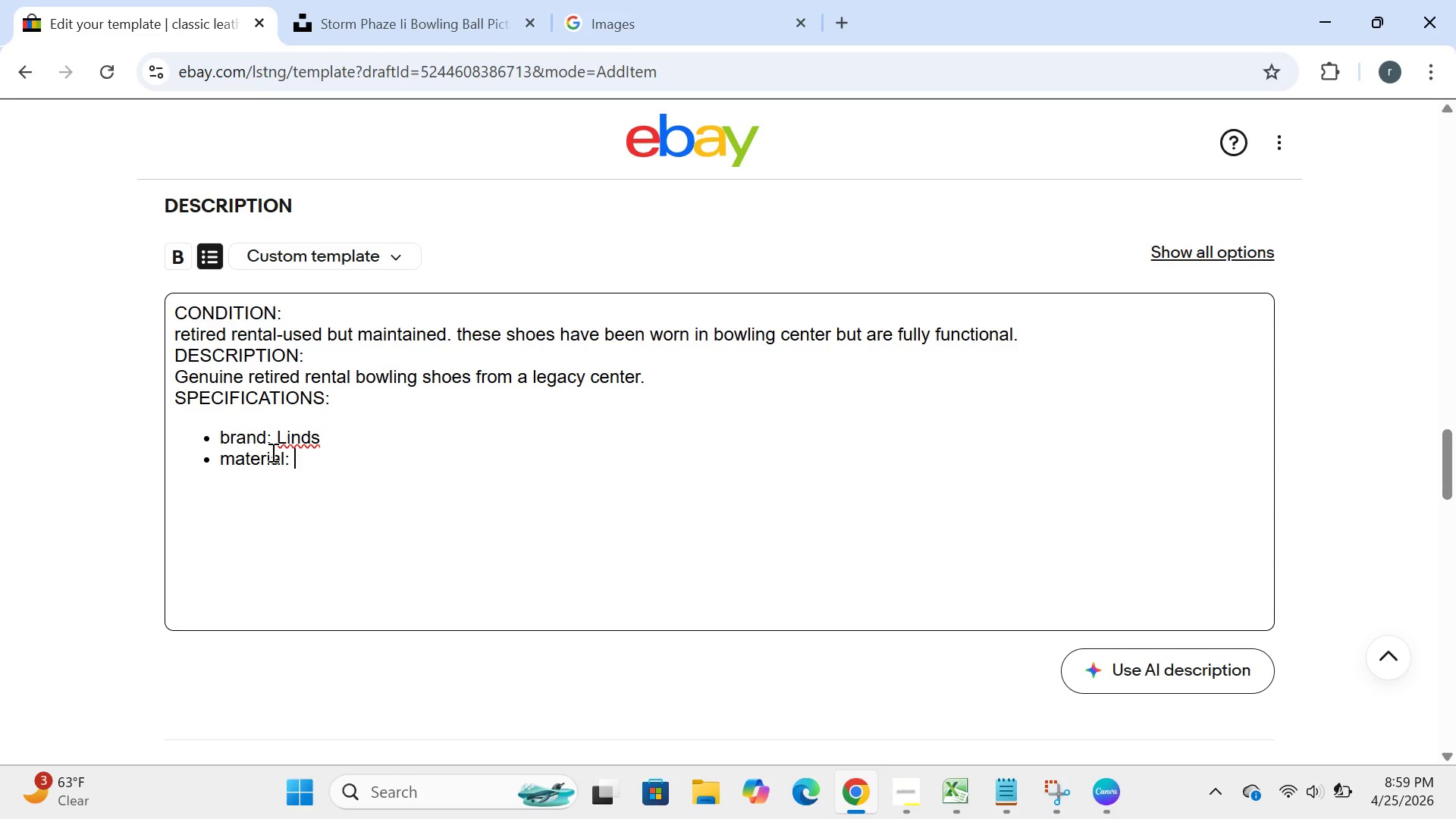 
left_click([271, 452])
 